 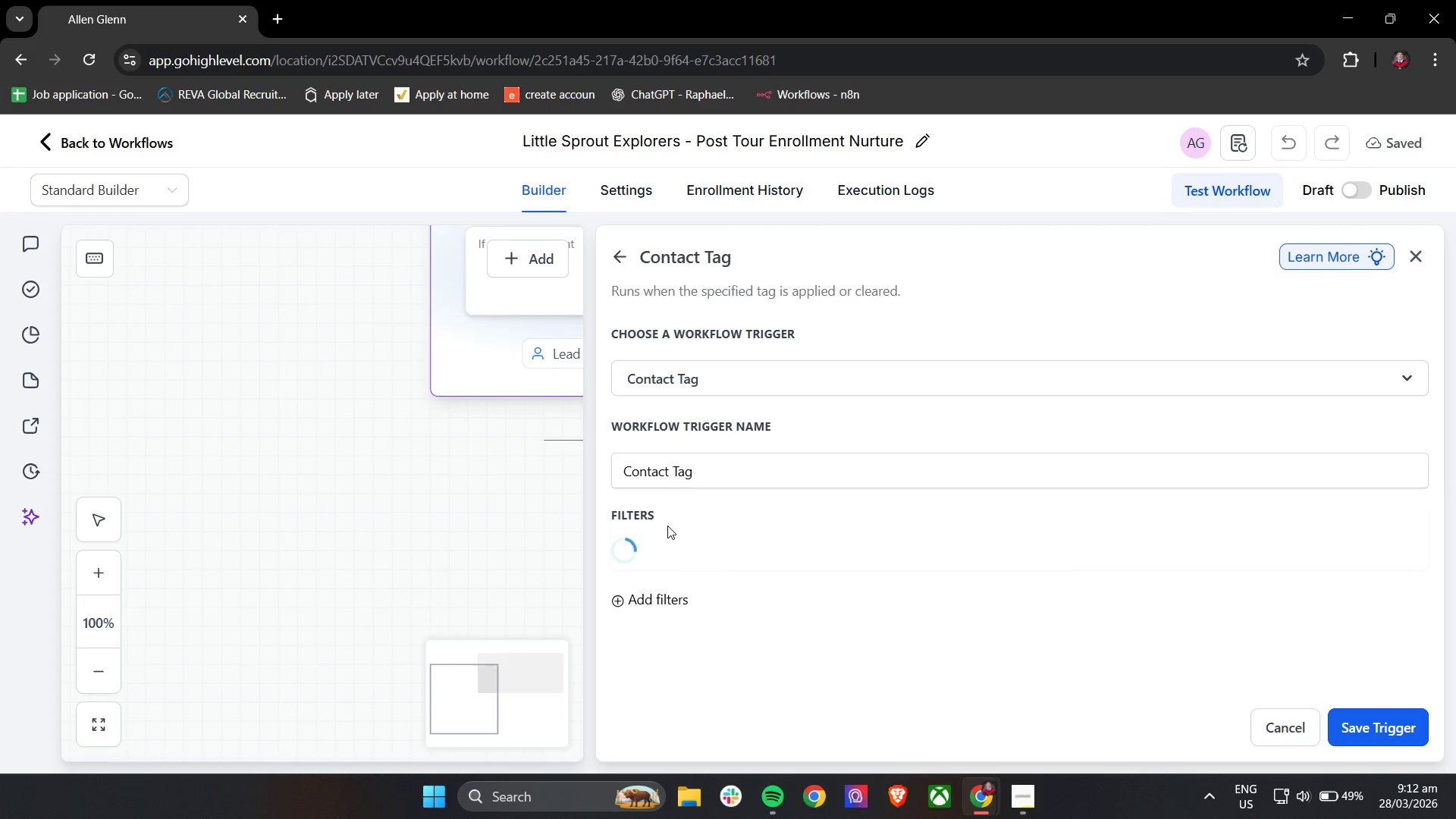 
left_click([714, 548])
 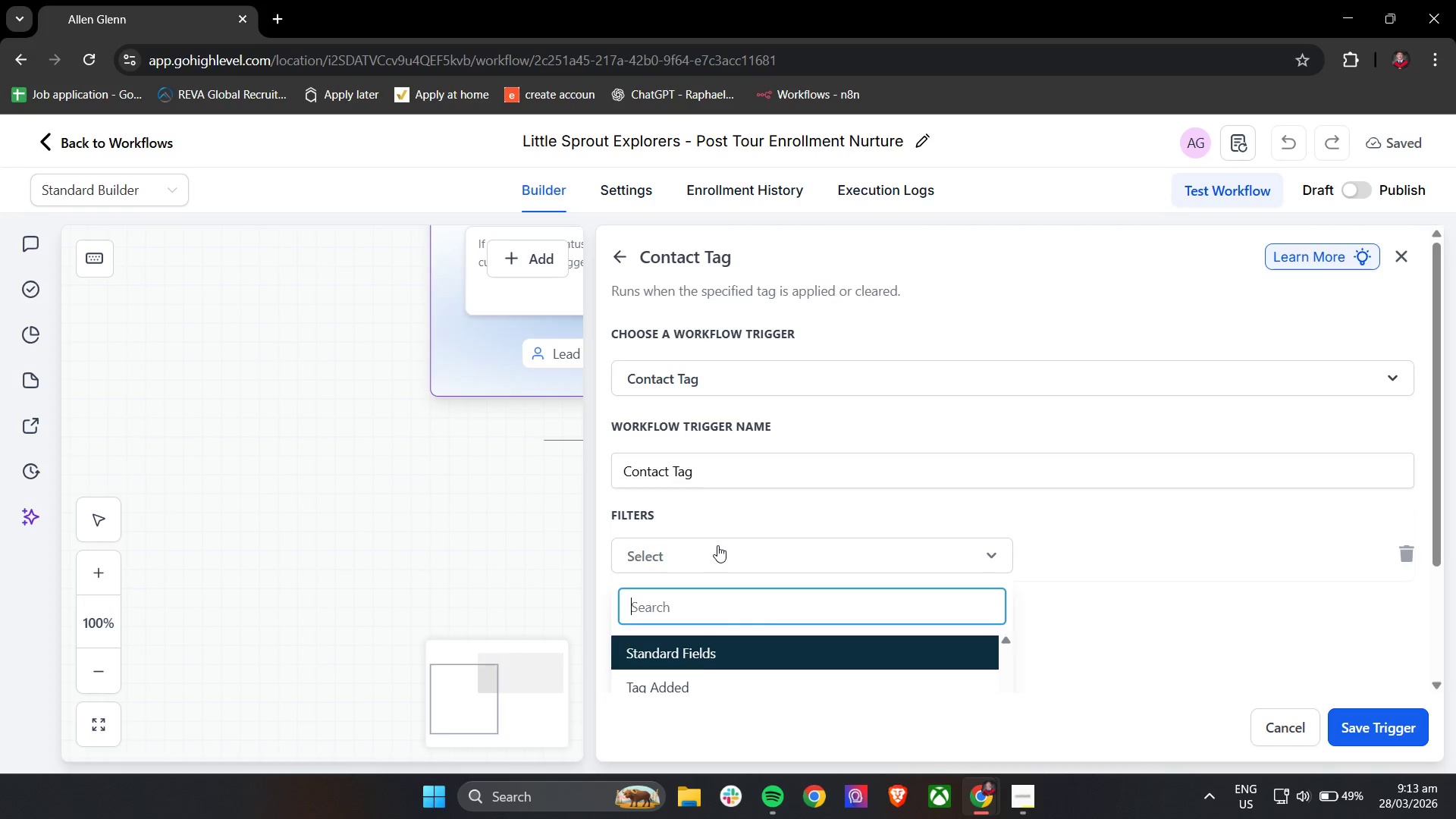 
wait(7.89)
 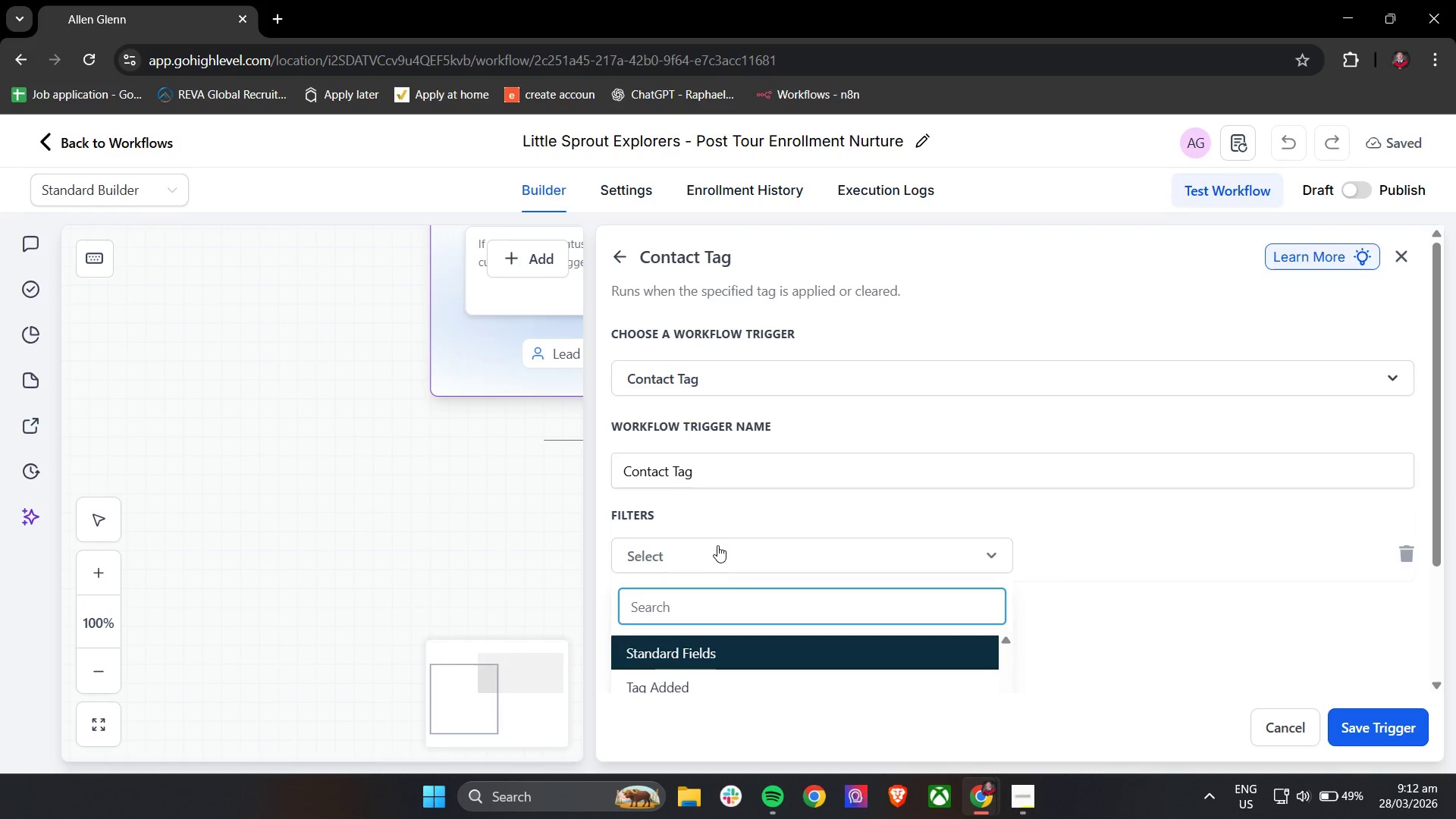 
left_click([1042, 515])
 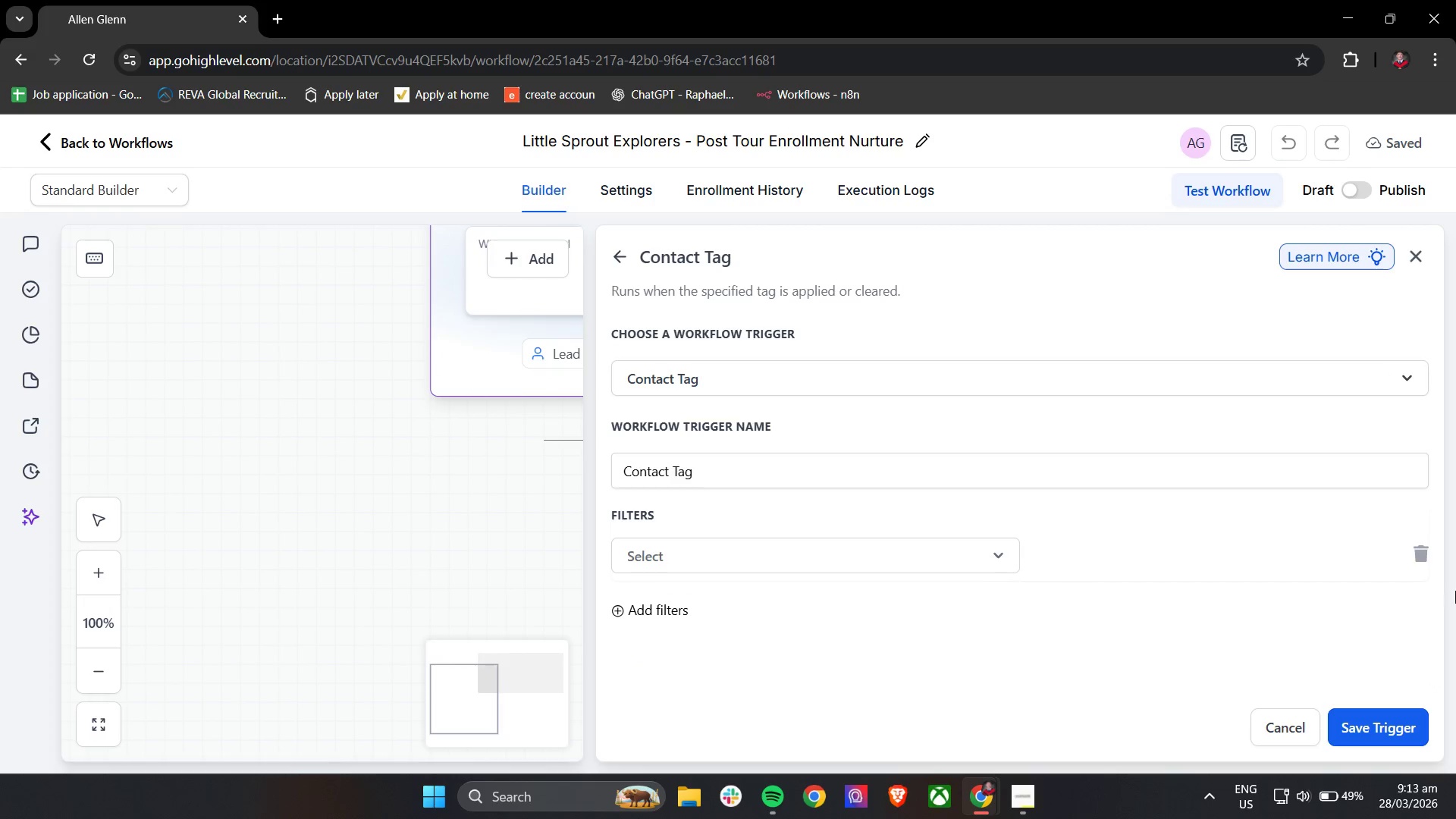 
left_click([1415, 559])
 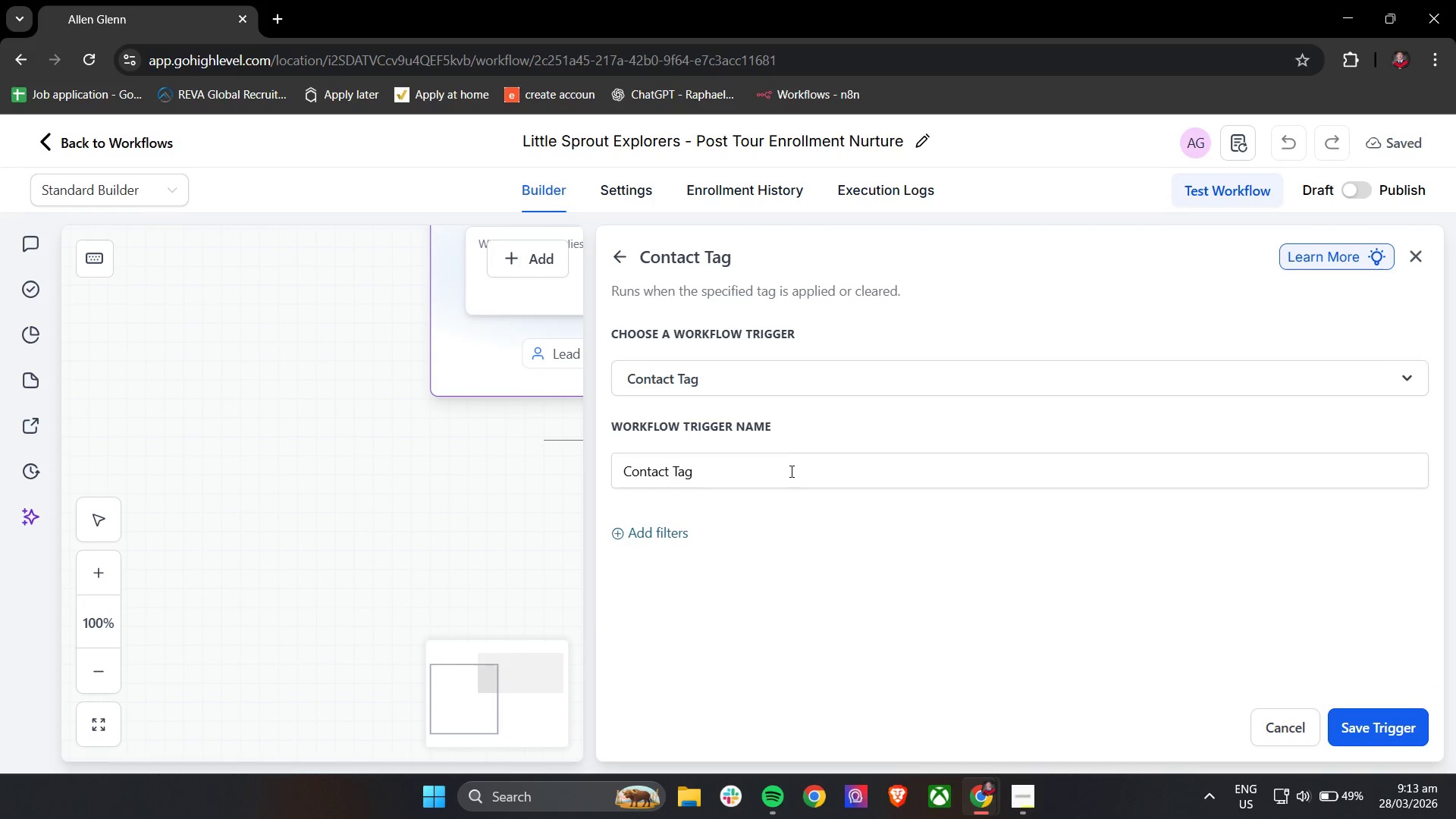 
double_click([790, 471])
 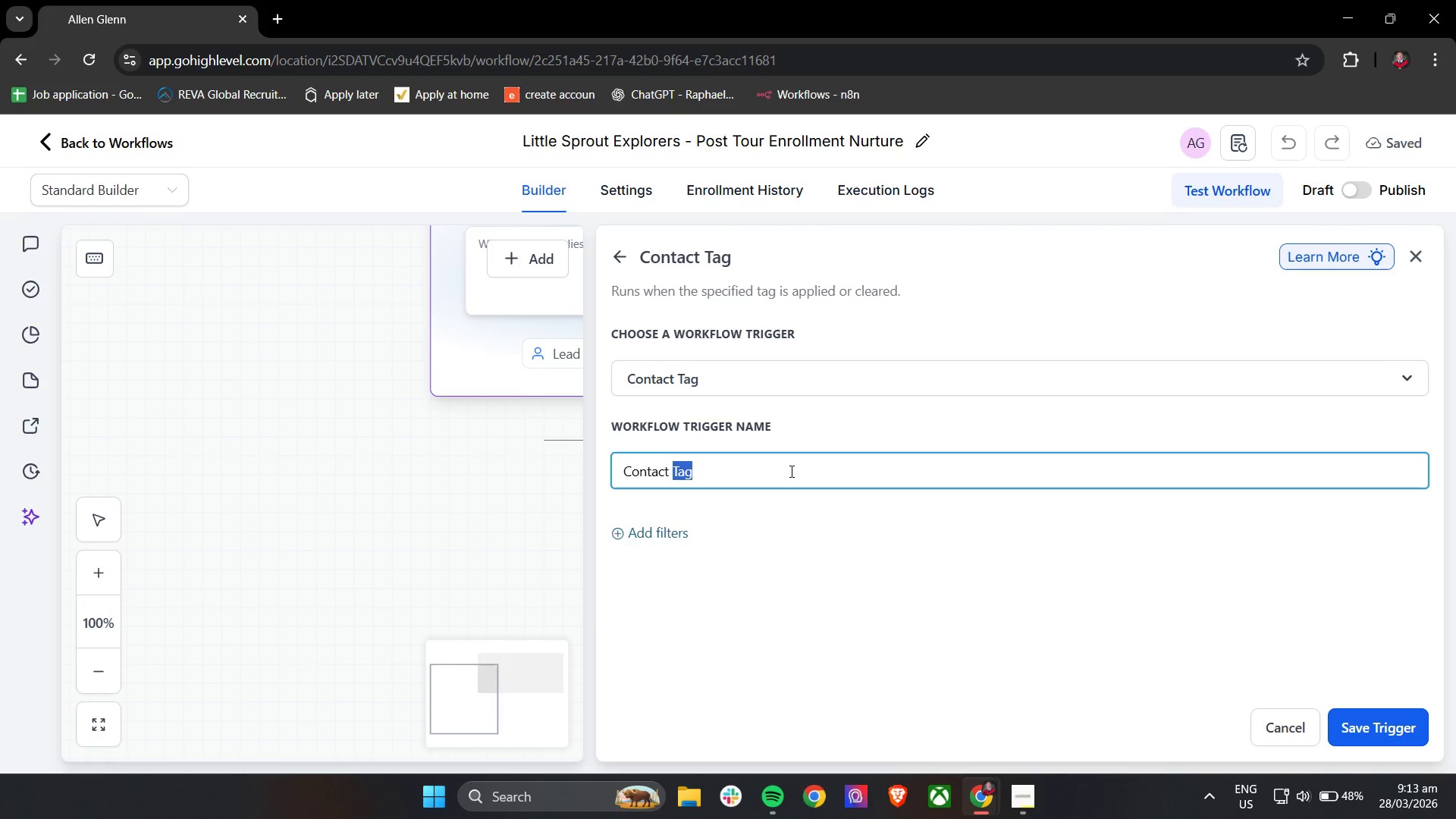 
triple_click([790, 471])
 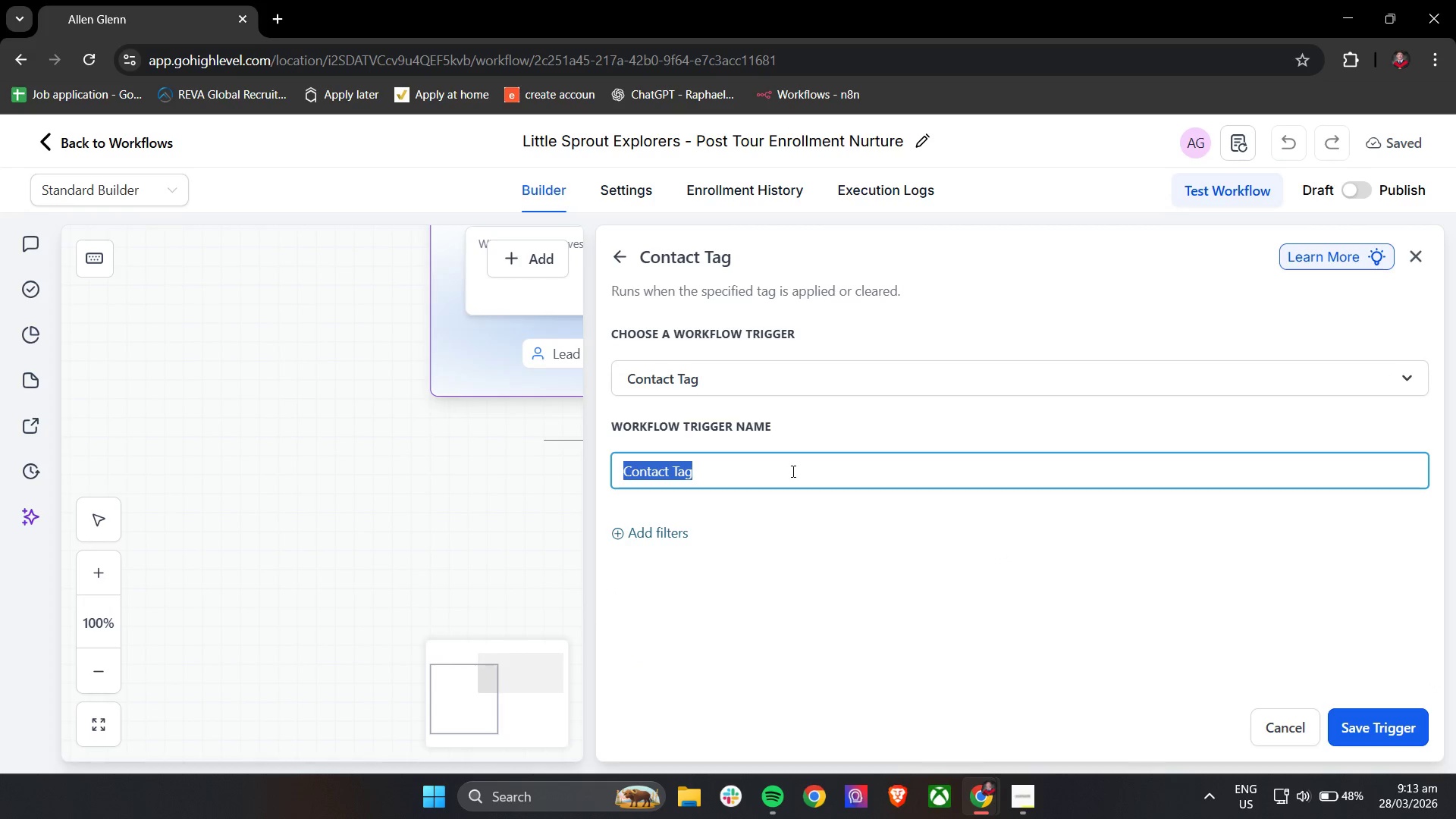 
wait(6.64)
 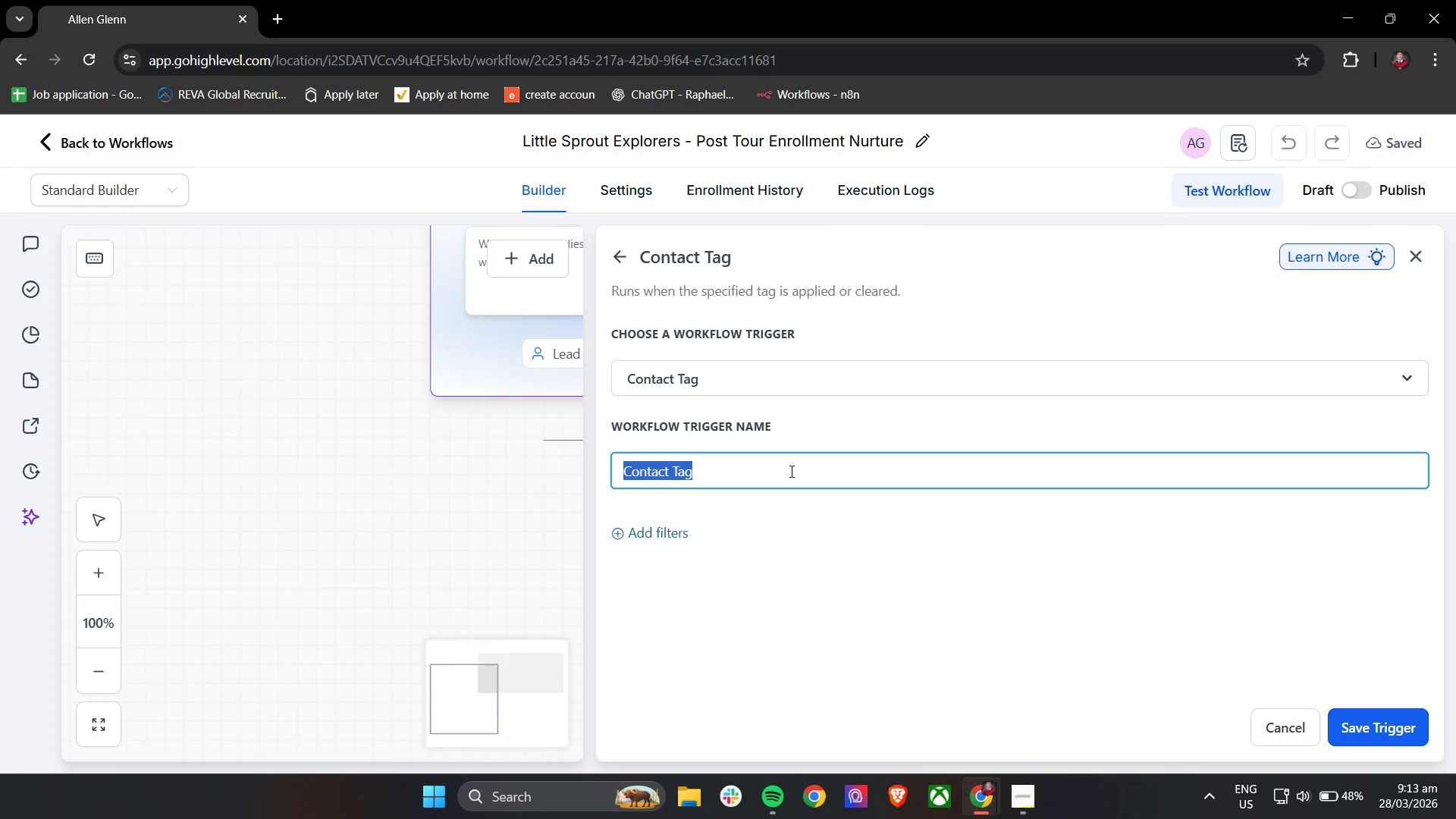 
double_click([769, 371])
 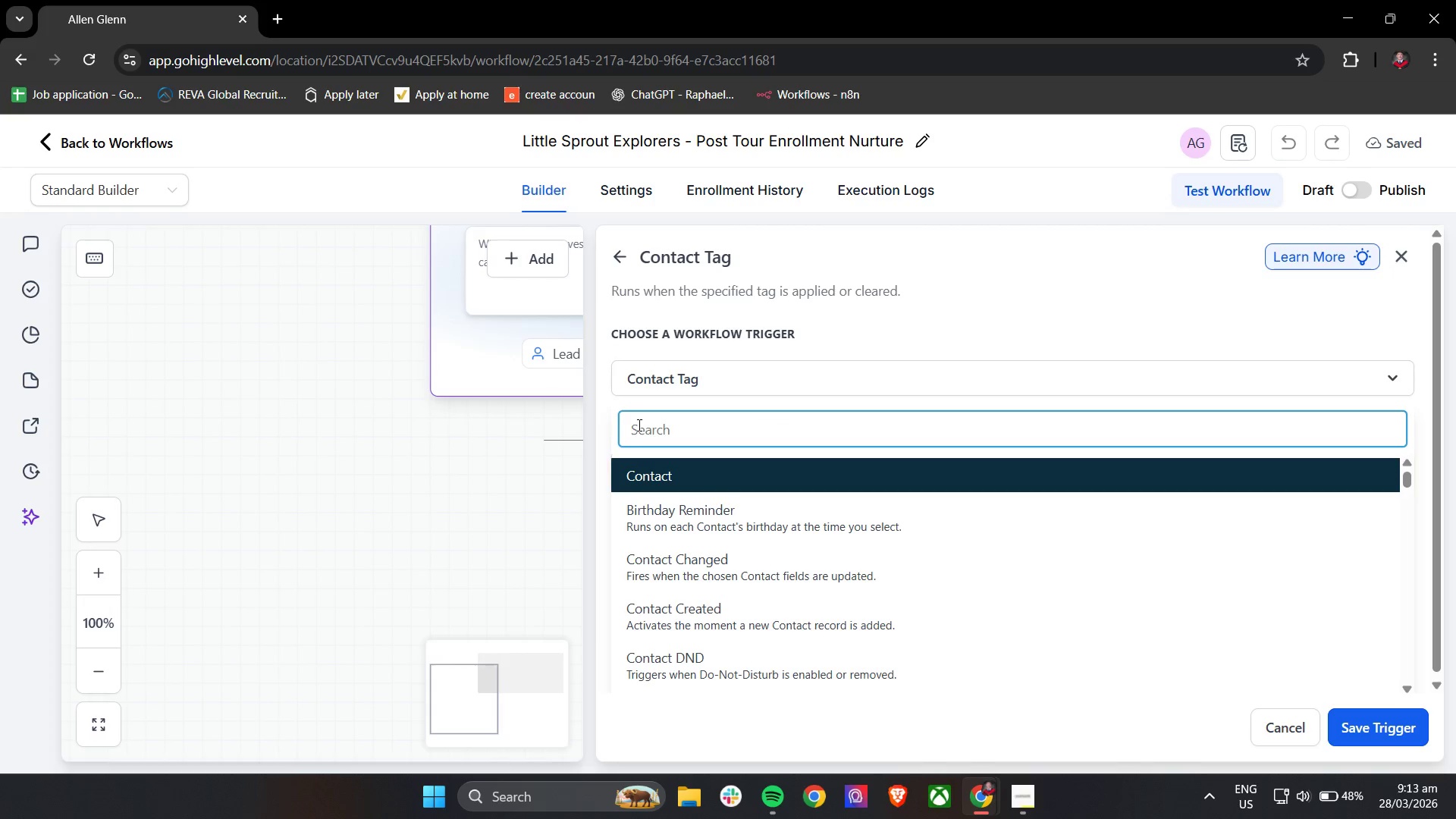 
left_click([612, 417])
 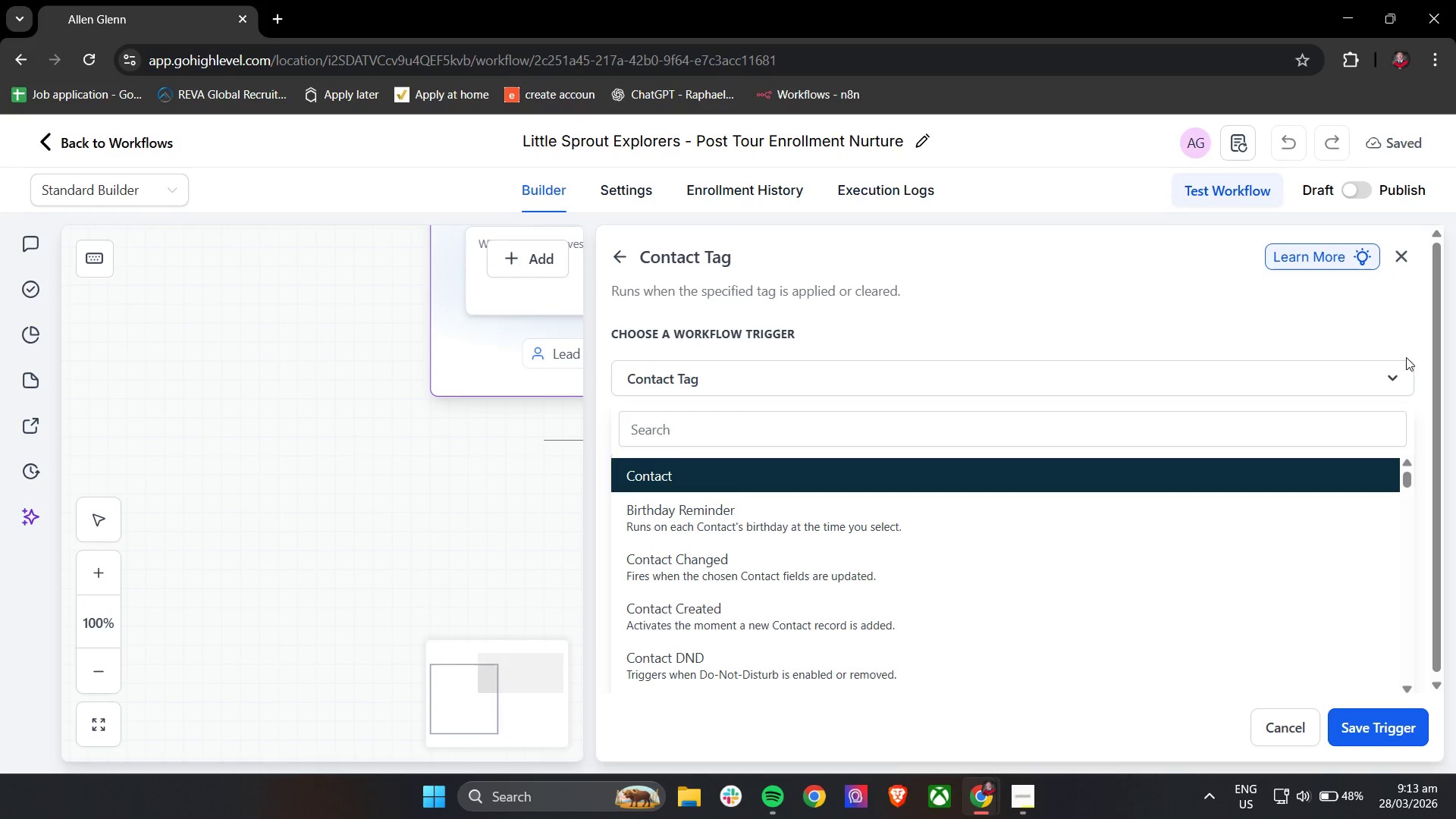 
left_click([1393, 378])
 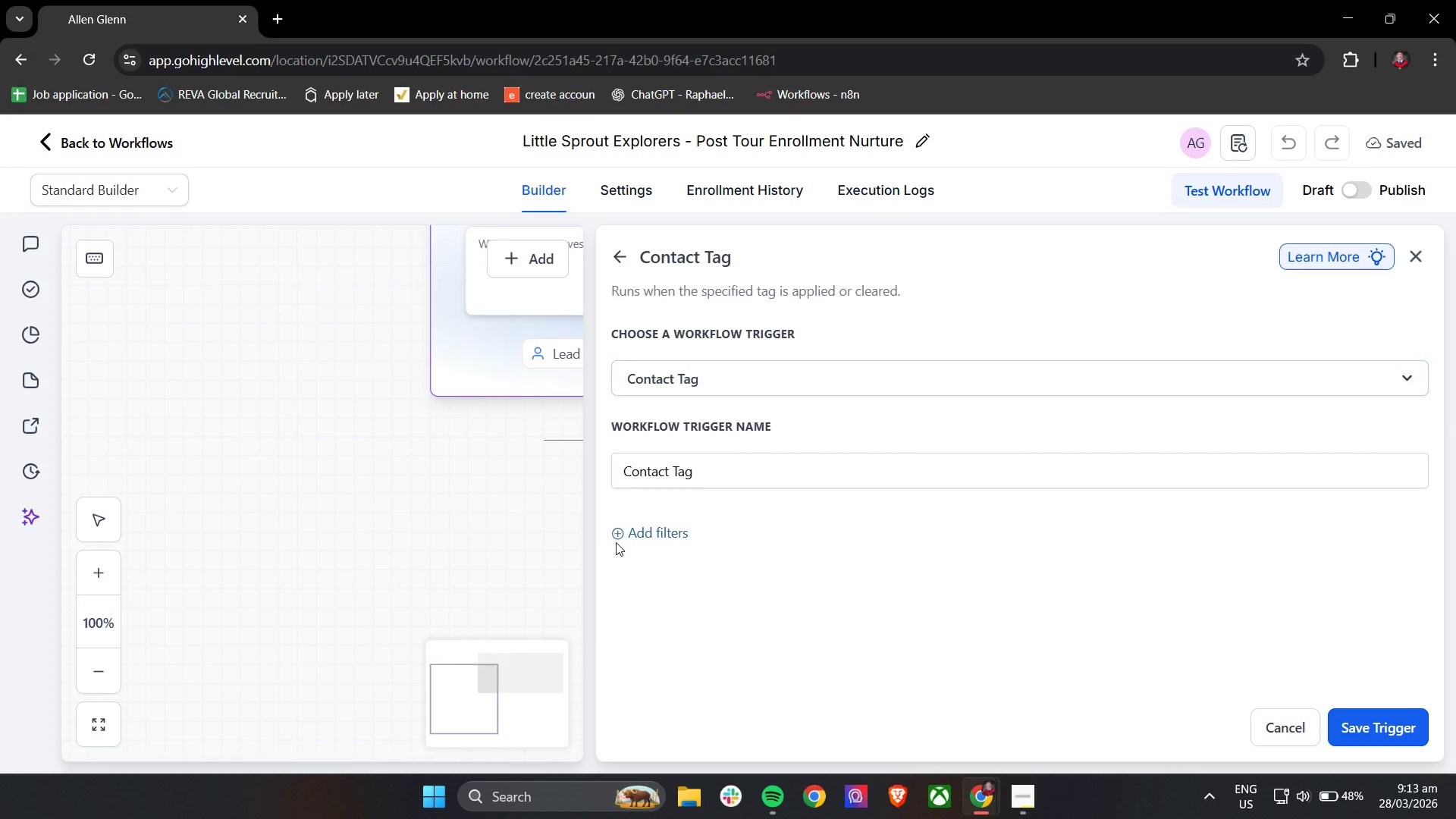 
double_click([626, 538])
 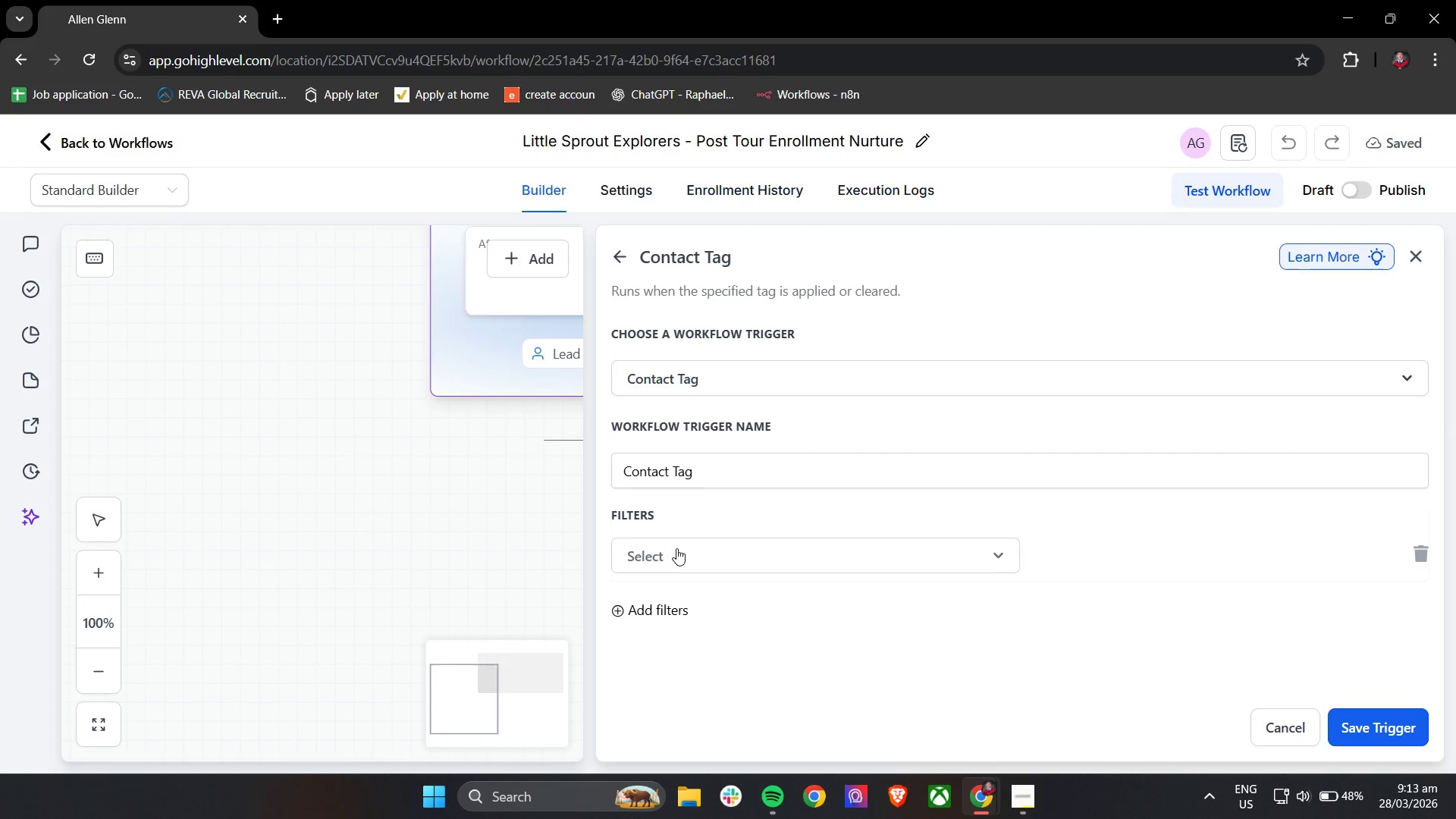 
left_click([704, 508])
 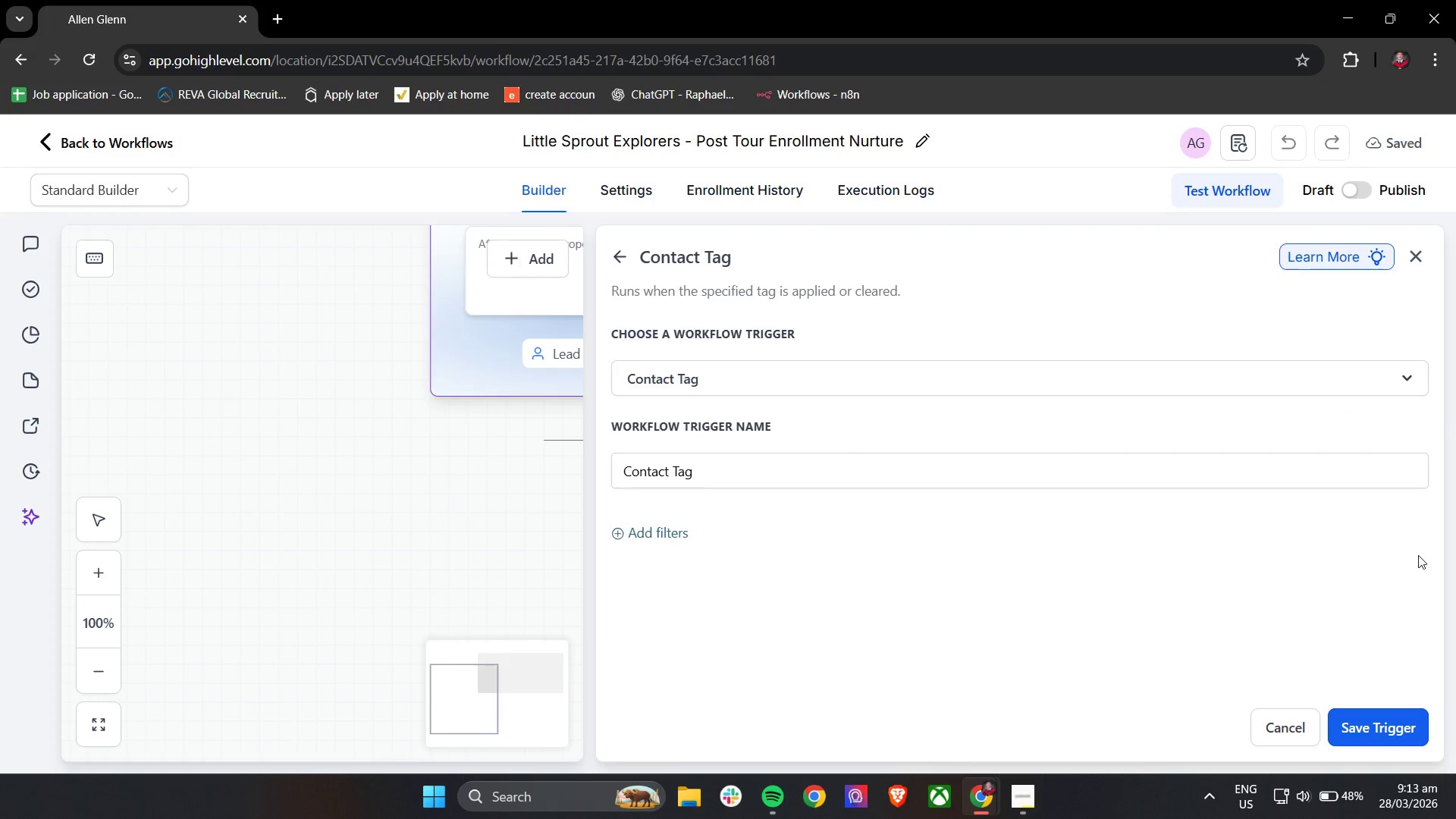 
left_click([833, 463])
 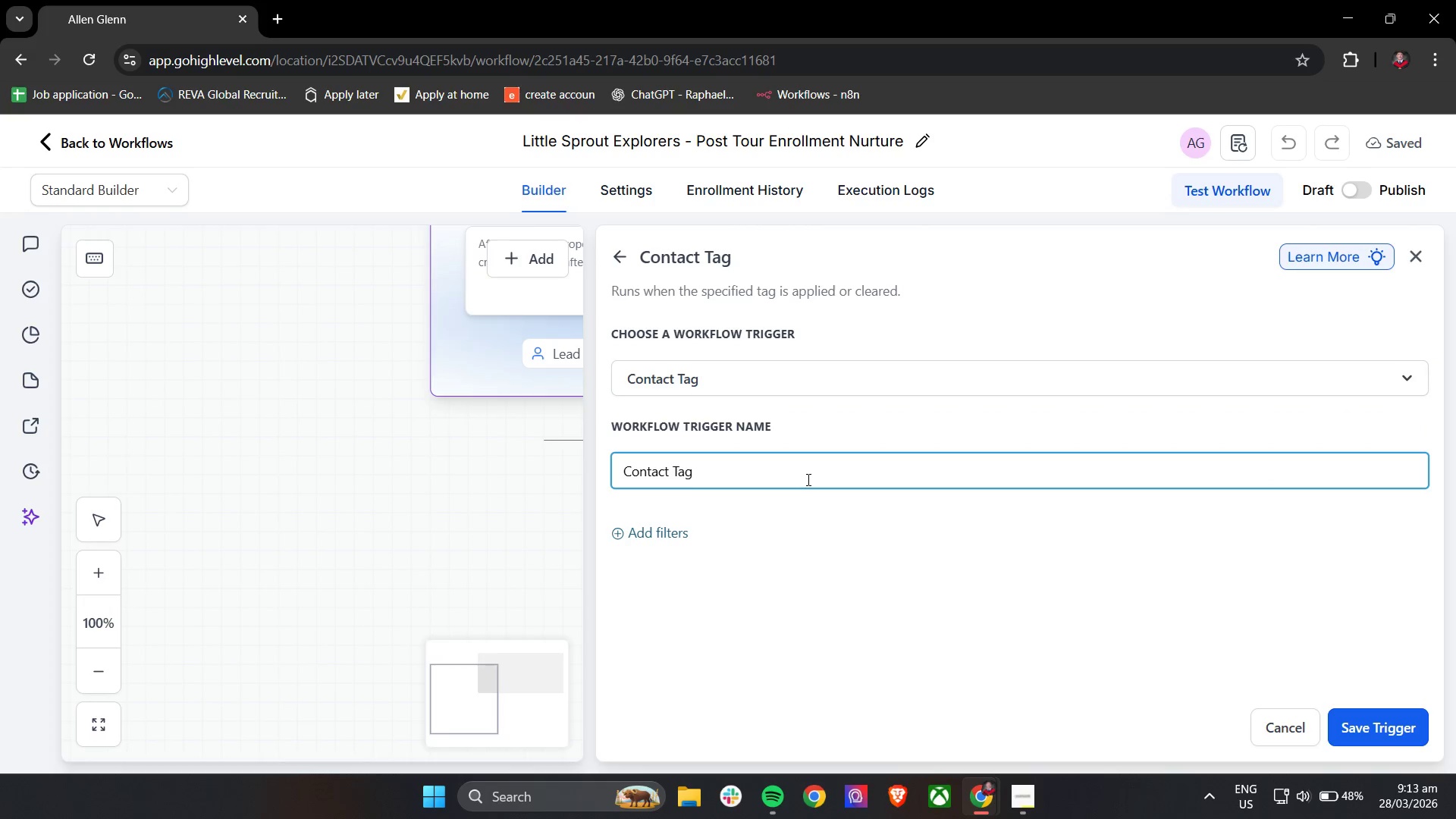 
left_click_drag(start_coordinate=[807, 479], to_coordinate=[569, 472])
 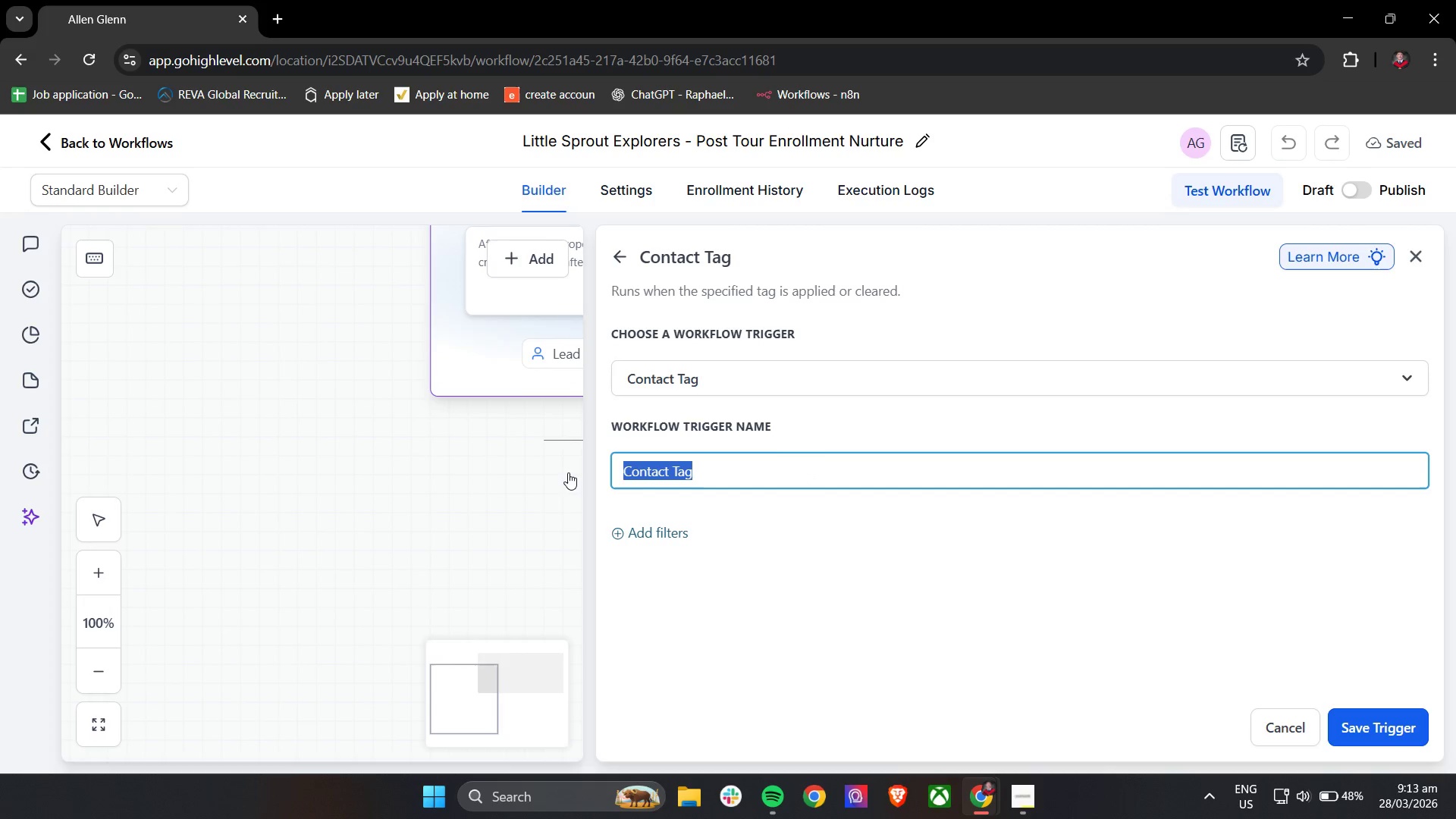 
type(Post - Tour Follow Up)
 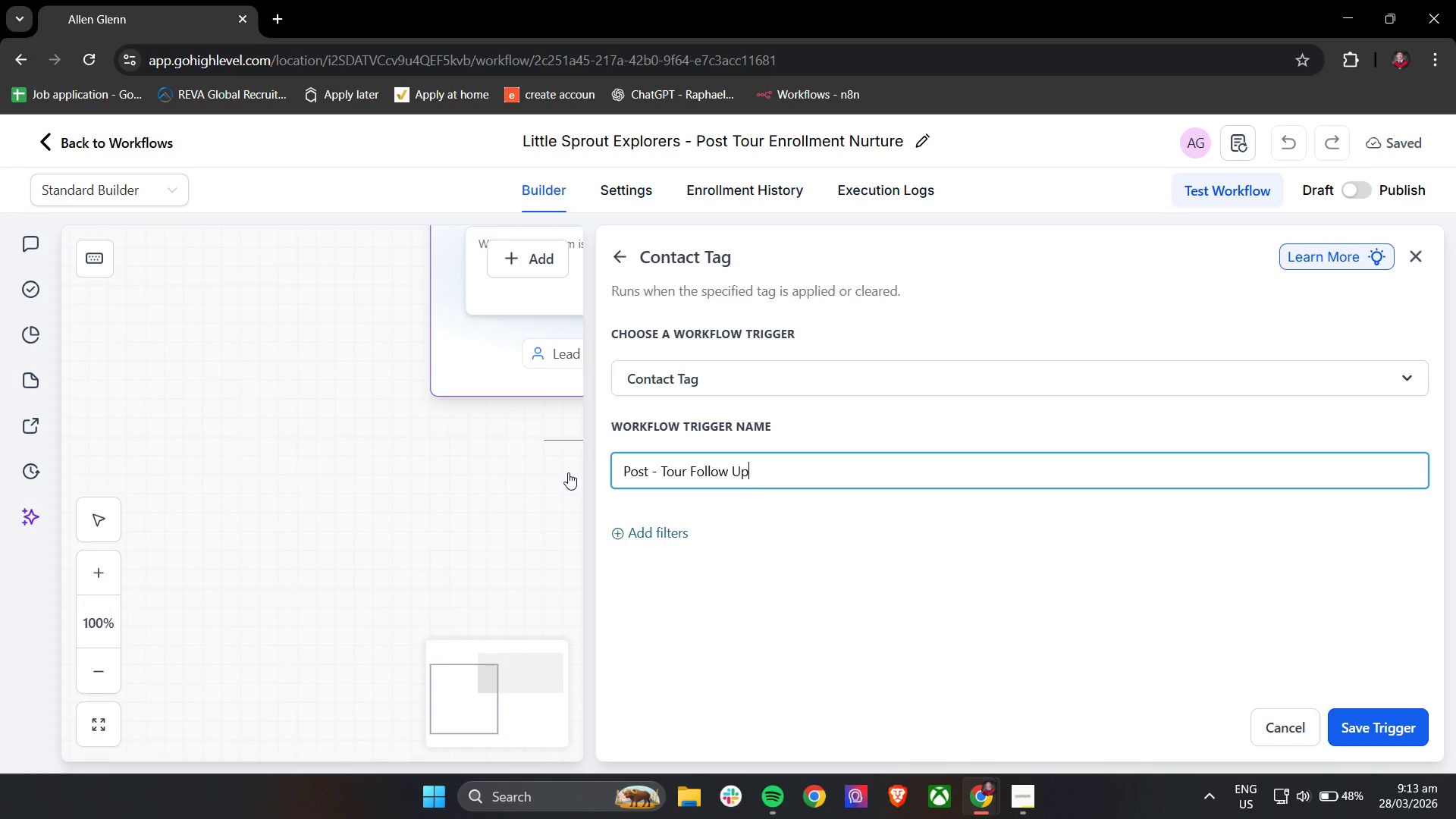 
wait(9.67)
 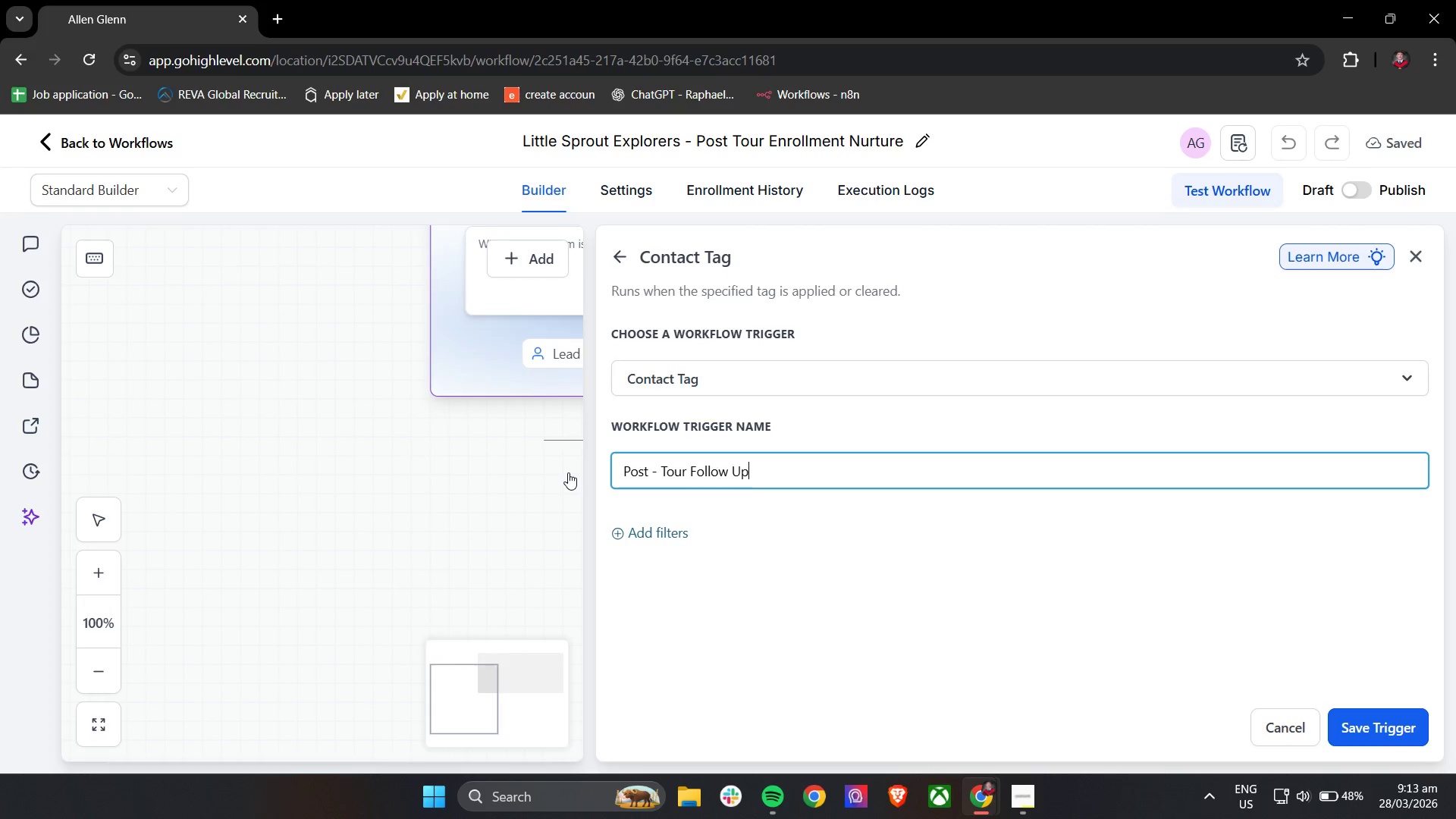 
left_click([1366, 725])
 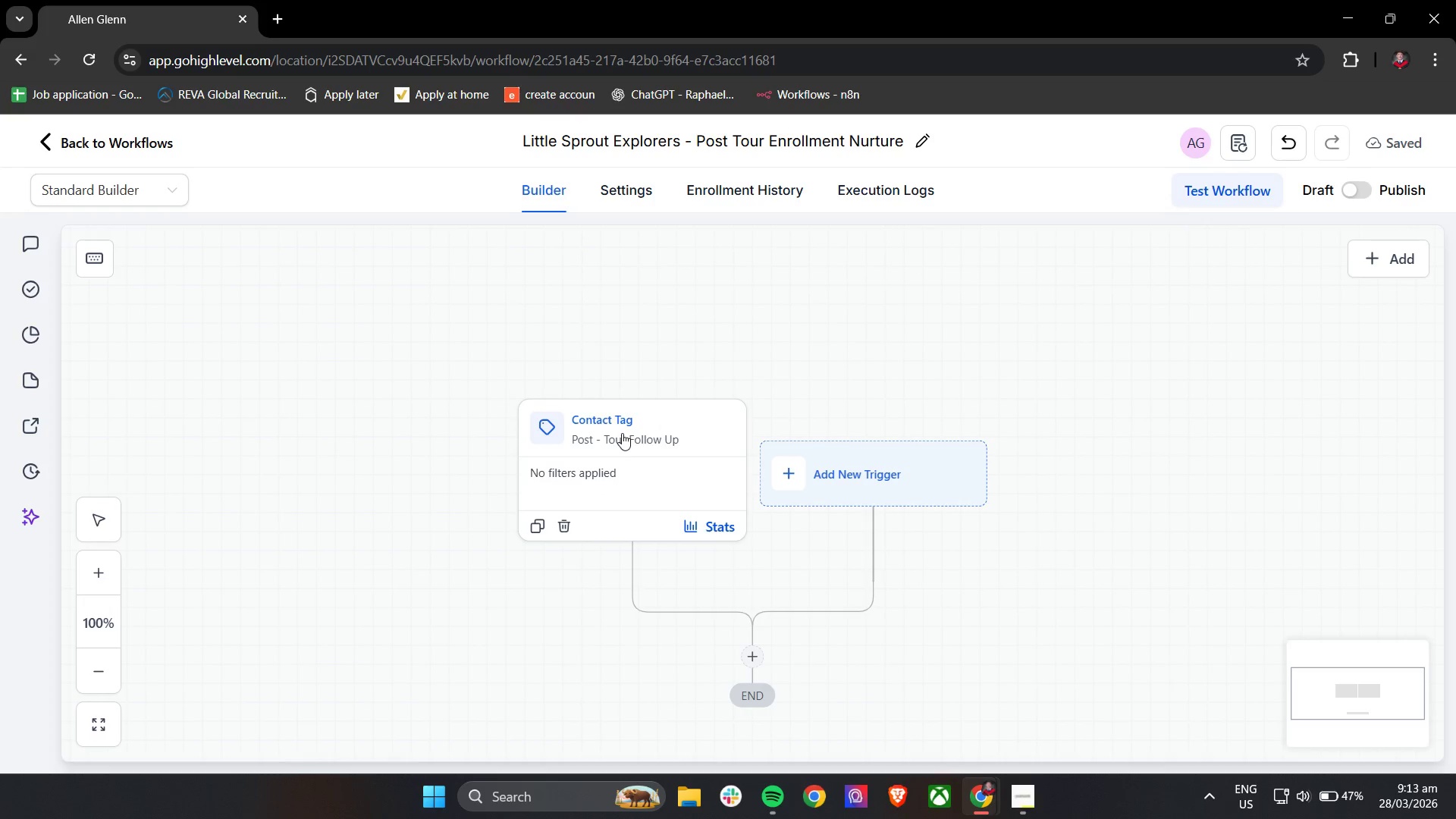 
right_click([622, 433])
 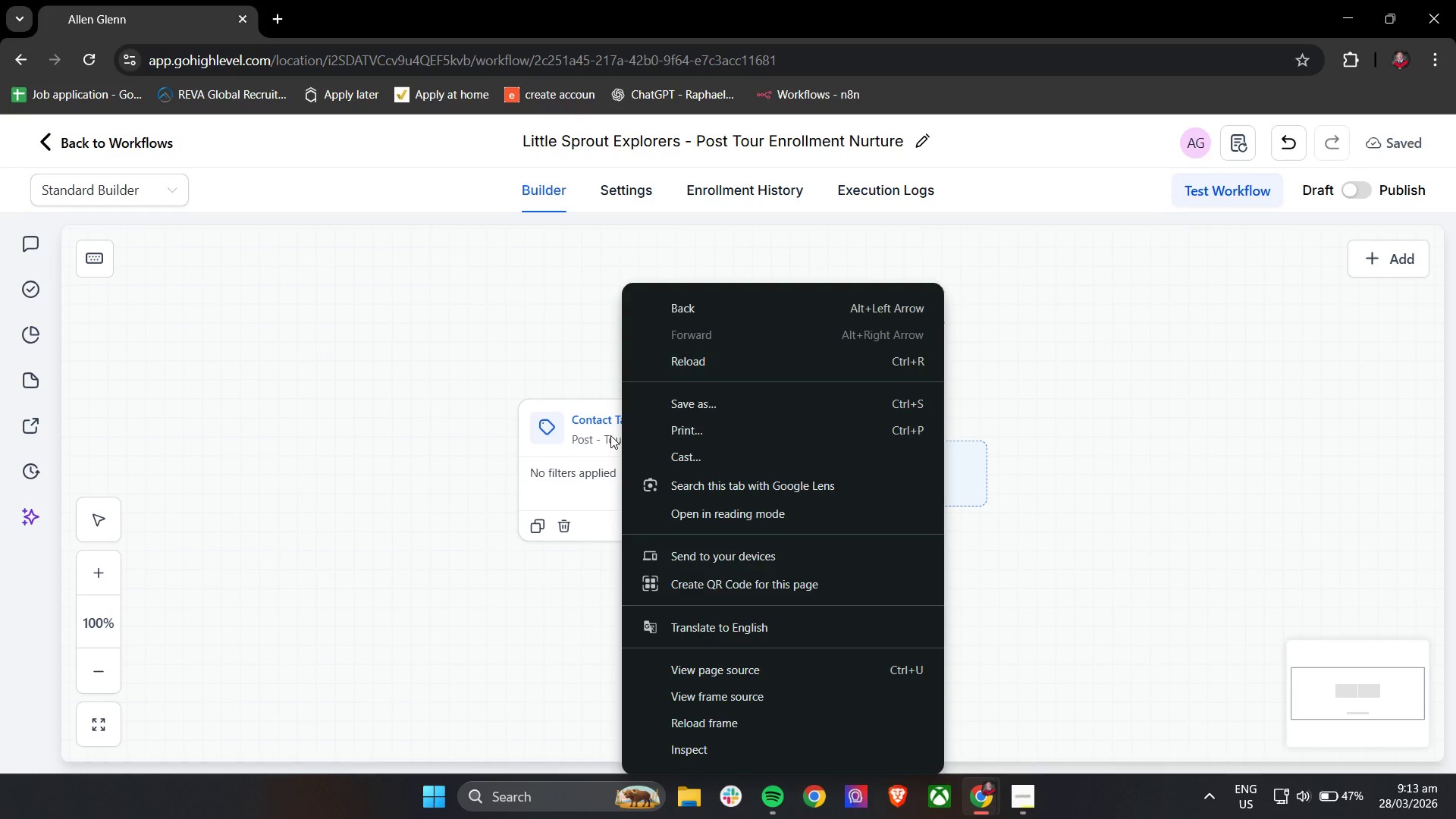 
left_click([606, 428])
 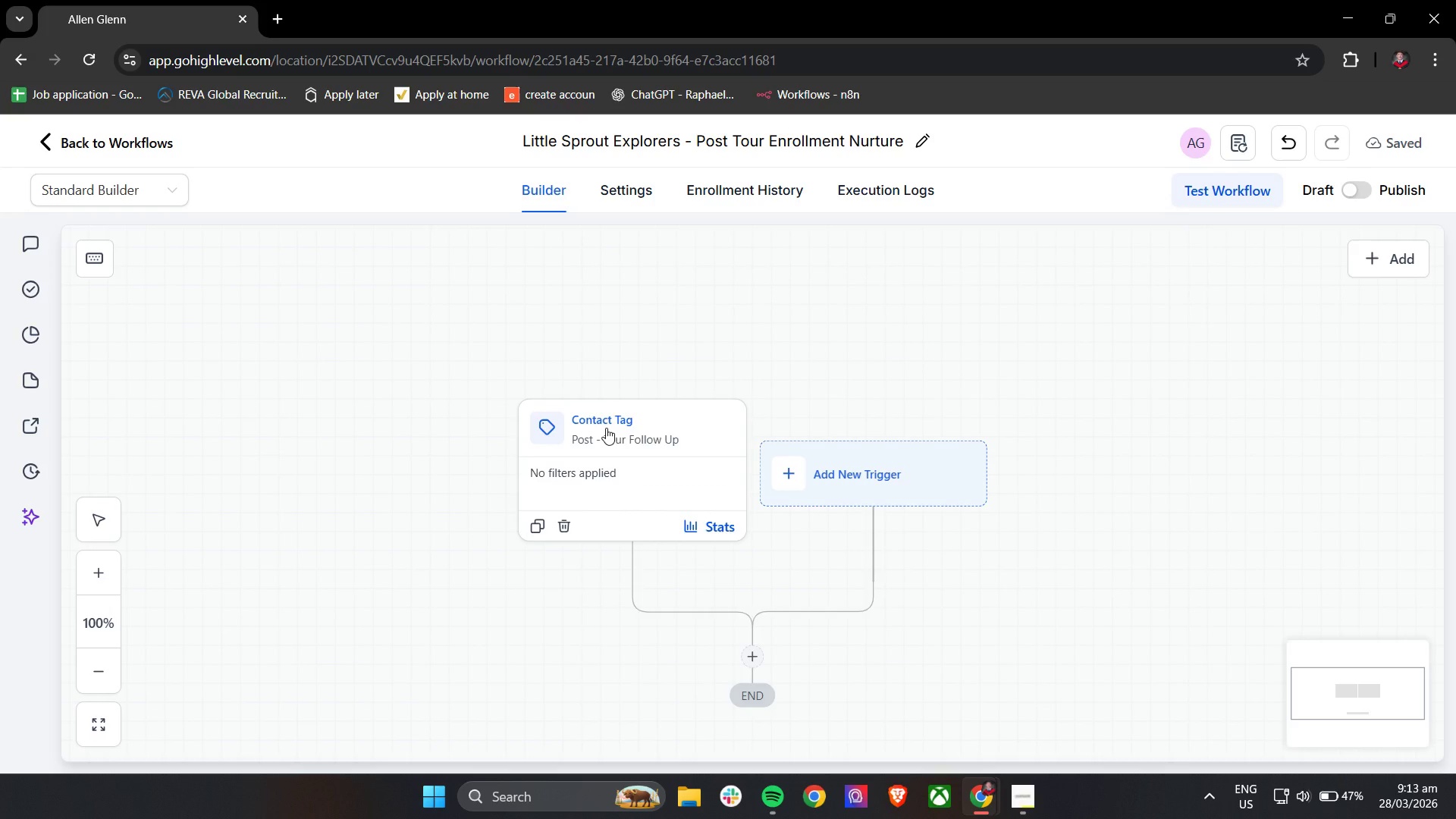 
left_click([606, 428])
 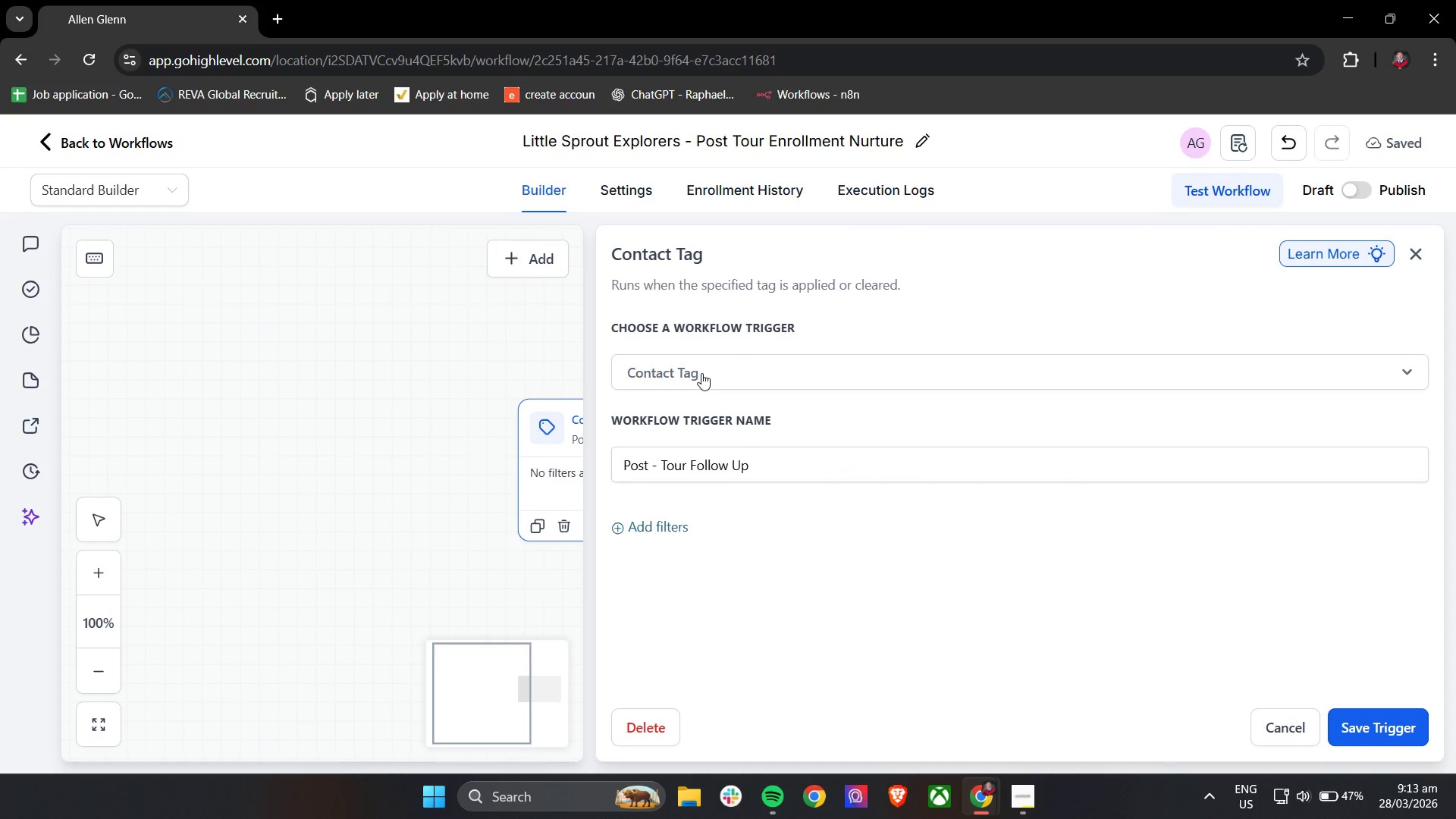 
left_click([701, 373])
 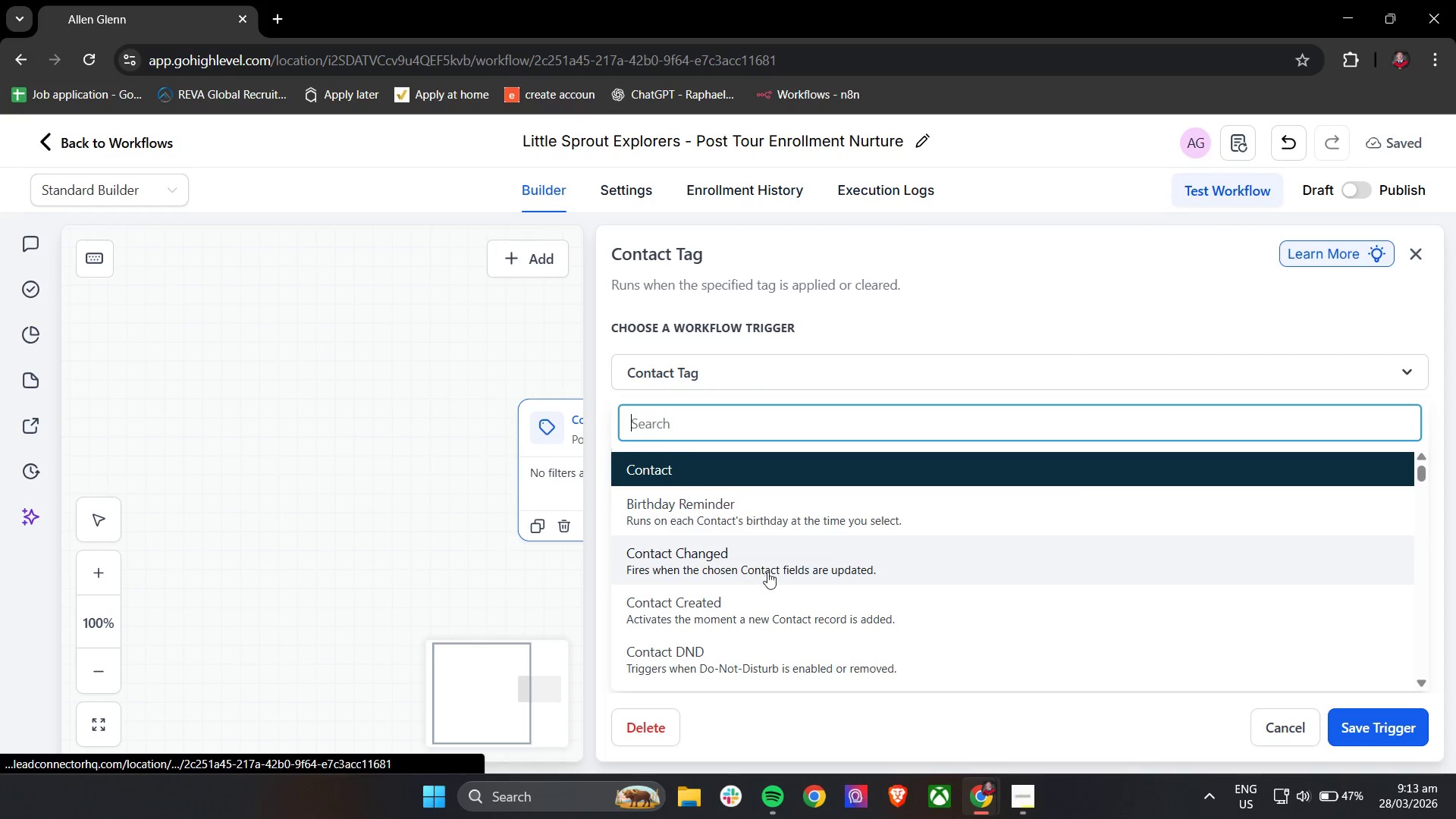 
scroll: coordinate [797, 567], scroll_direction: down, amount: 5.0
 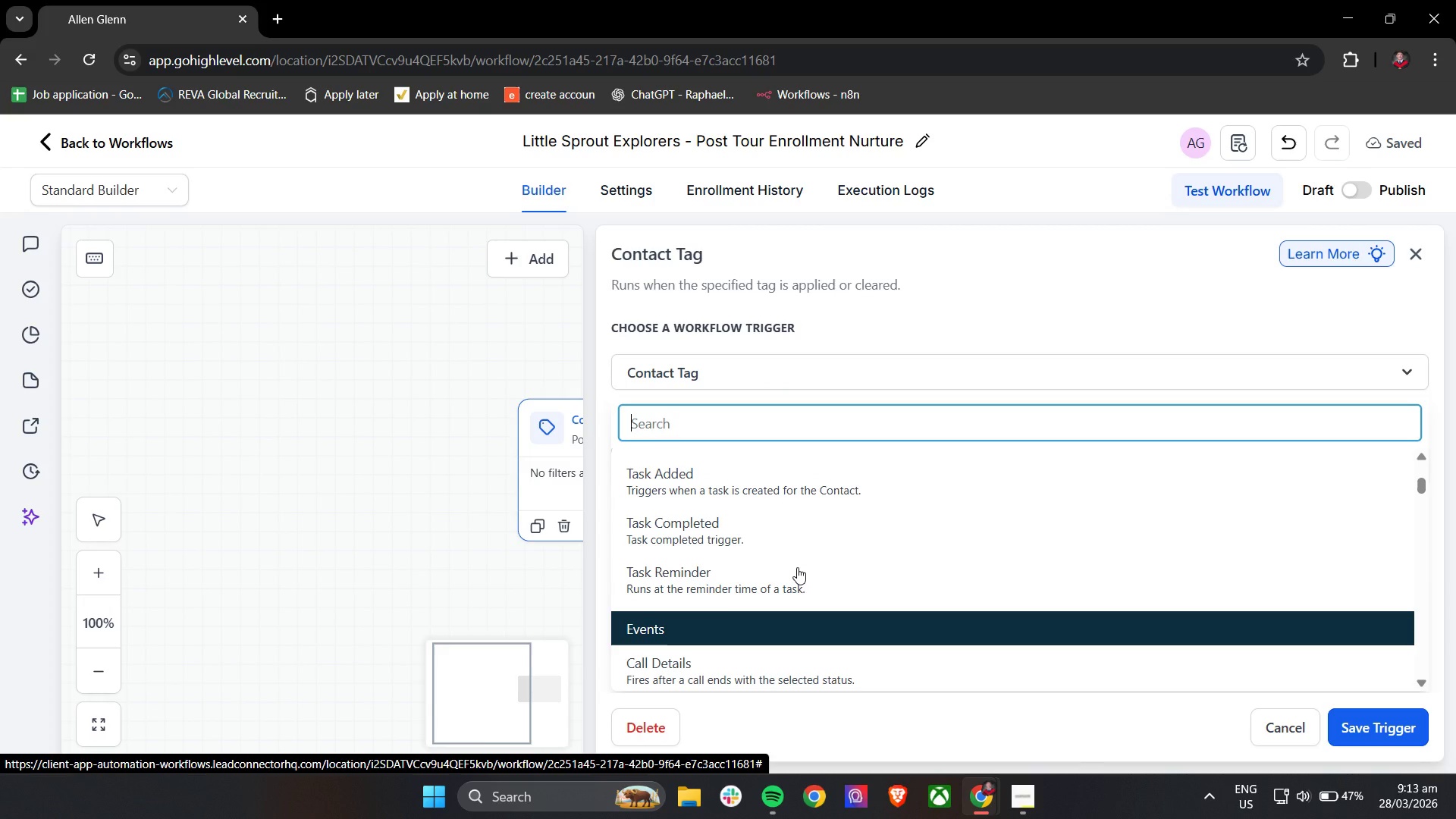 
wait(6.08)
 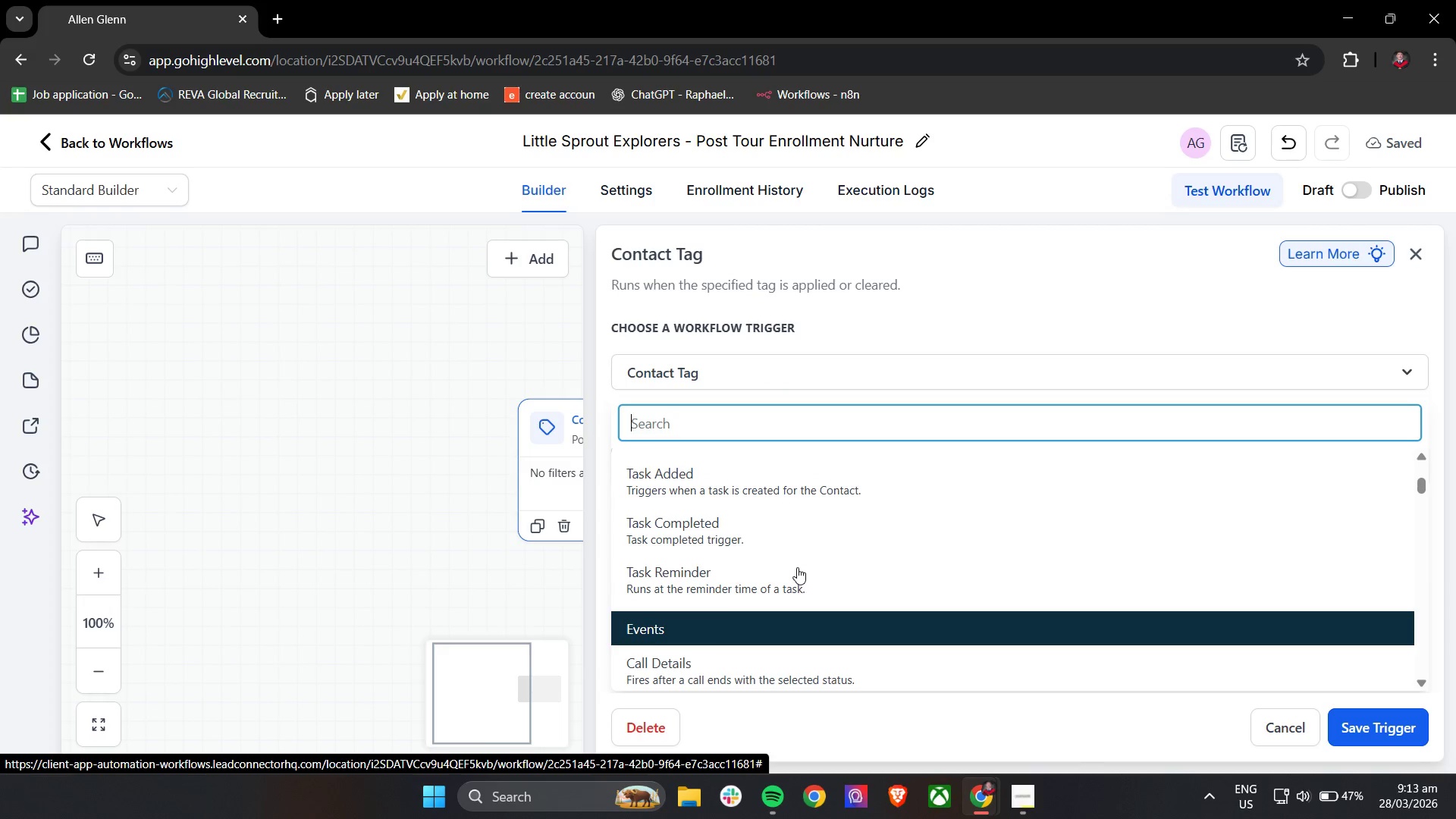 
scroll: coordinate [832, 530], scroll_direction: down, amount: 1.0
 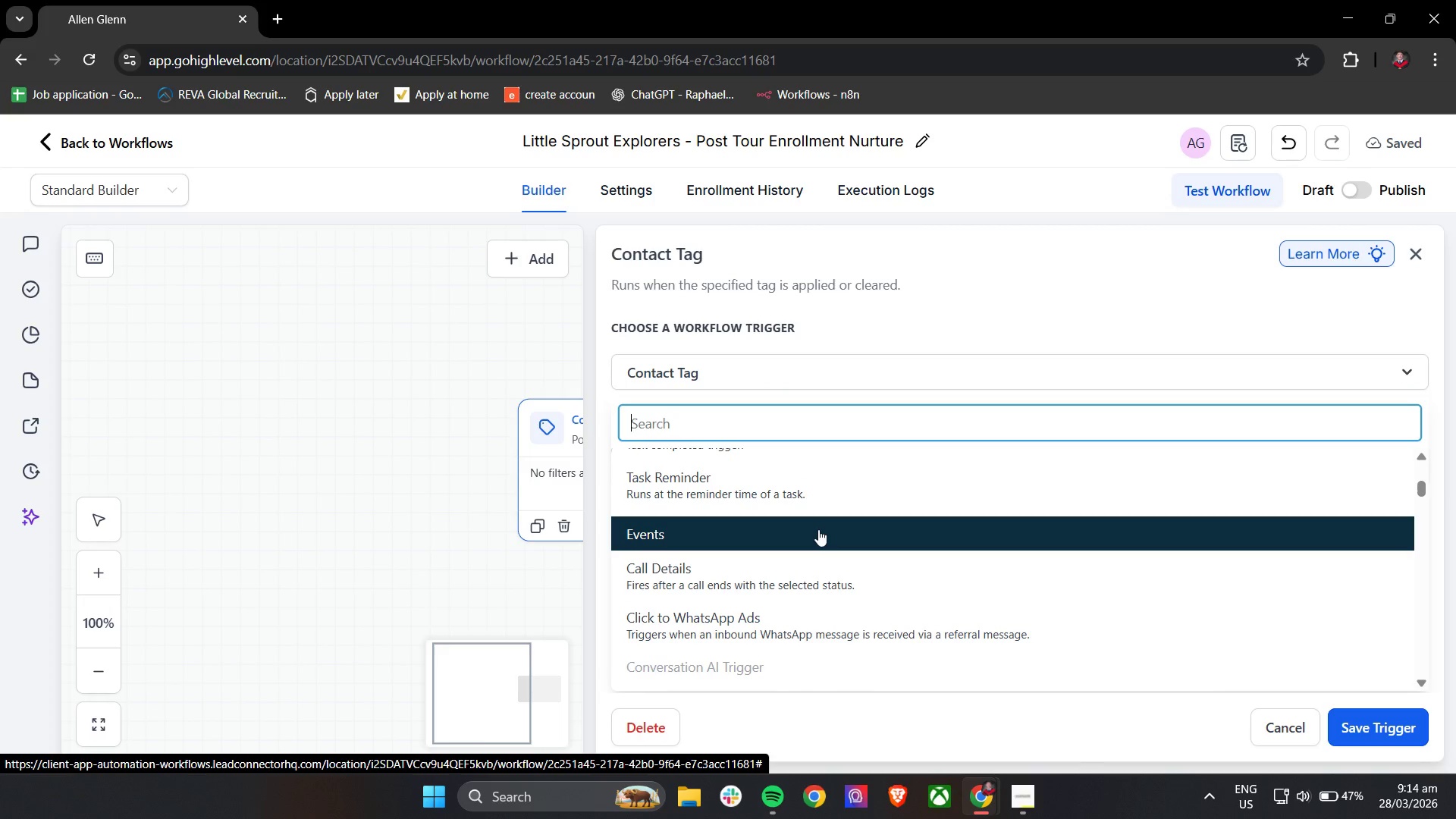 
type(tag)
 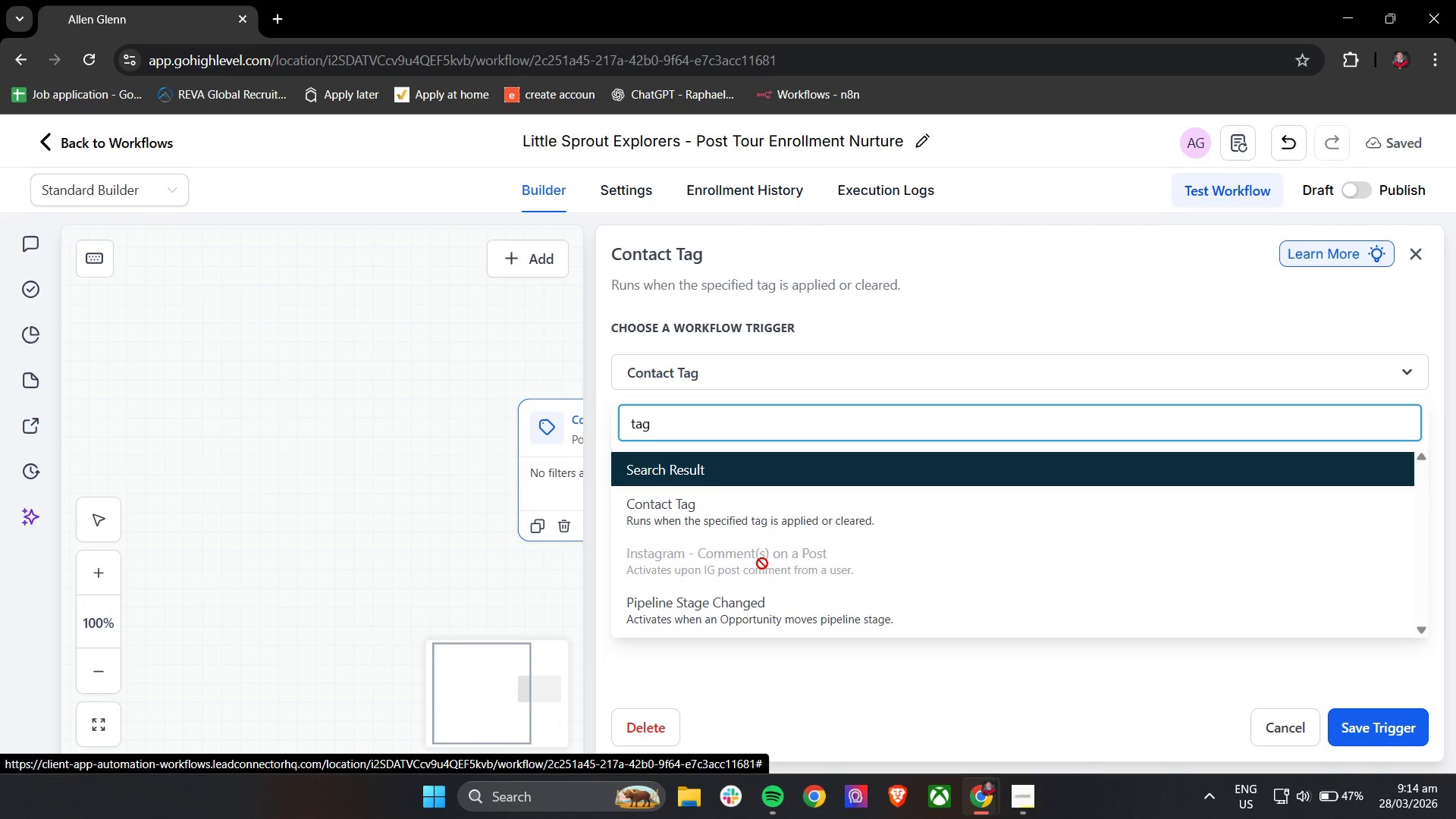 
scroll: coordinate [794, 592], scroll_direction: down, amount: 4.0
 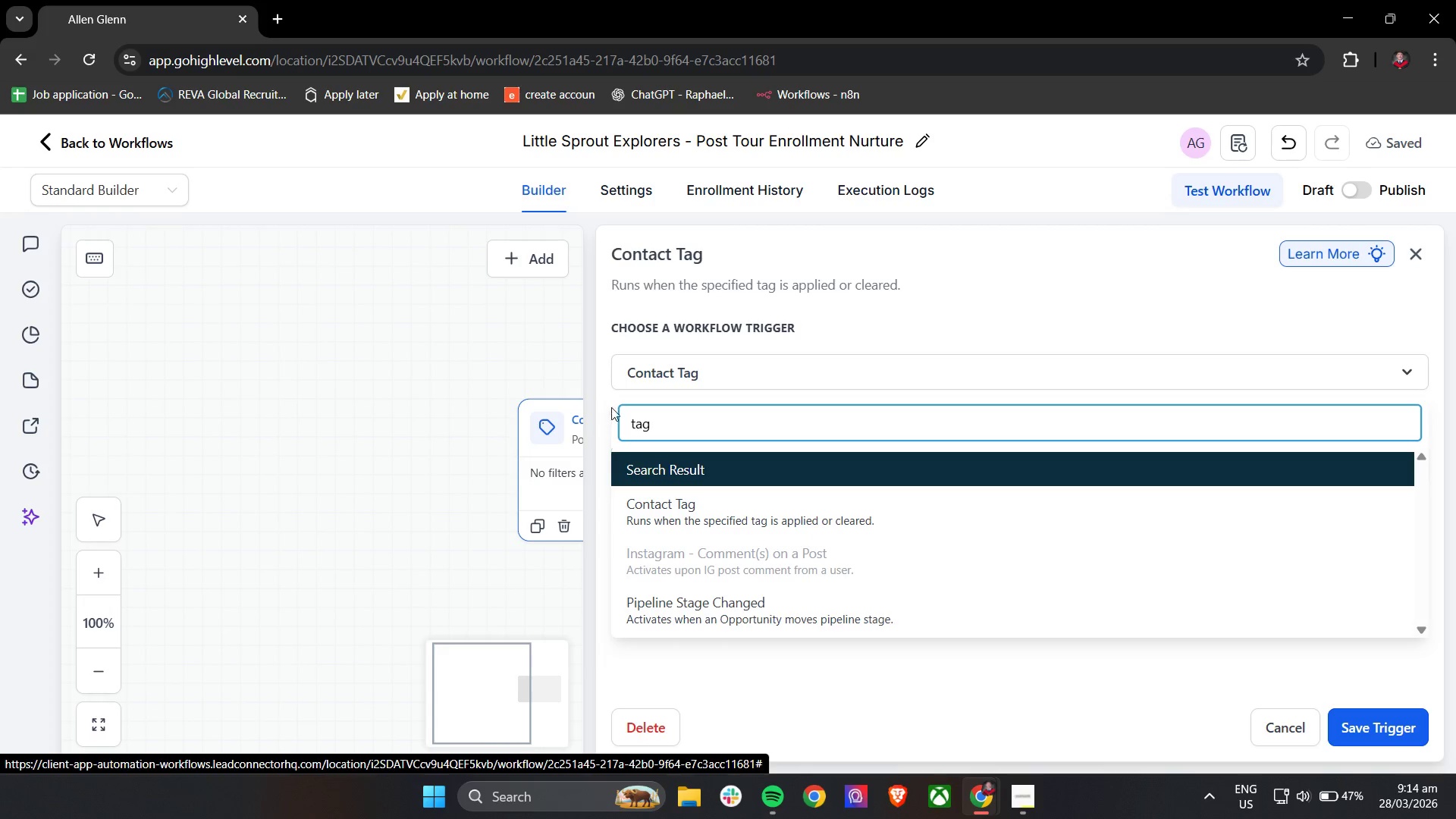 
left_click([607, 391])
 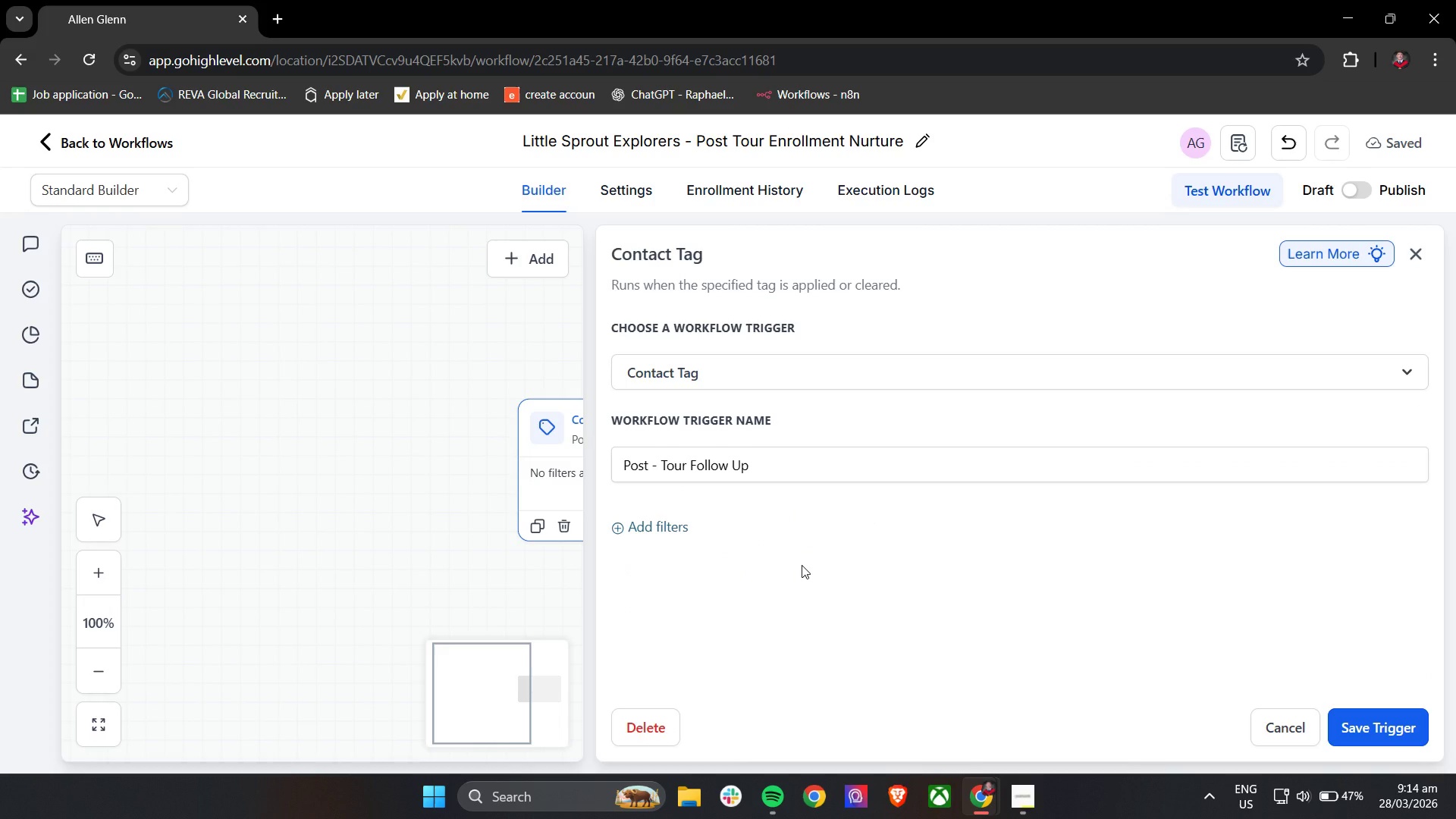 
scroll: coordinate [811, 565], scroll_direction: up, amount: 2.0
 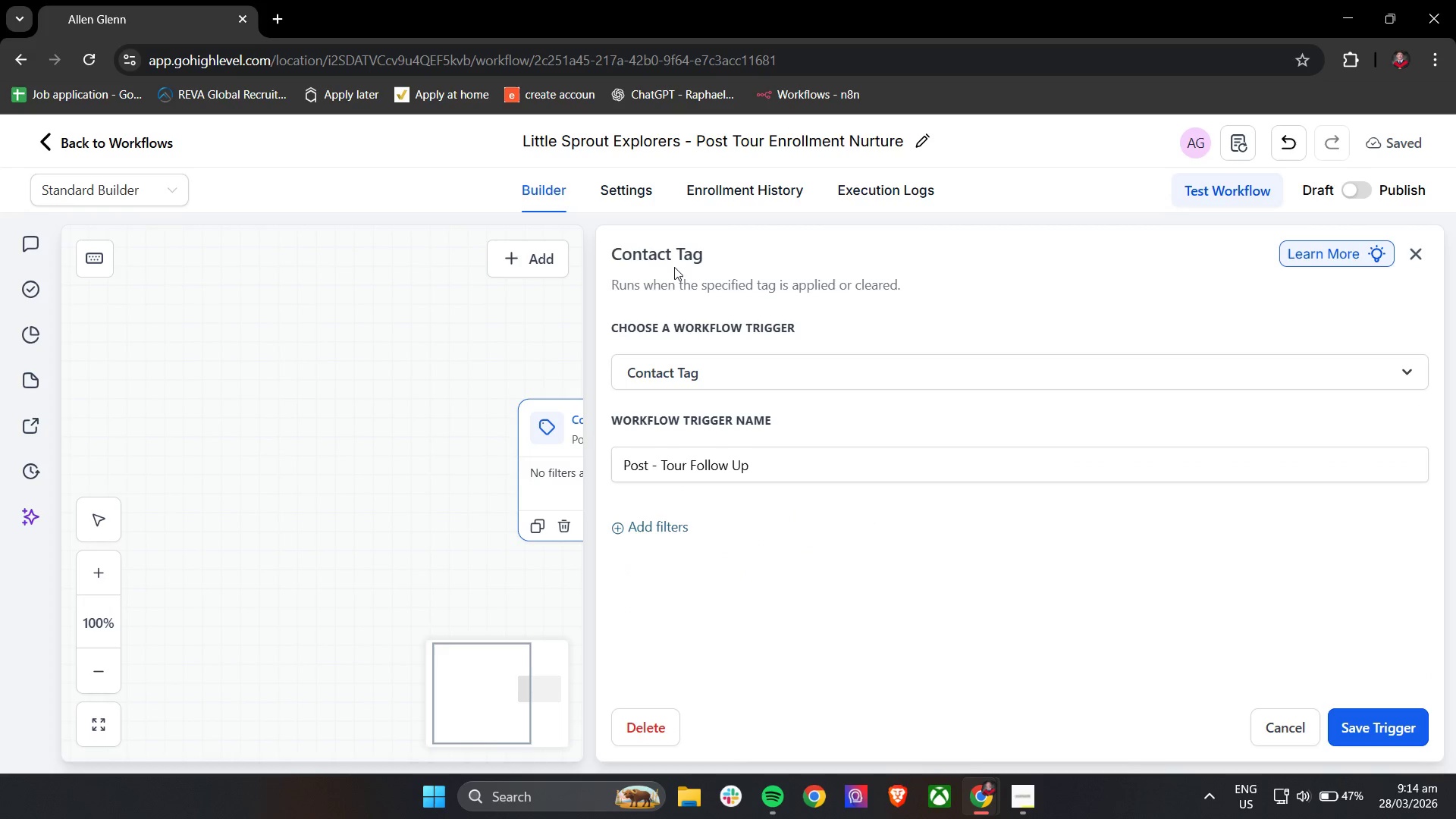 
double_click([674, 264])
 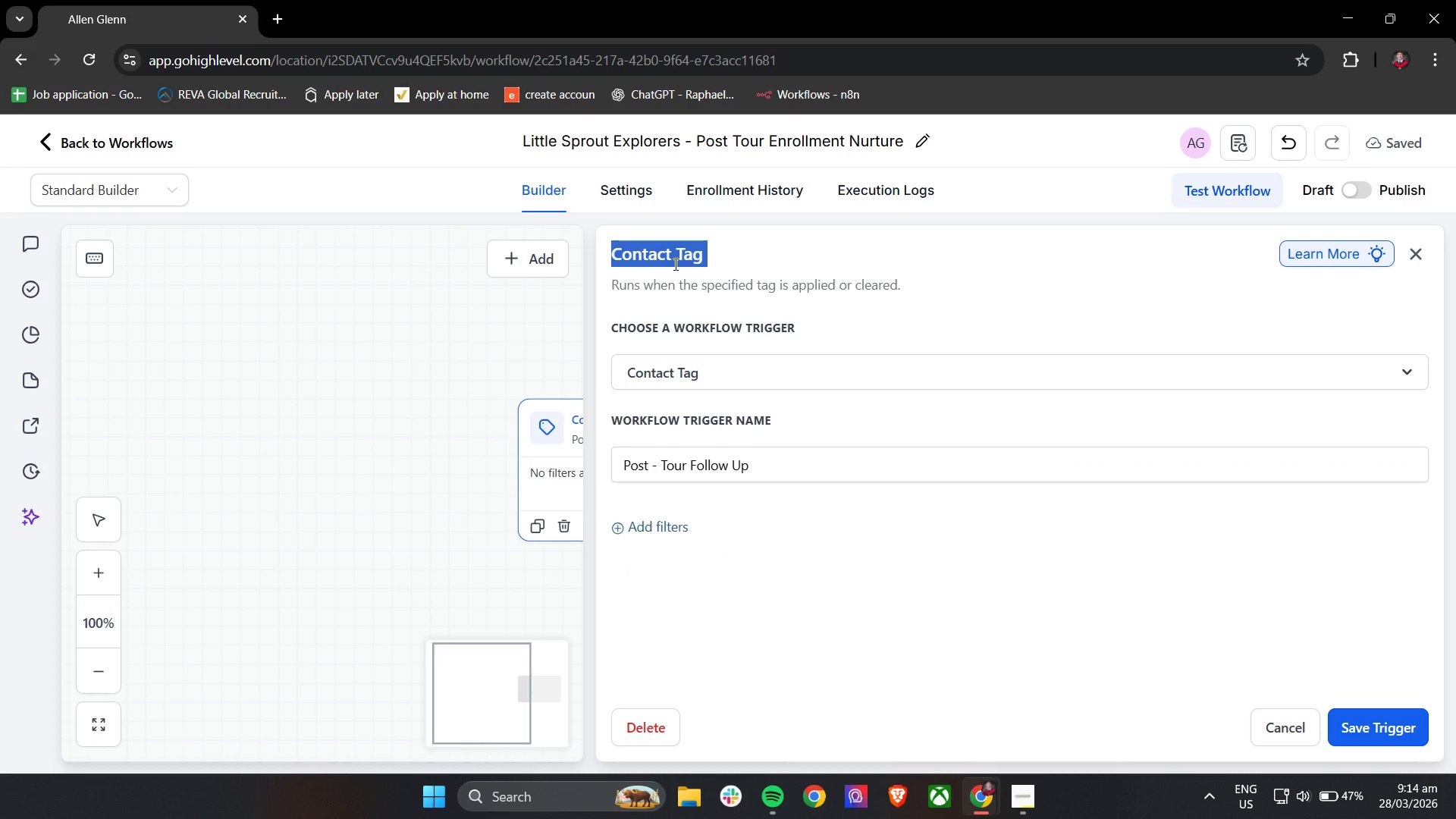 
triple_click([674, 264])
 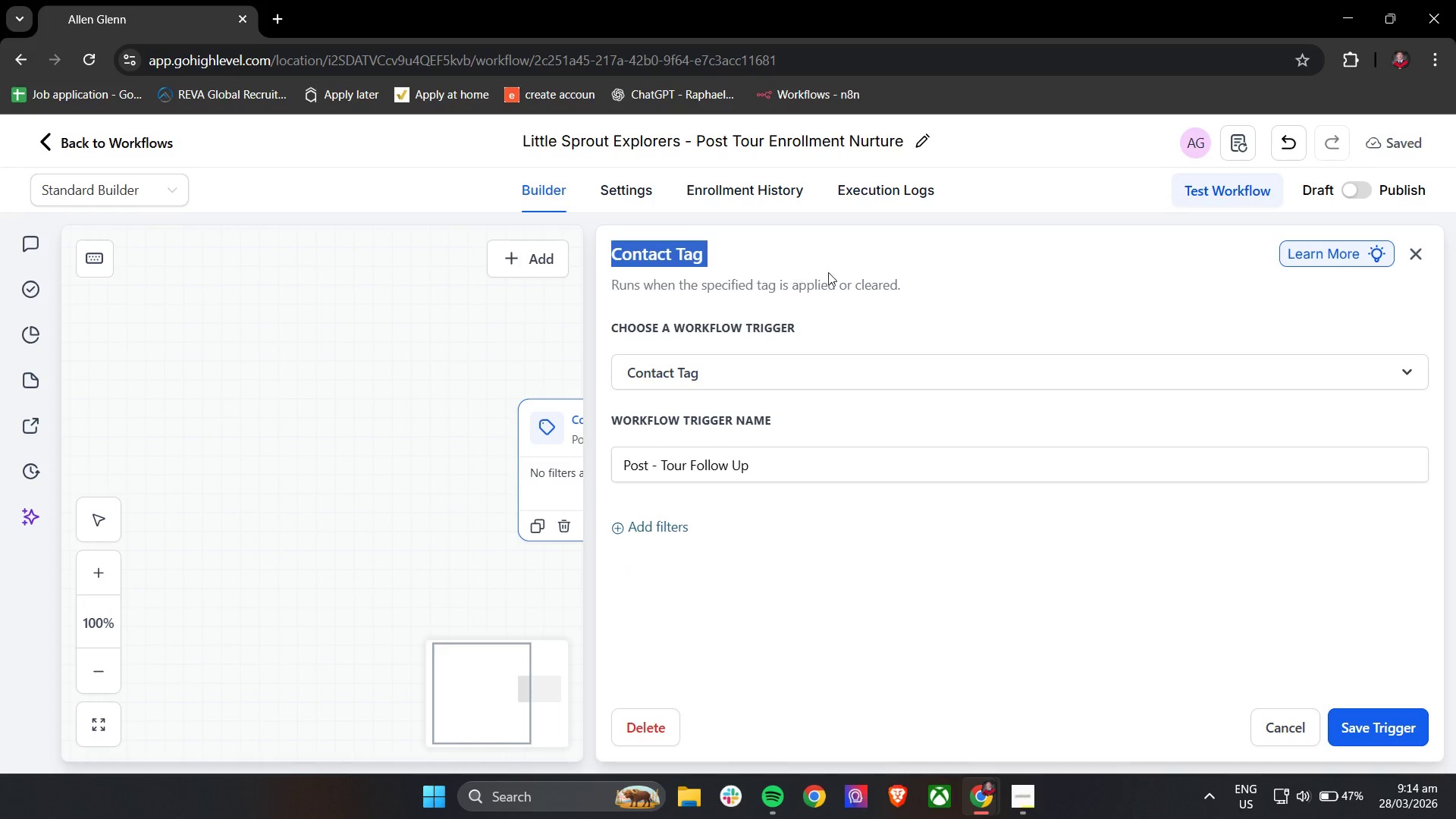 
left_click([847, 265])
 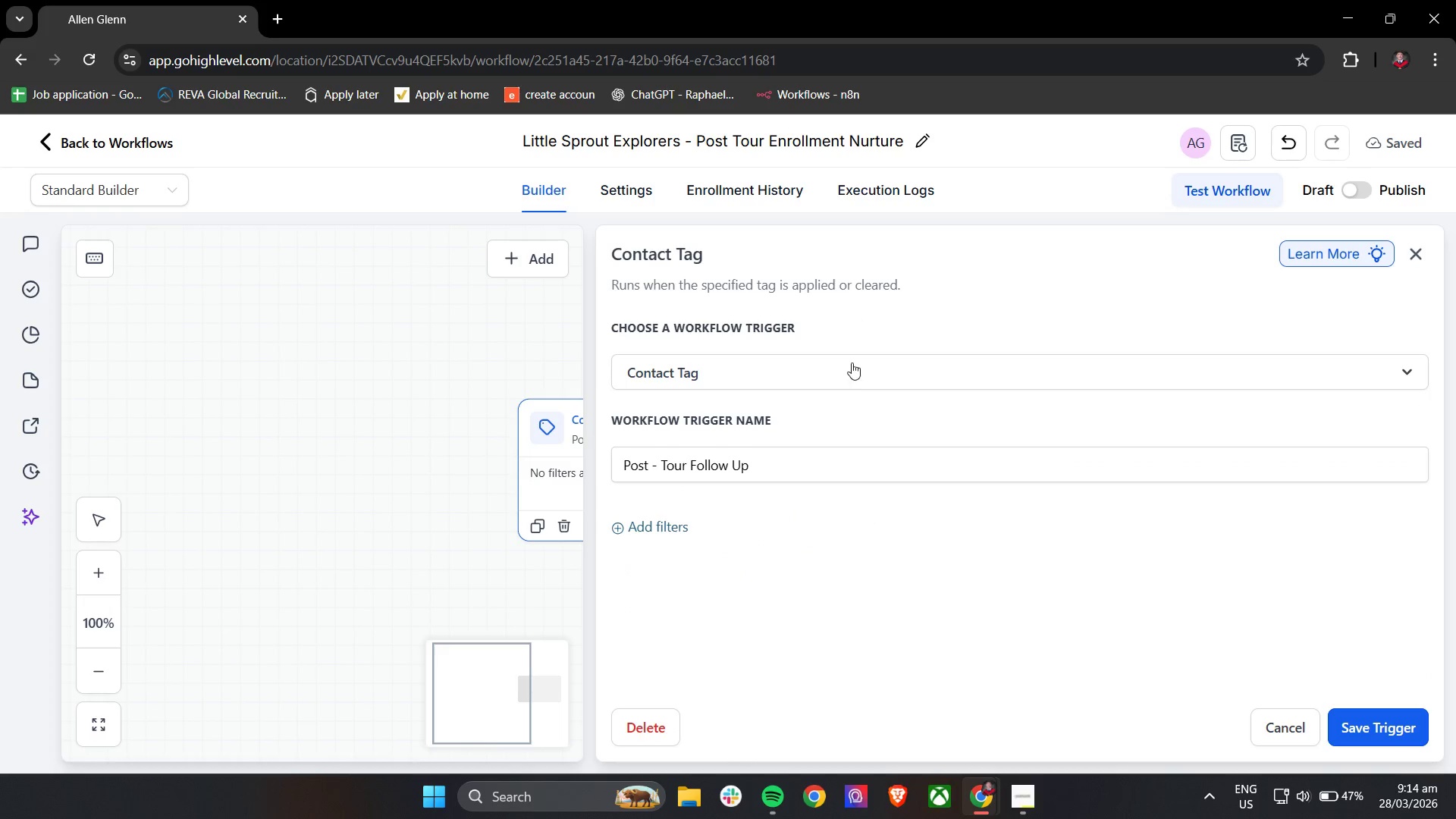 
scroll: coordinate [848, 407], scroll_direction: up, amount: 2.0
 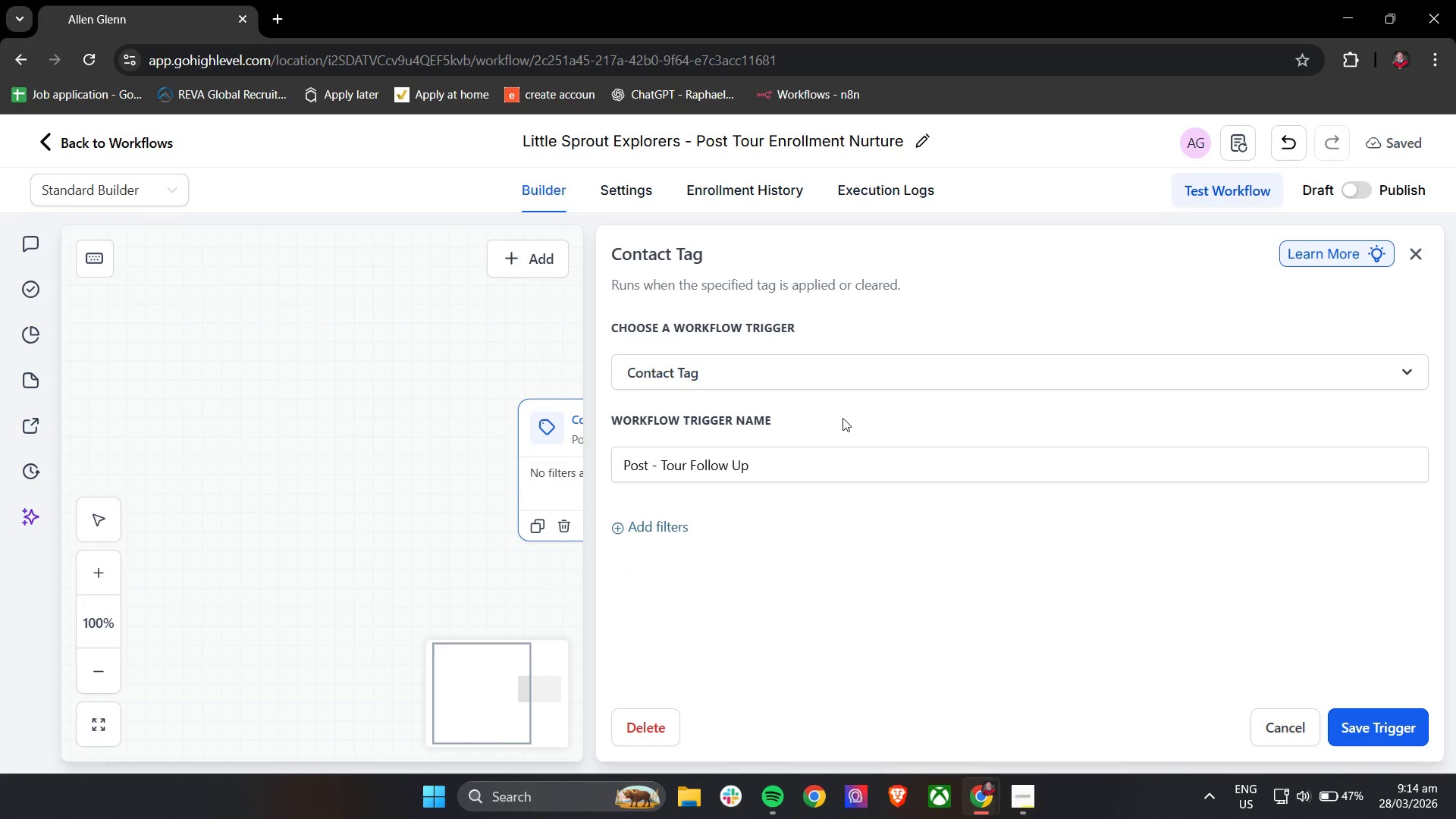 
left_click([844, 414])
 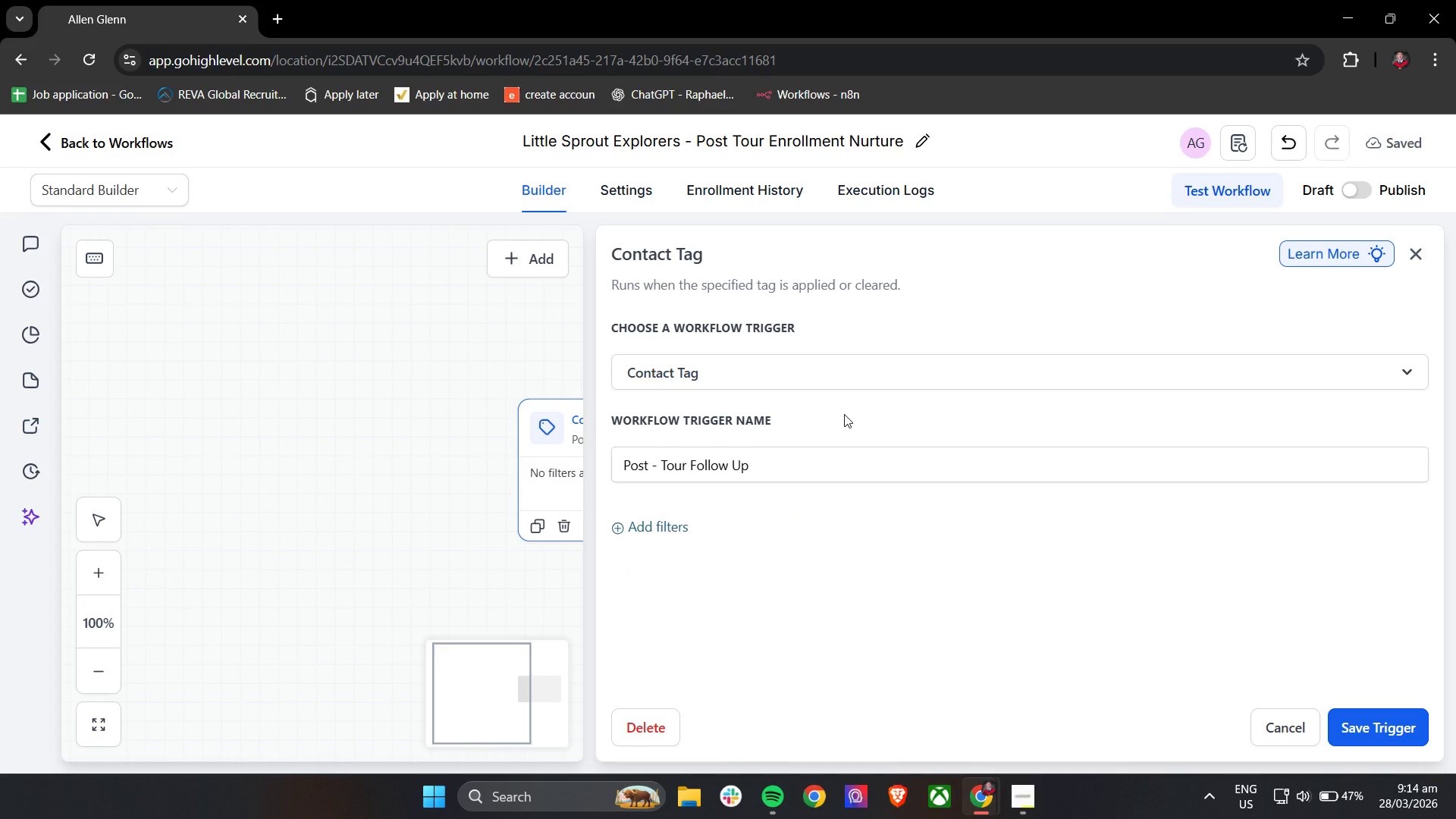 
wait(6.06)
 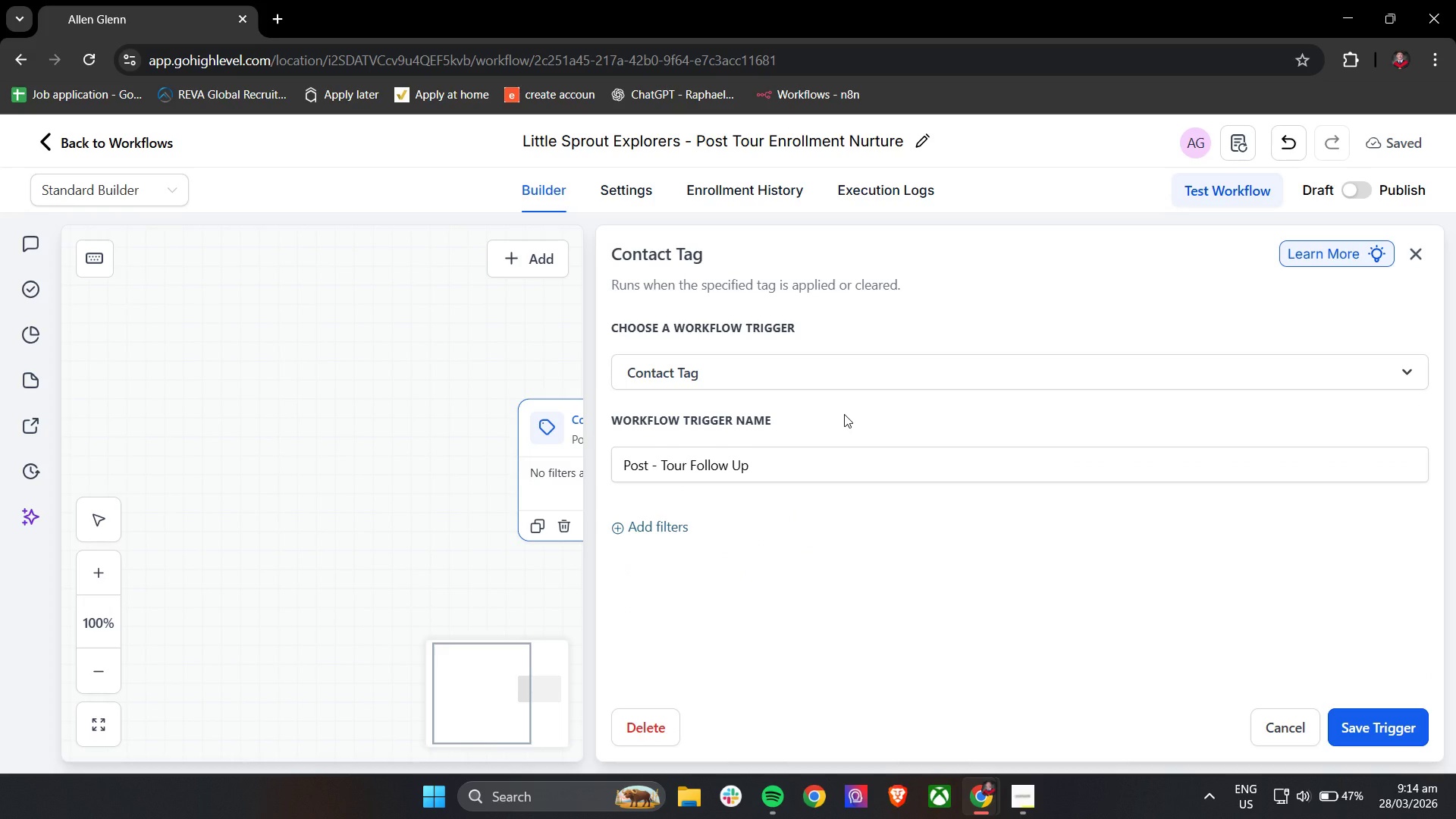 
double_click([794, 456])
 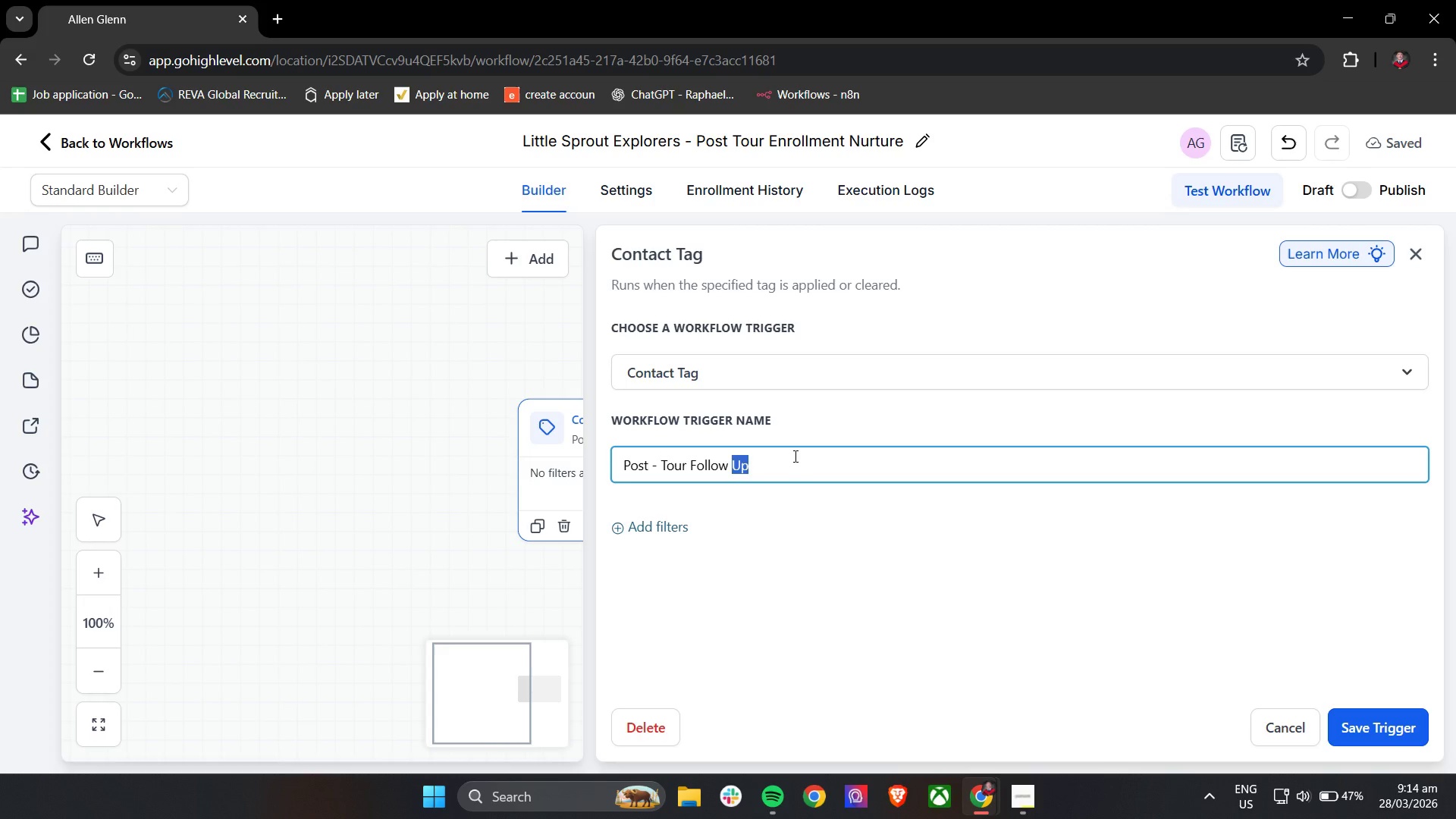 
triple_click([794, 456])
 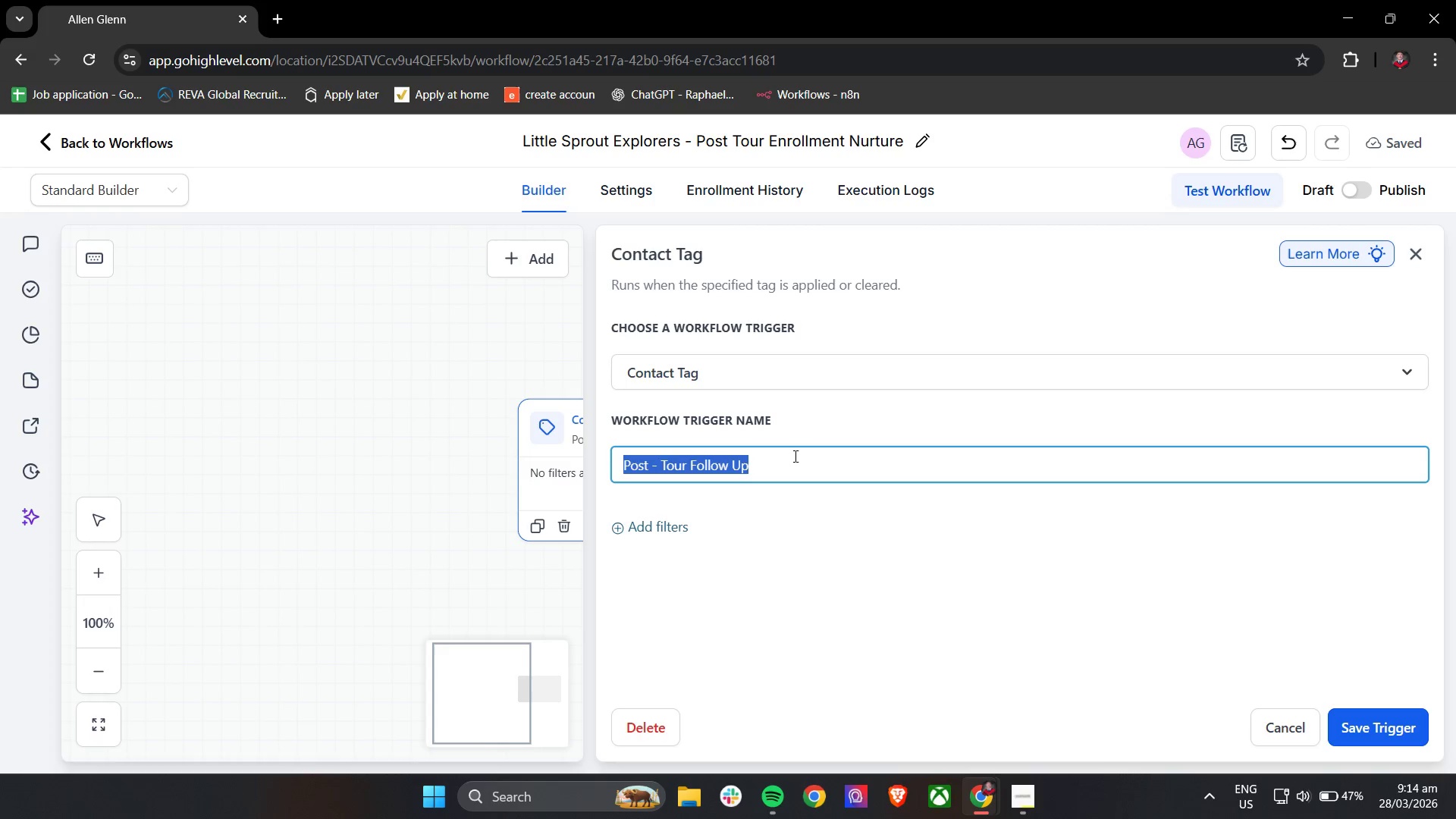 
triple_click([794, 456])
 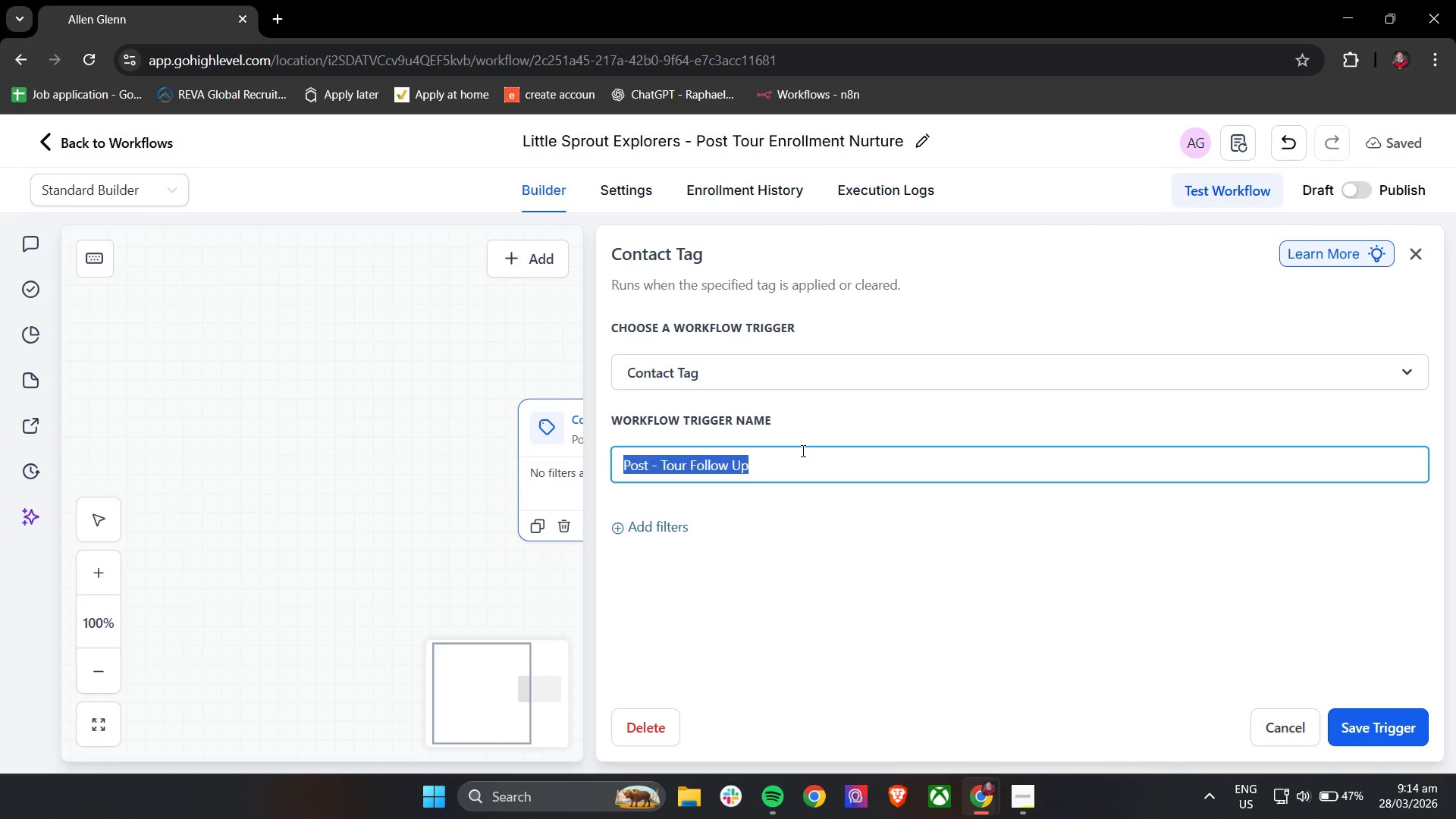 
type(Tag)
key(Backspace)
key(Backspace)
key(Backspace)
type(Ti)
key(Backspace)
type(rigger  )
key(Backspace)
type(- Tag Added: Post Tour Follow )
key(Backspace)
type(-up)
 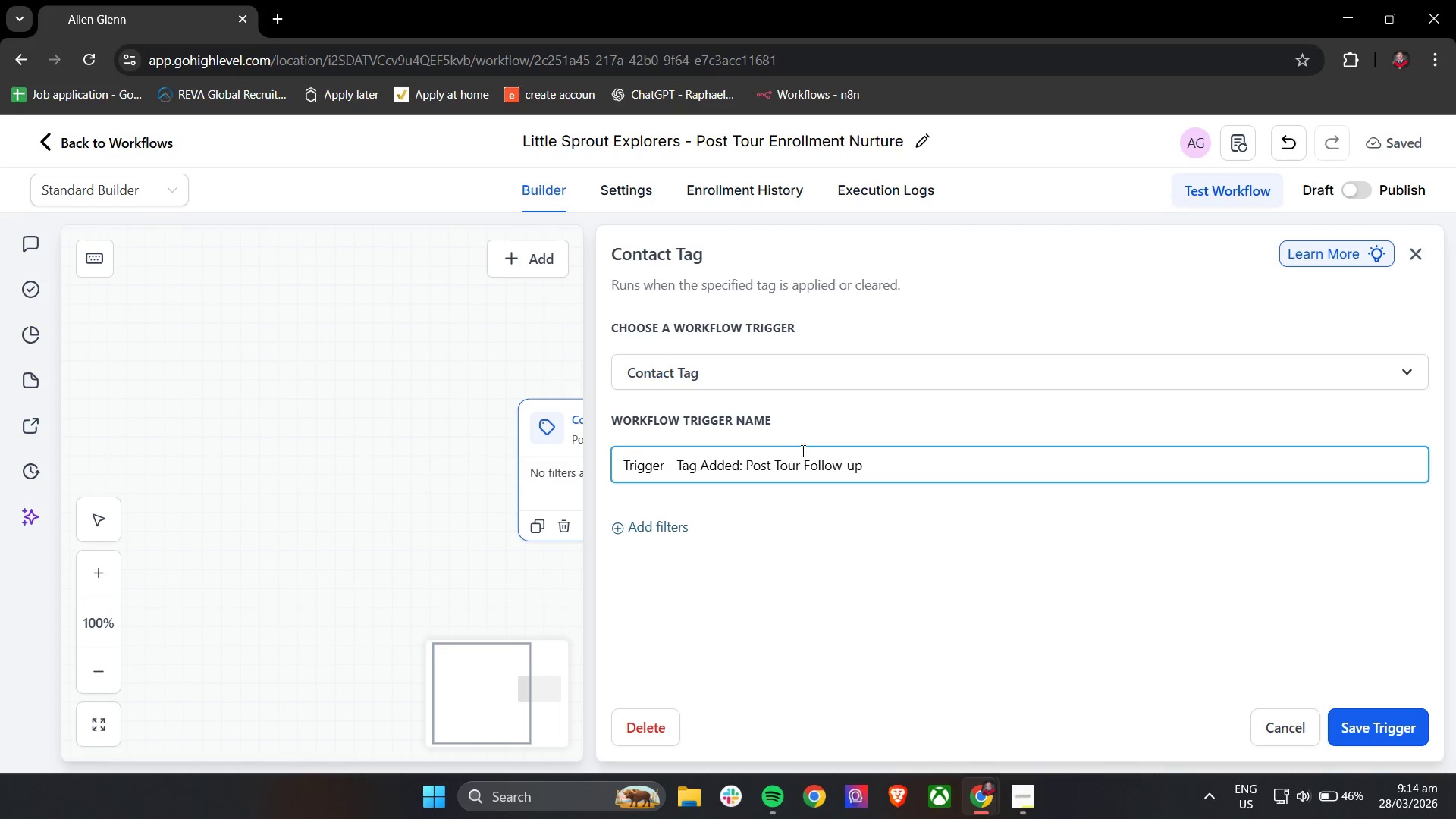 
wait(16.33)
 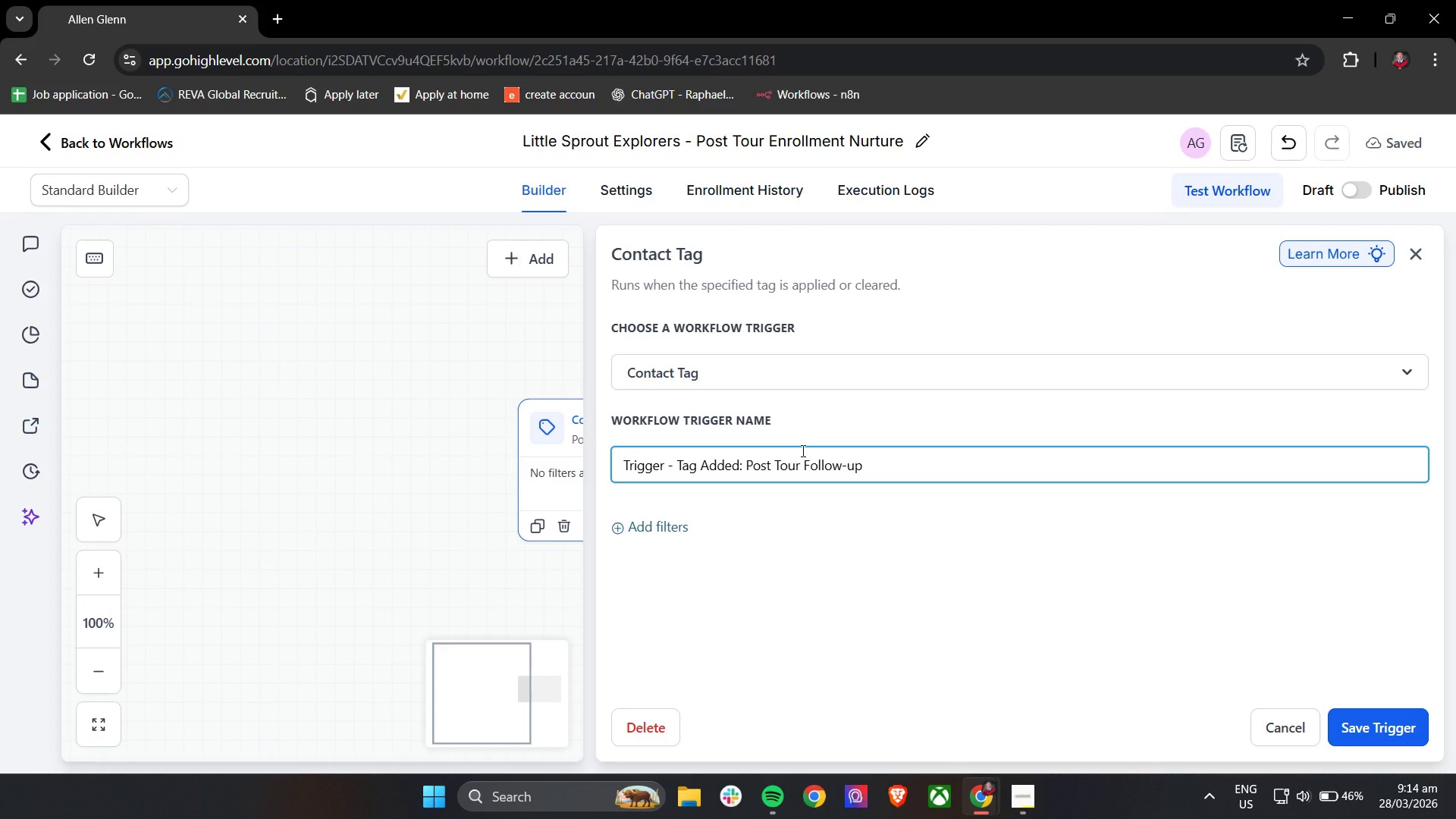 
left_click([1043, 694])
 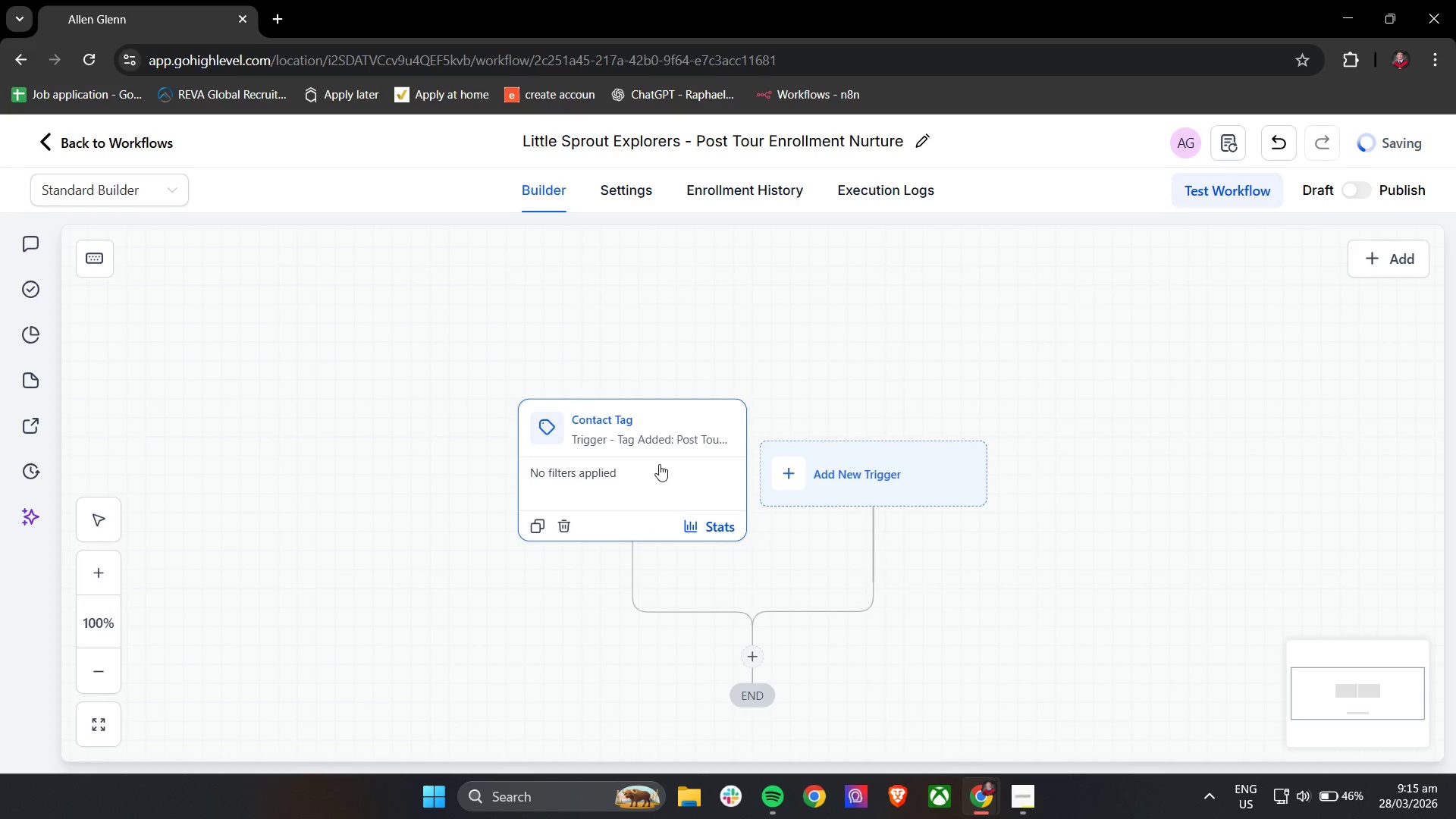 
left_click([662, 437])
 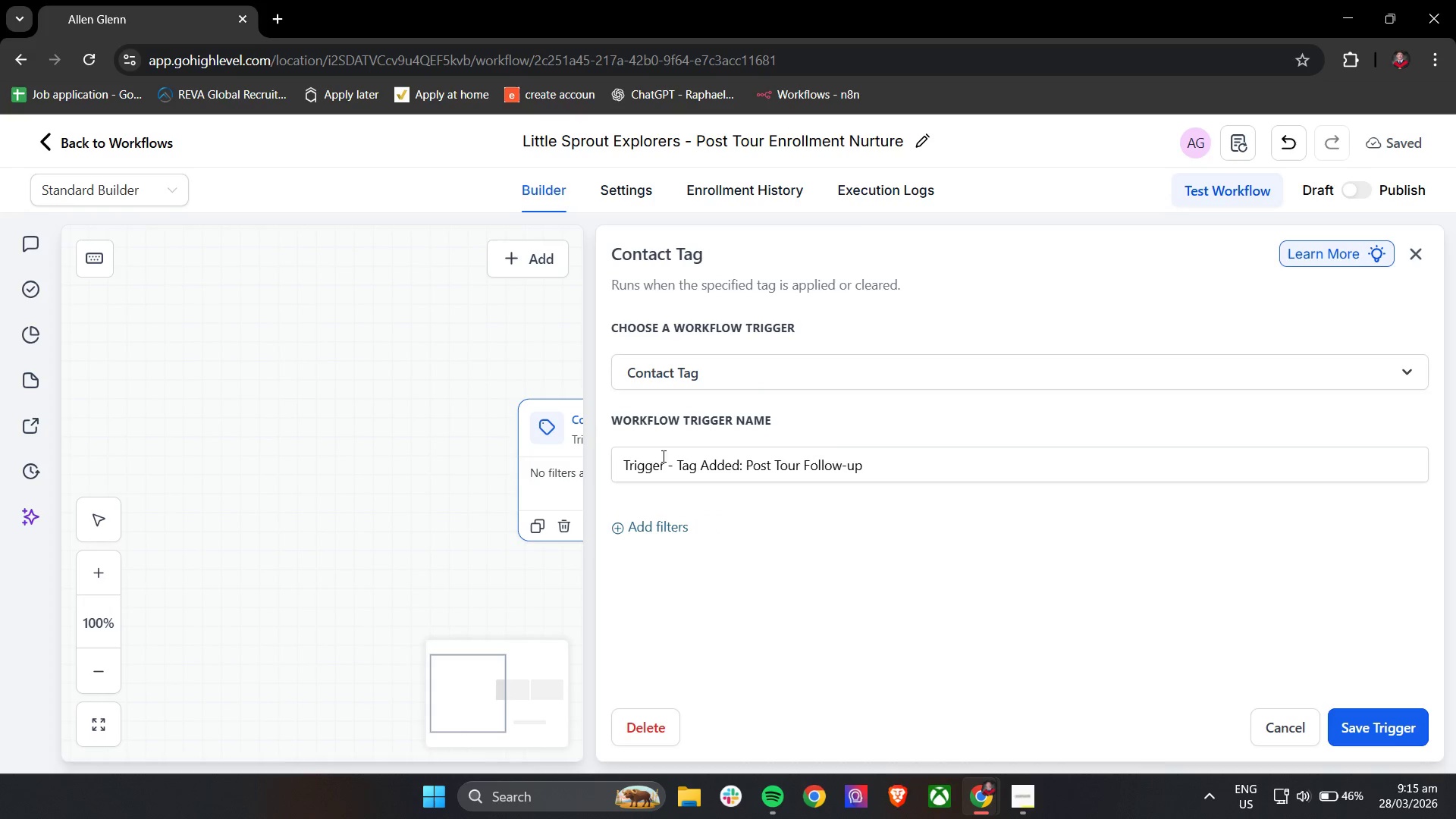 
scroll: coordinate [1020, 435], scroll_direction: down, amount: 4.0
 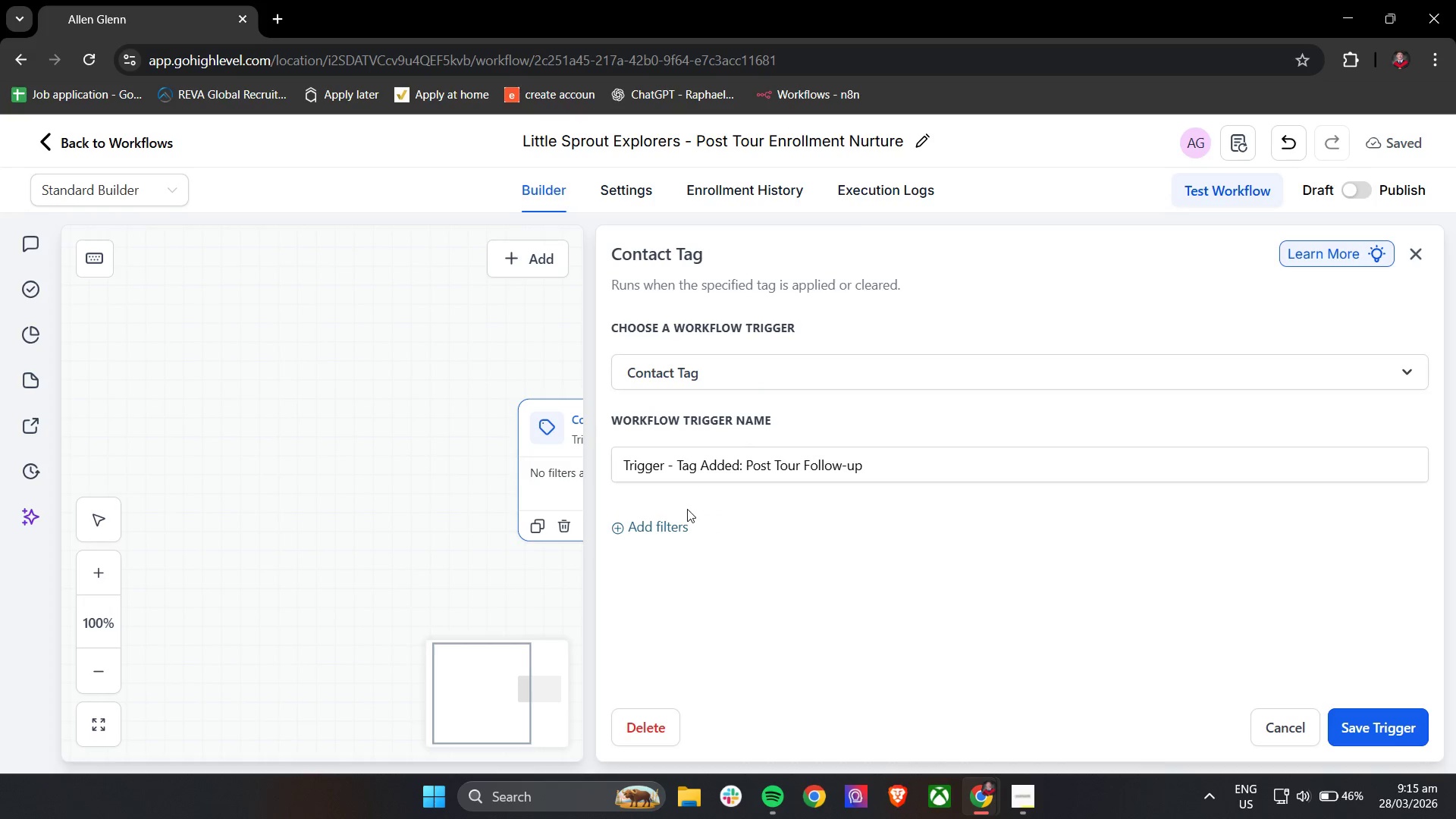 
left_click([673, 526])
 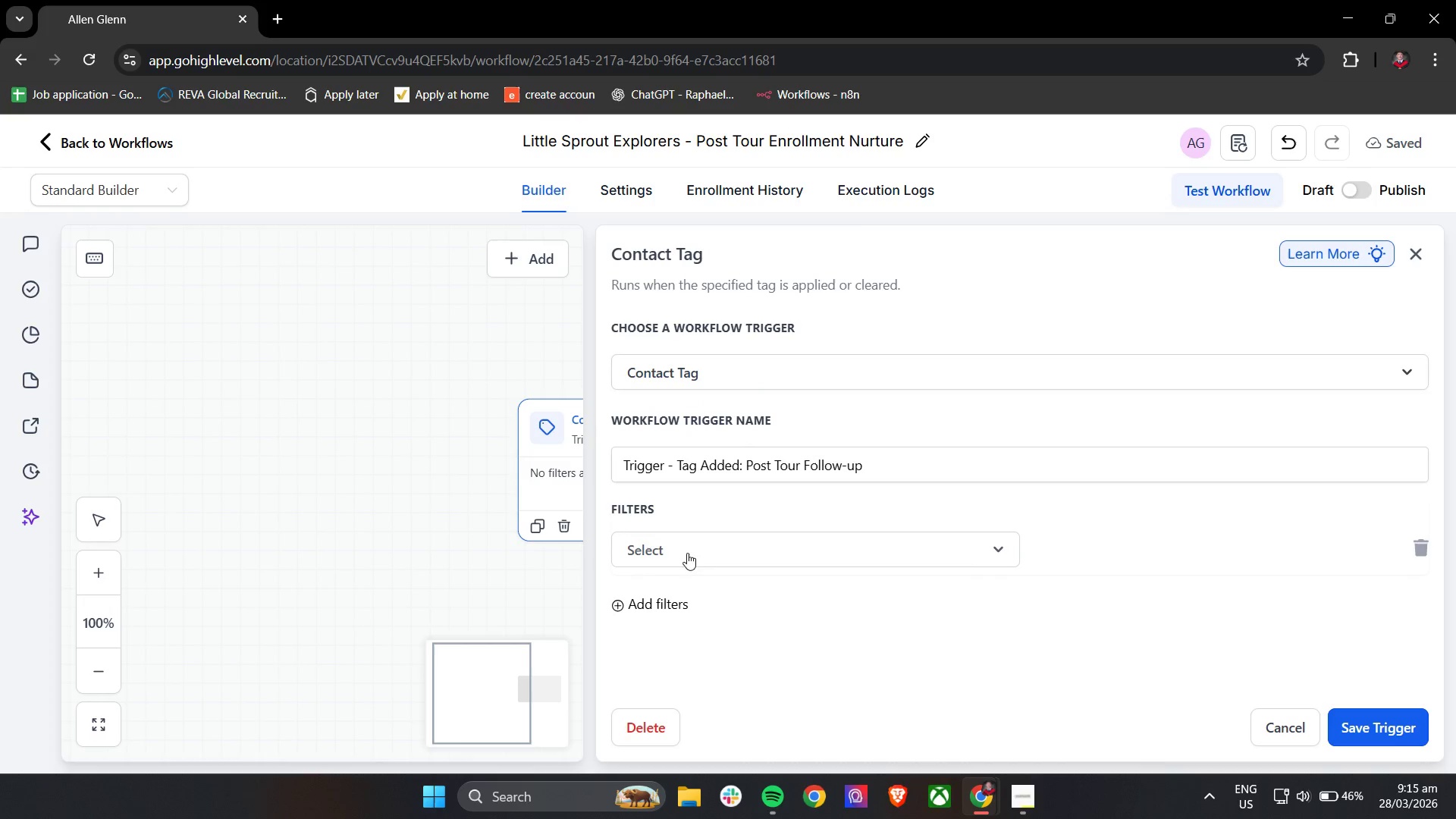 
left_click([687, 556])
 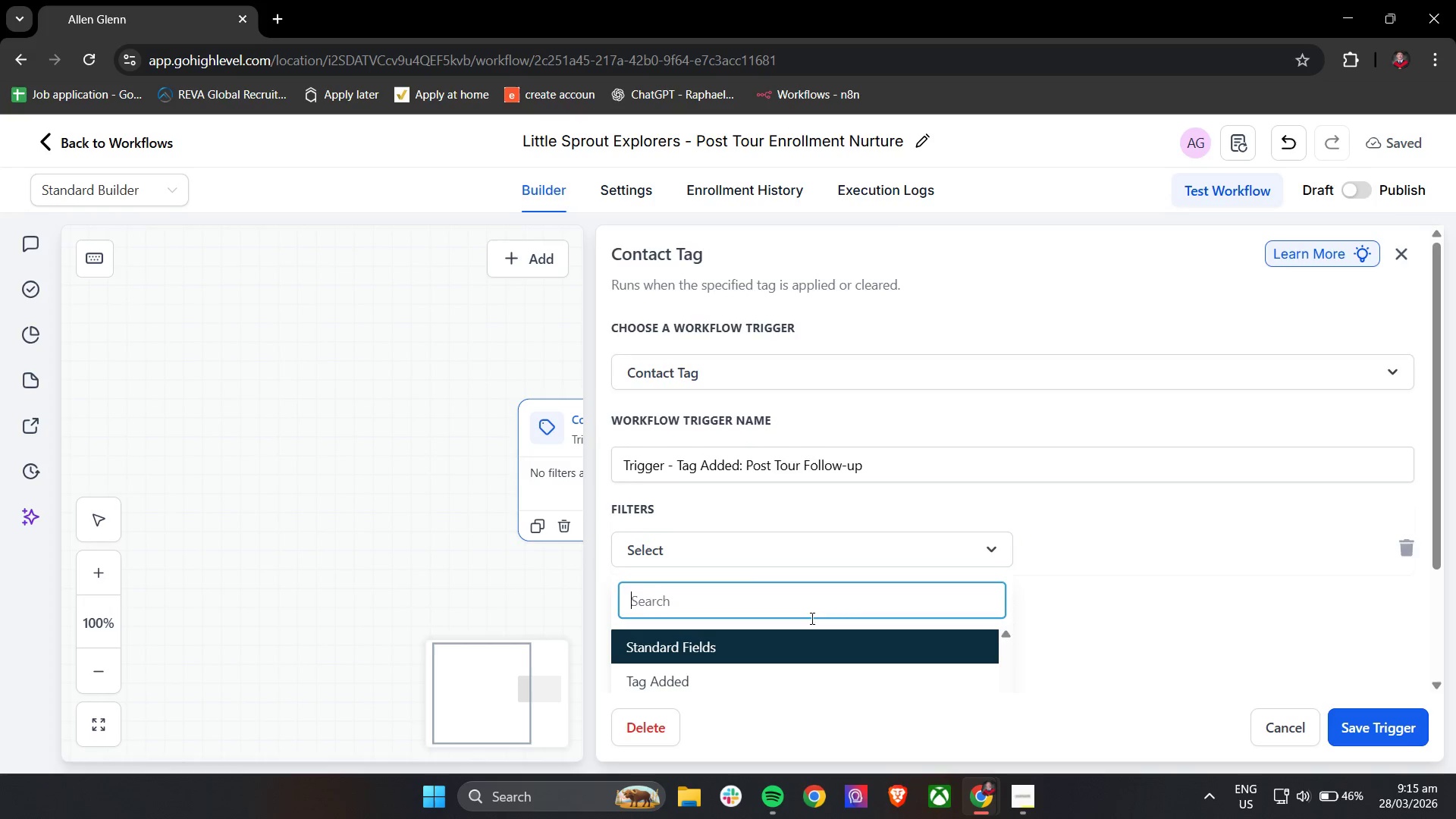 
scroll: coordinate [808, 557], scroll_direction: down, amount: 12.0
 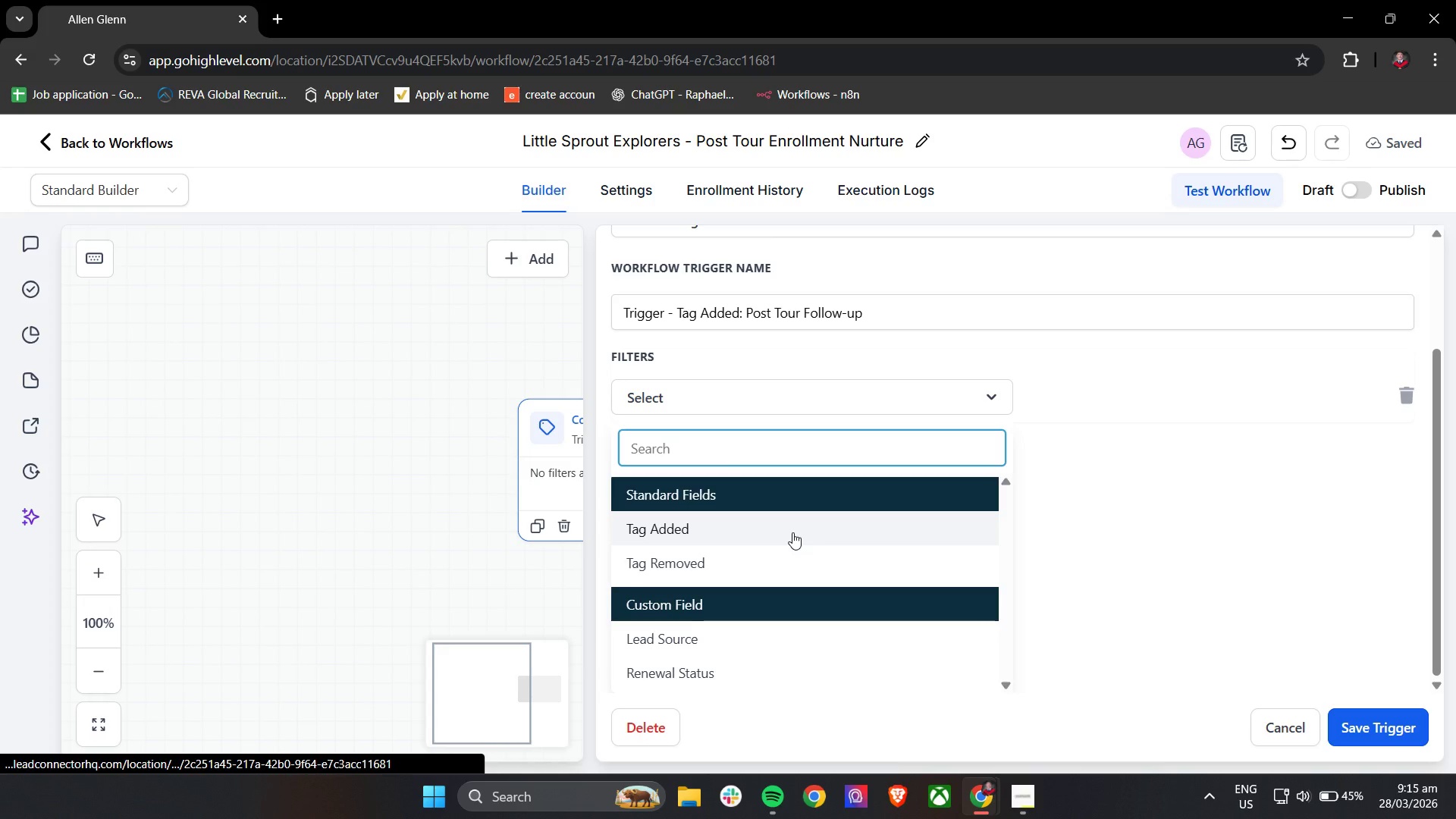 
left_click([792, 532])
 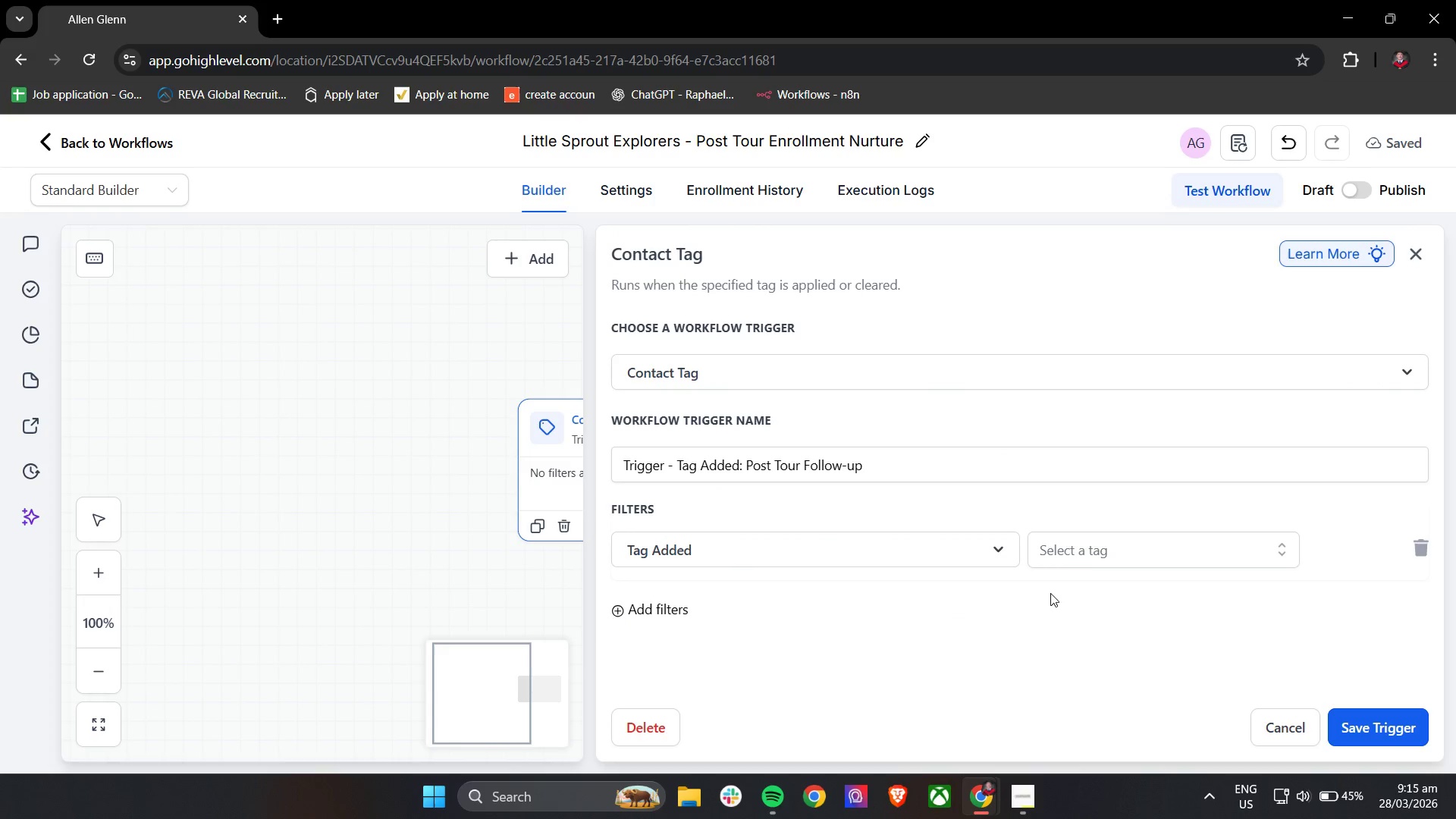 
left_click([1088, 553])
 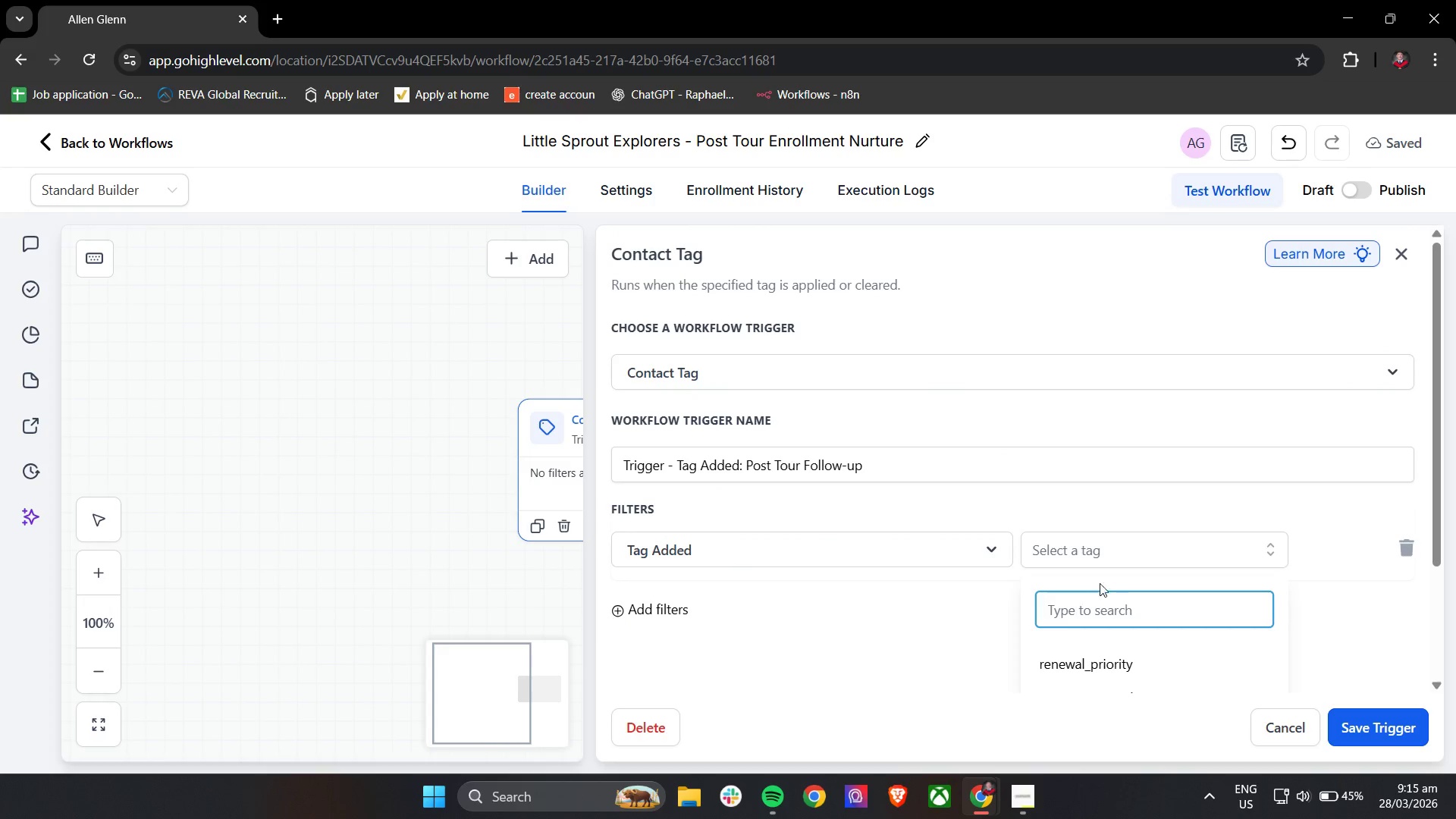 
scroll: coordinate [1115, 632], scroll_direction: down, amount: 5.0
 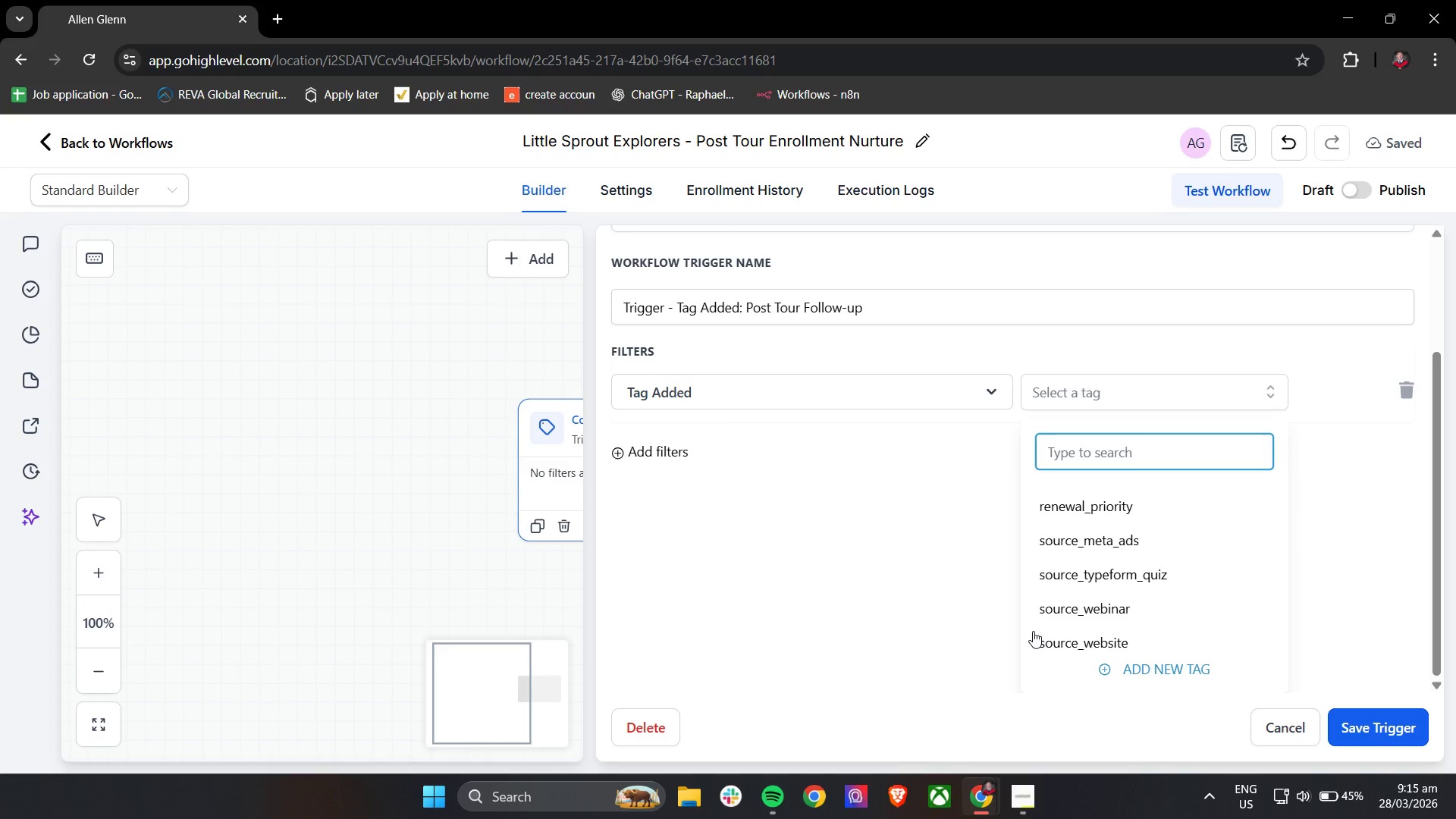 
wait(7.37)
 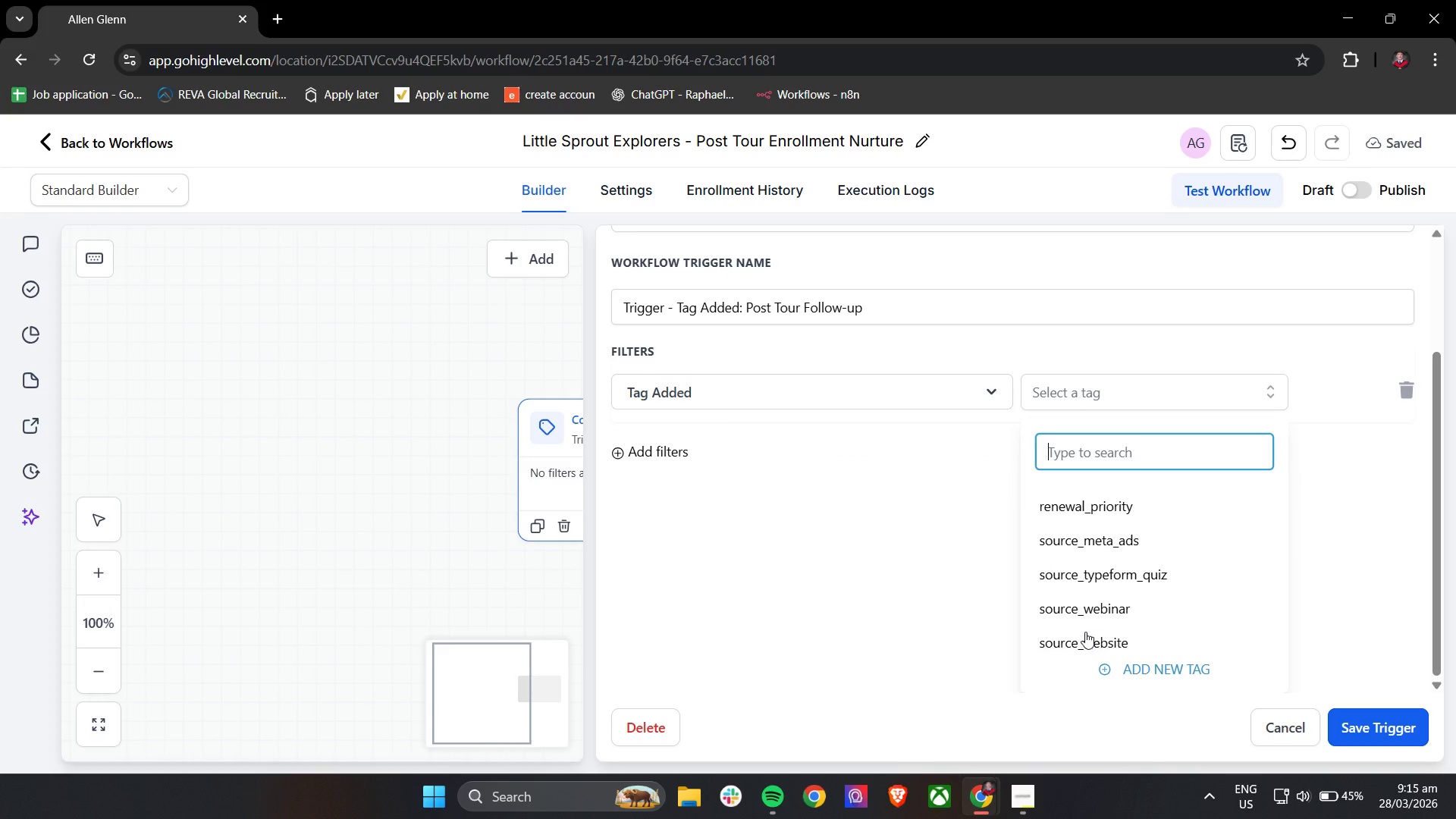 
type(Post)
key(Backspace)
key(Backspace)
key(Backspace)
key(Backspace)
 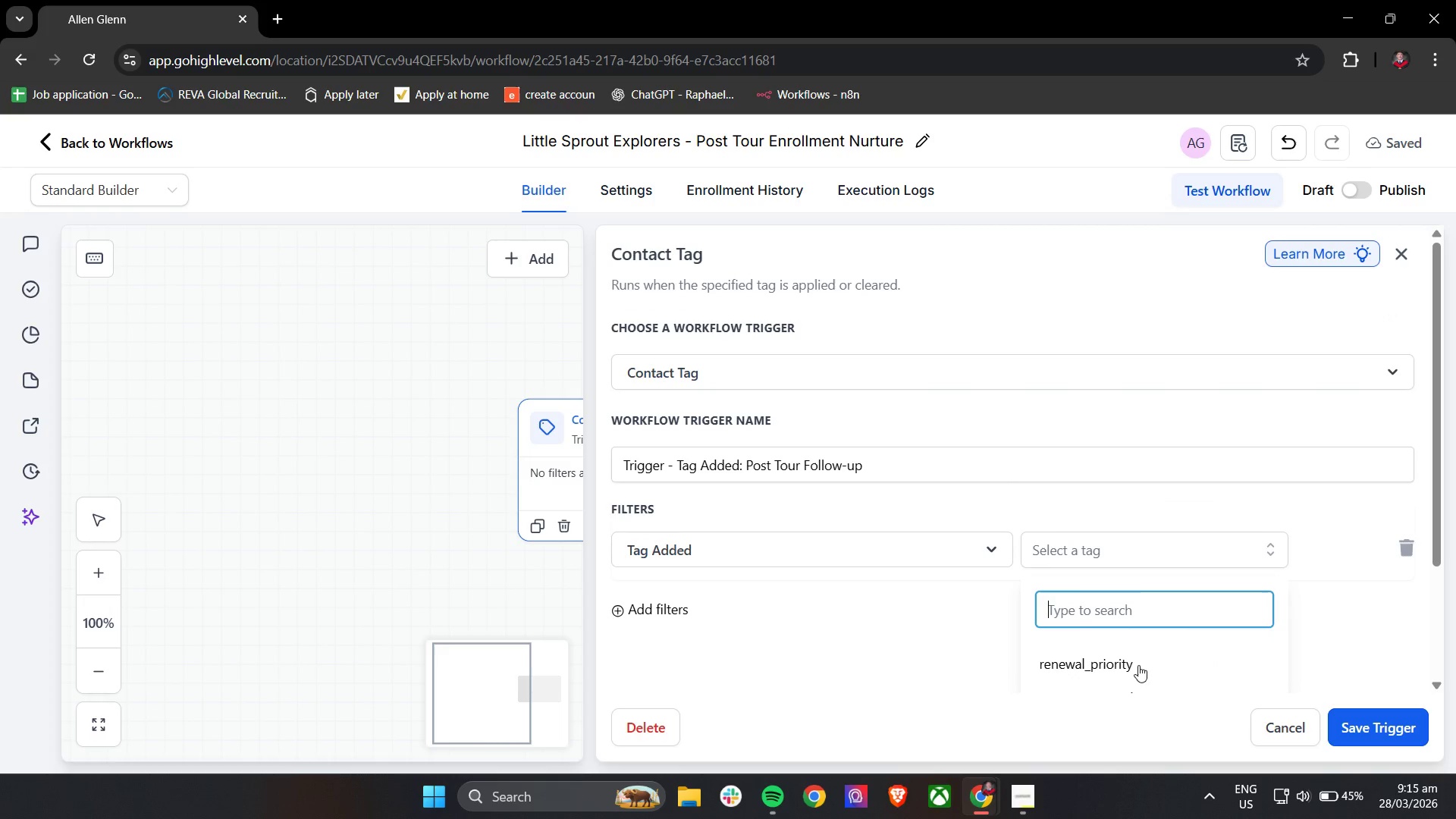 
left_click([1153, 672])
 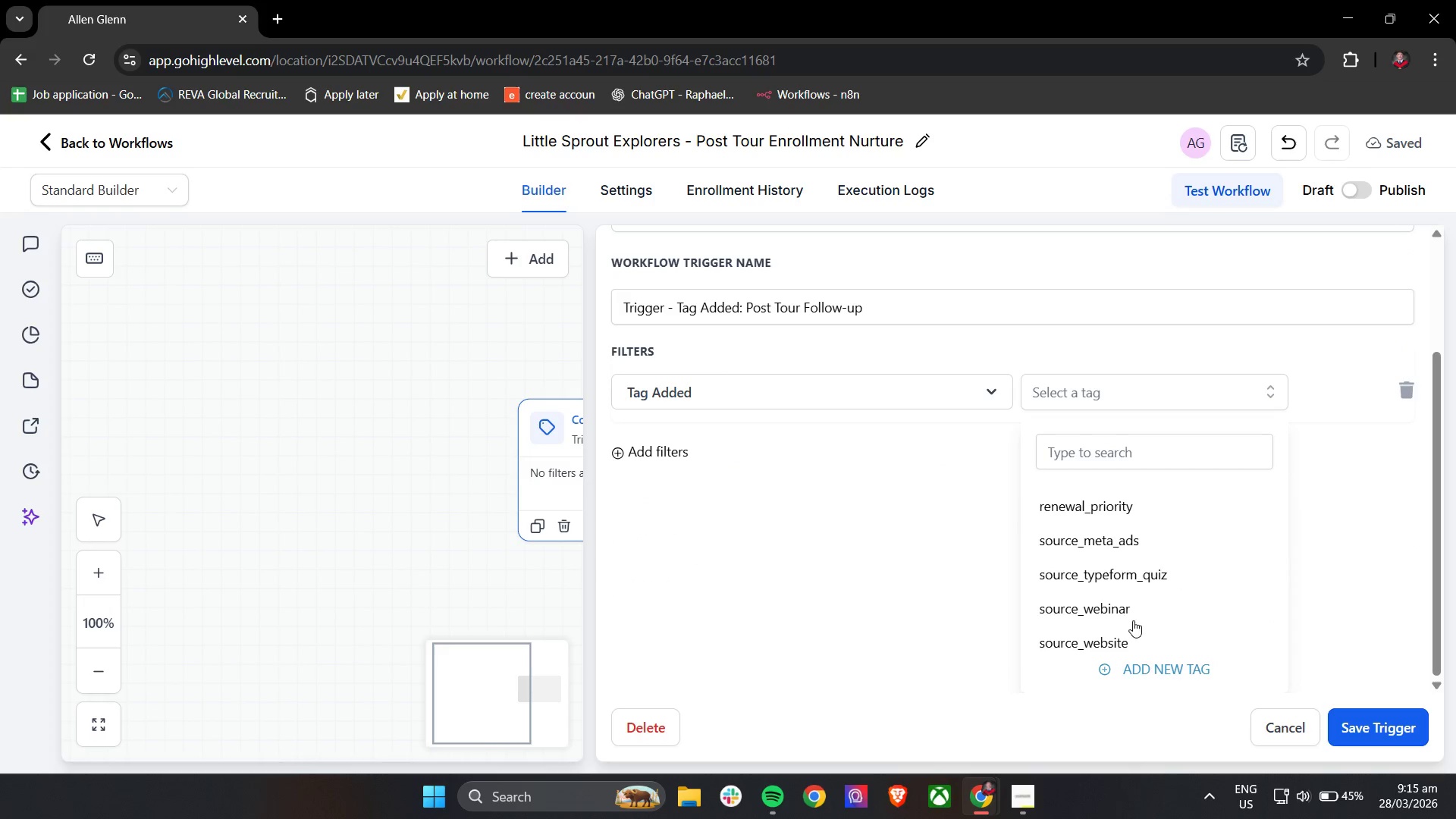 
scroll: coordinate [1153, 641], scroll_direction: down, amount: 6.0
 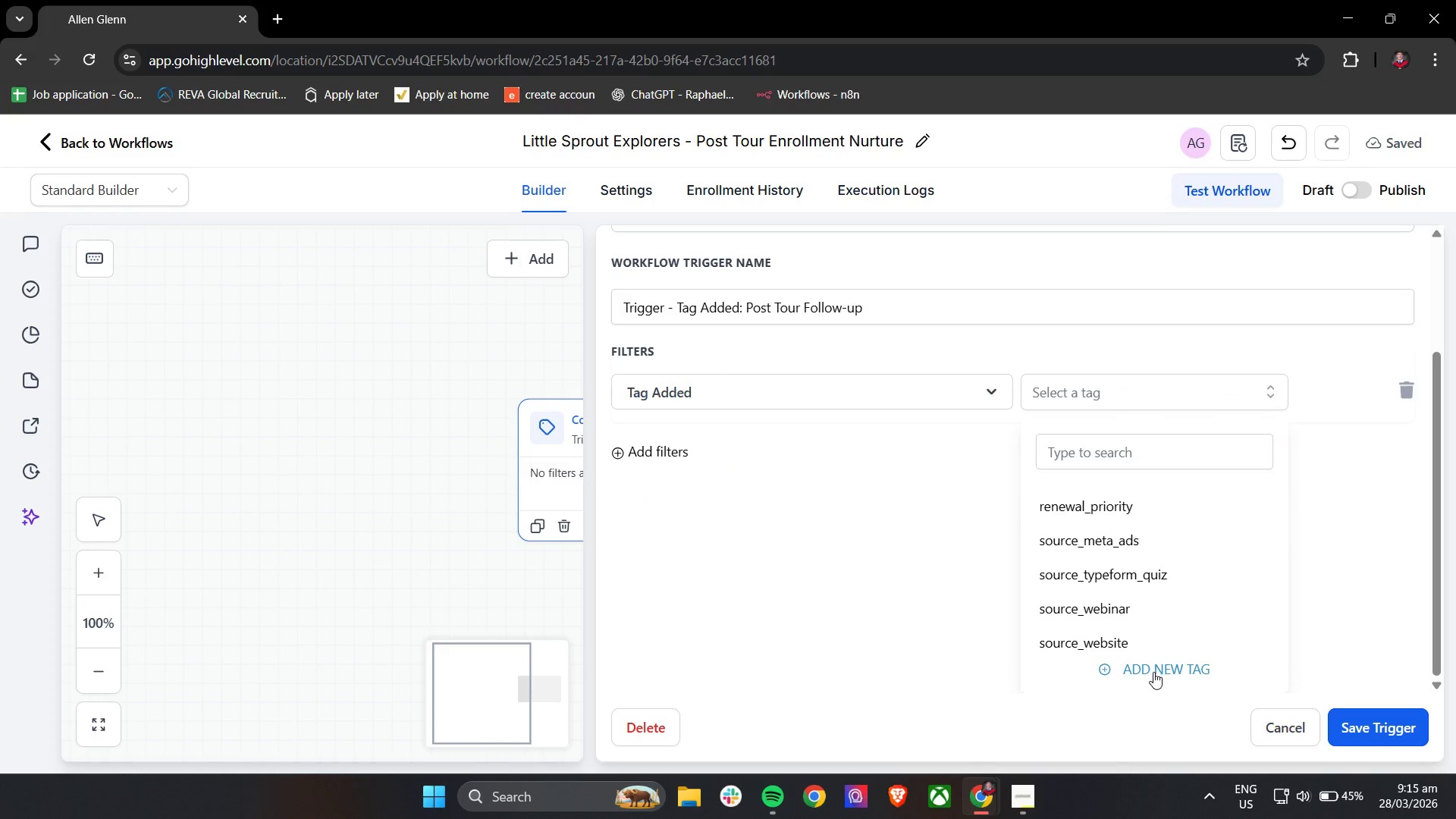 
left_click([1149, 673])
 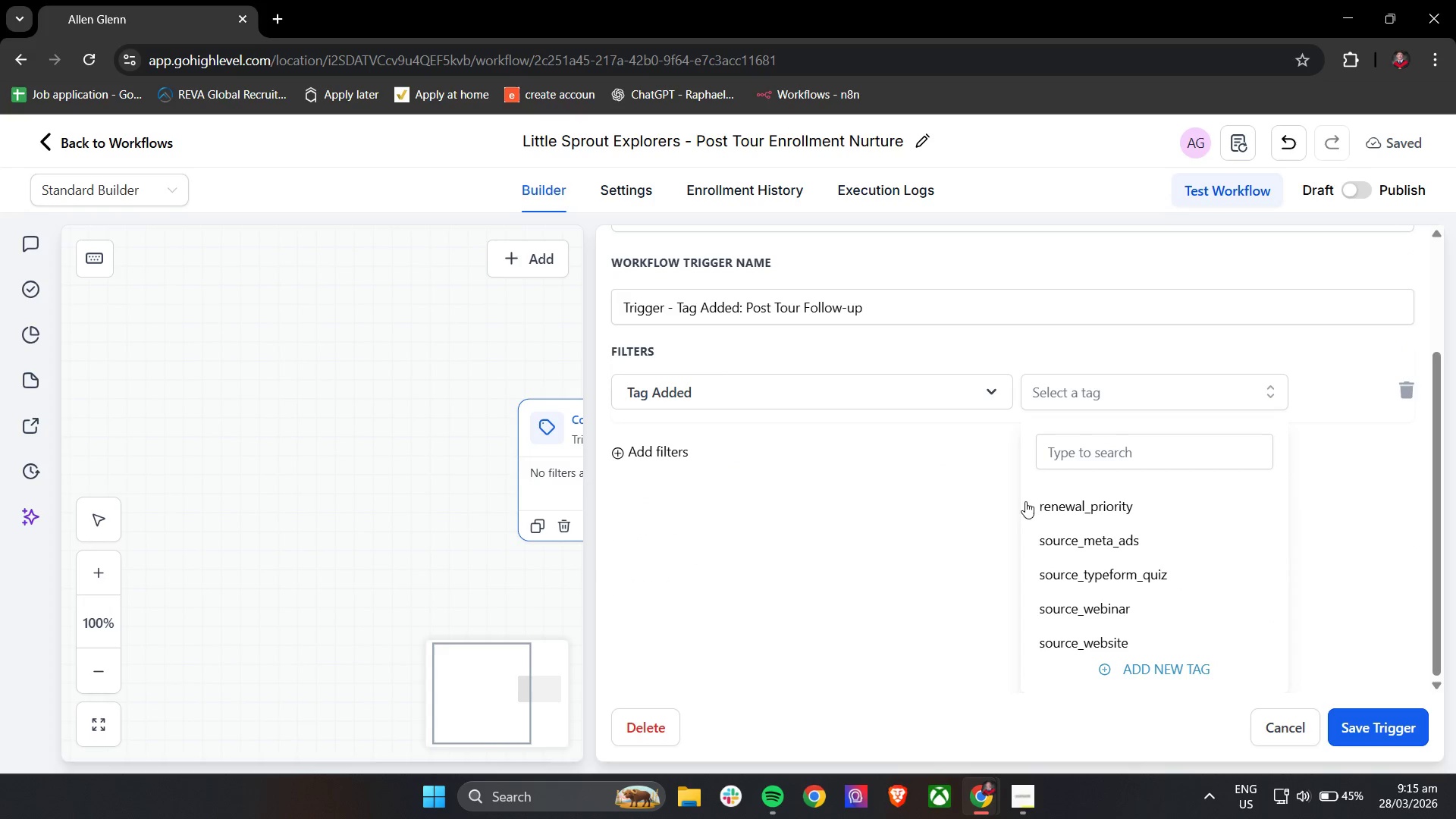 
scroll: coordinate [1125, 593], scroll_direction: down, amount: 3.0
 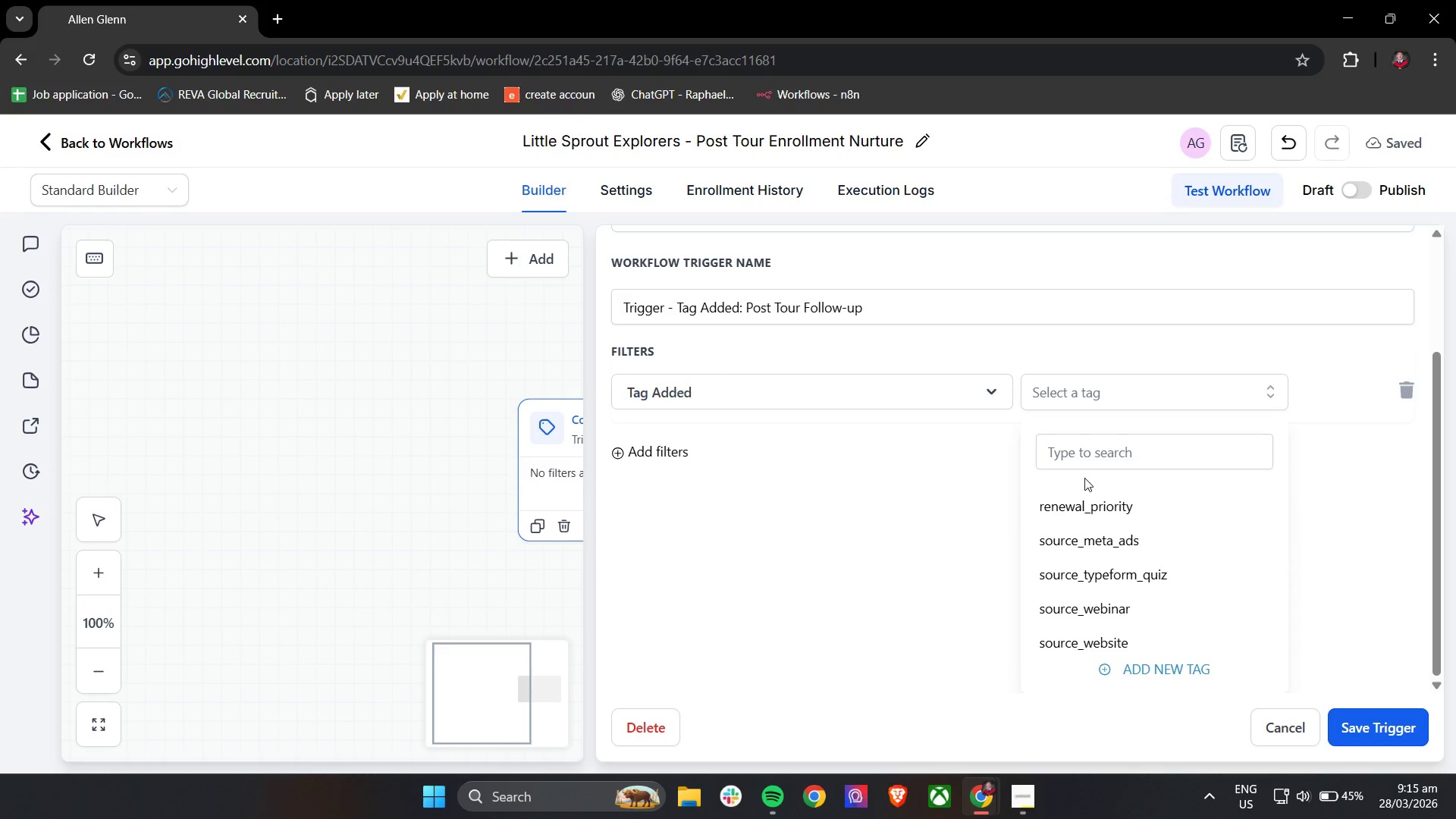 
double_click([1087, 460])
 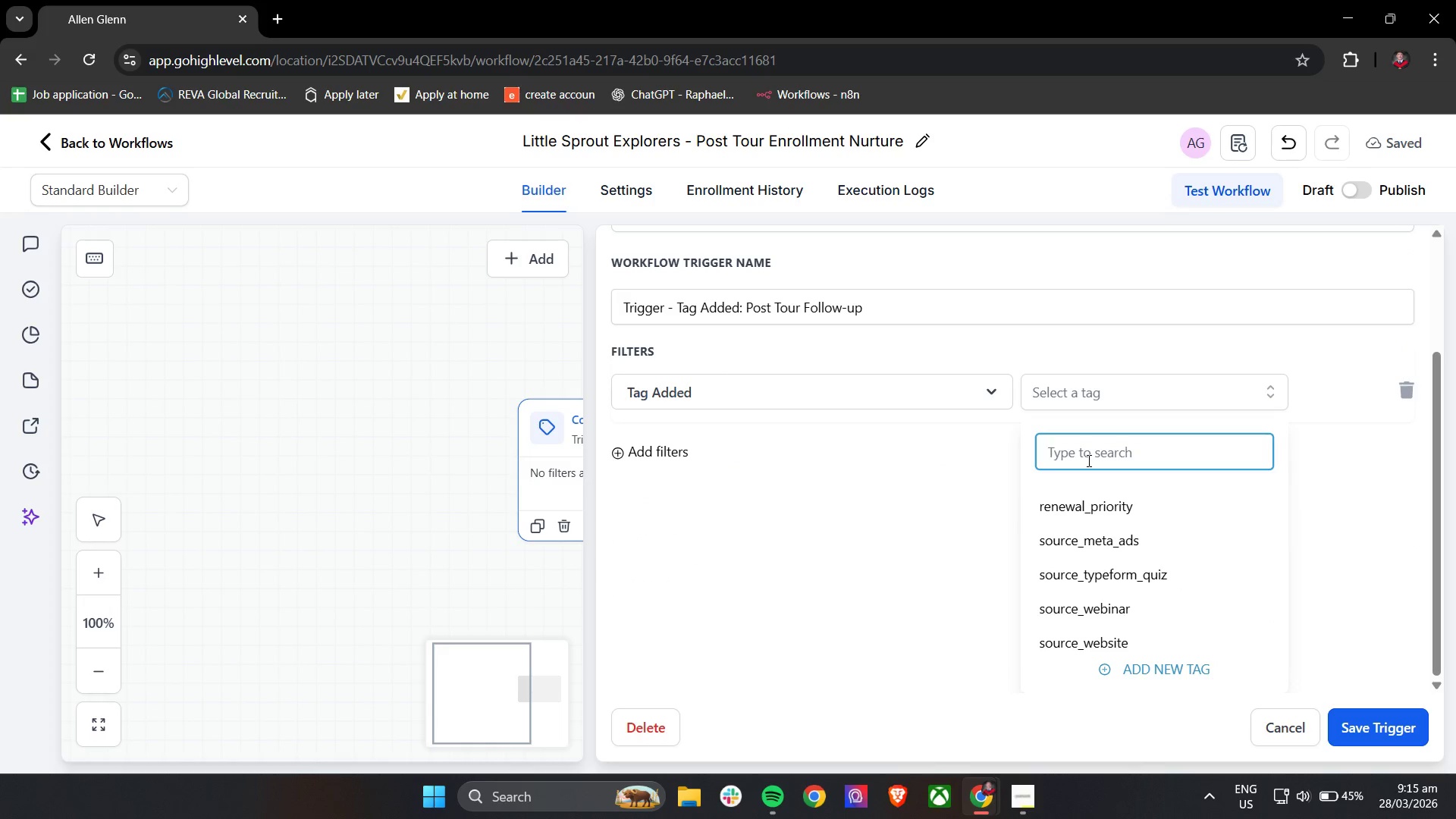 
type(Post)
 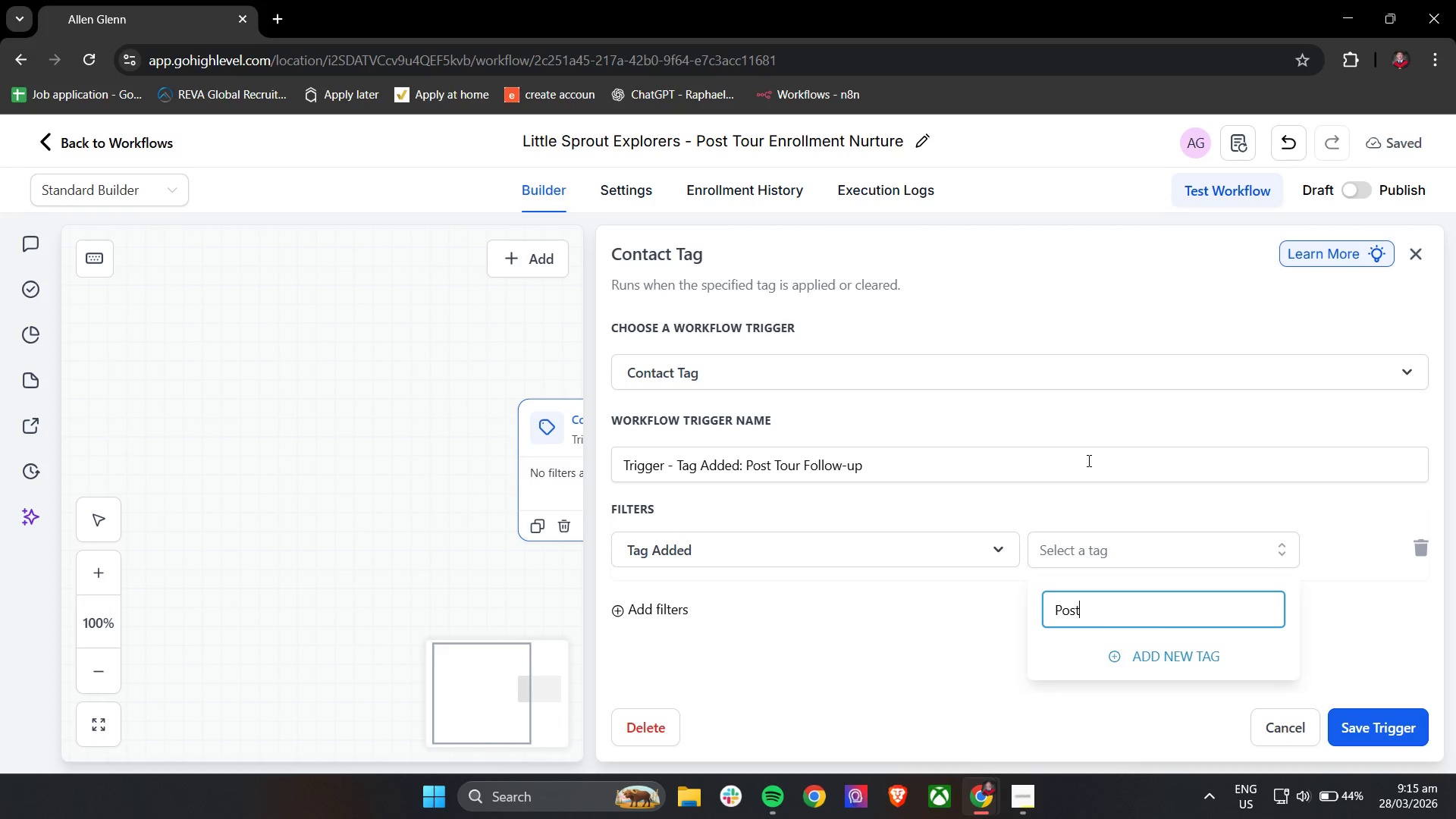 
type(-Tour oll)
key(Backspace)
key(Backspace)
key(Backspace)
type(Follow-up)
 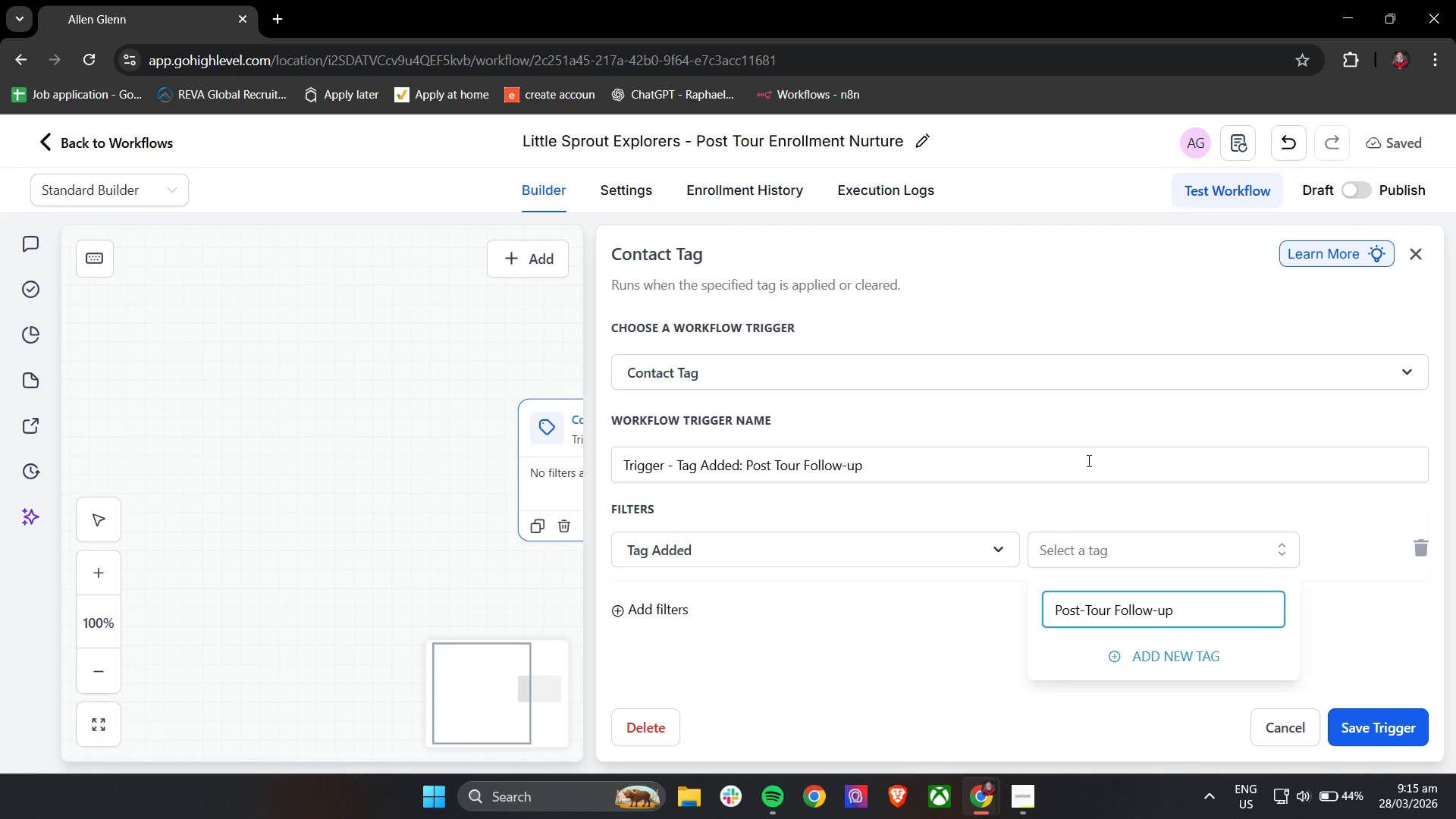 
left_click([1140, 653])
 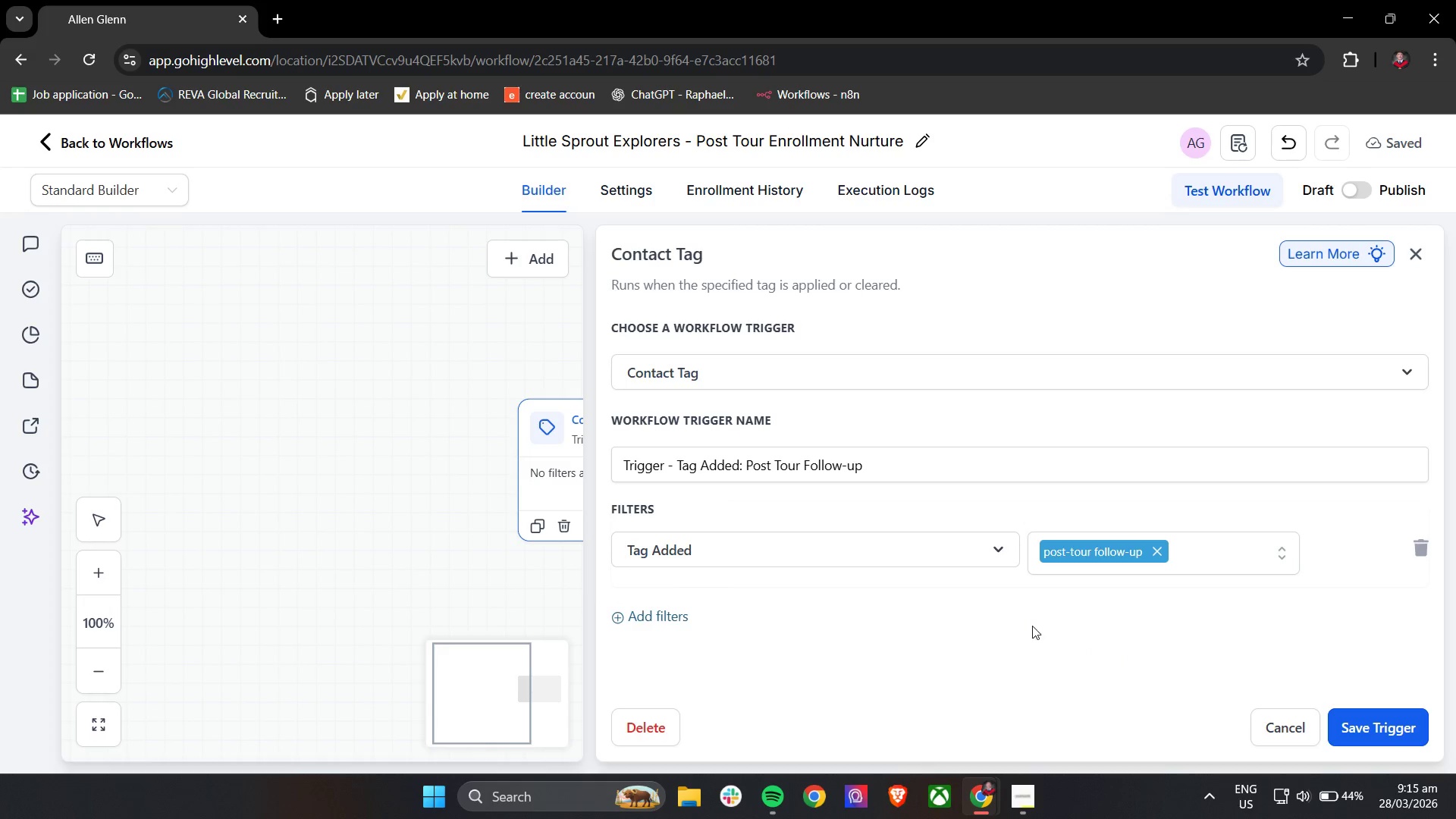 
left_click([1033, 629])
 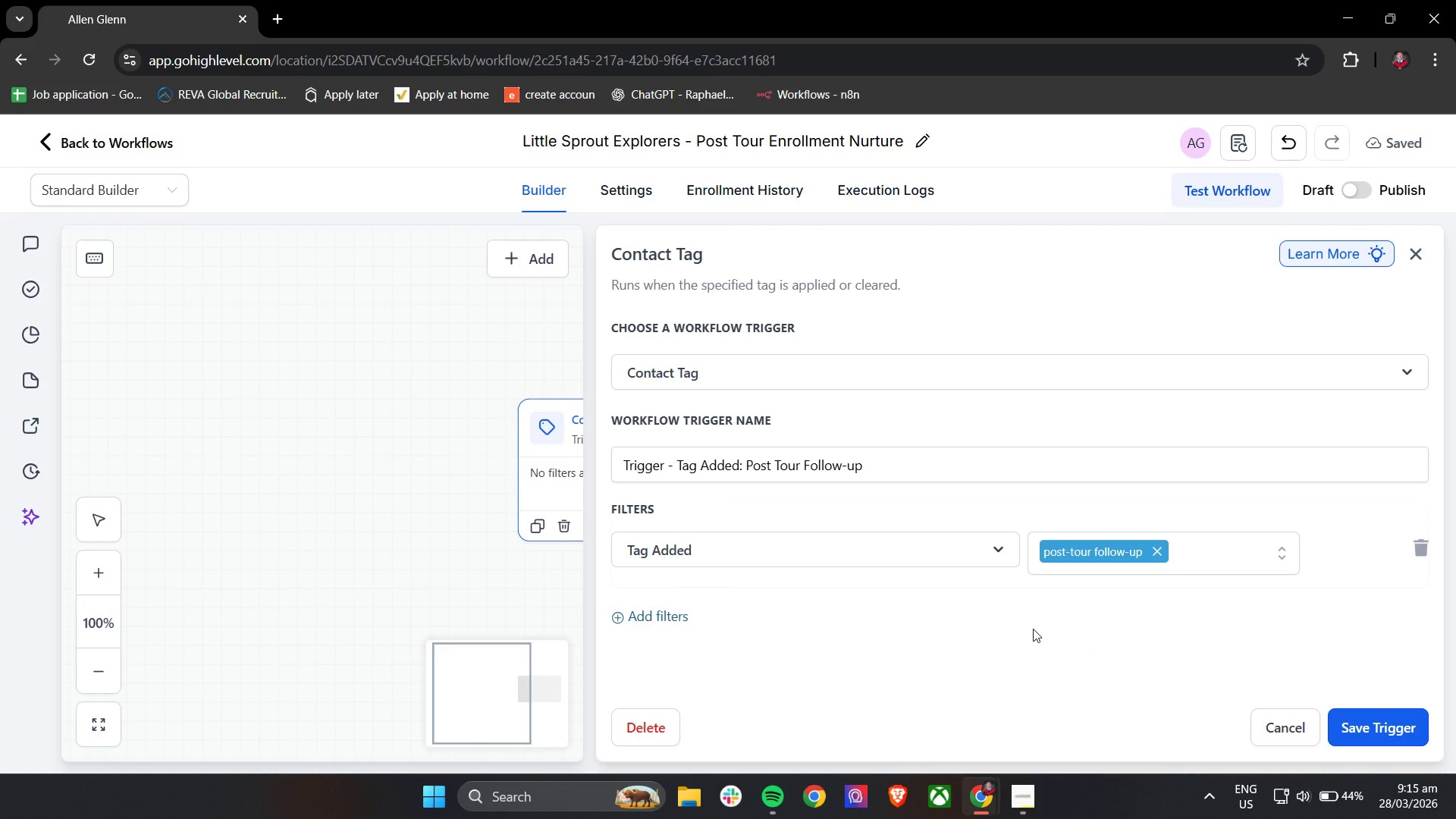 
wait(16.16)
 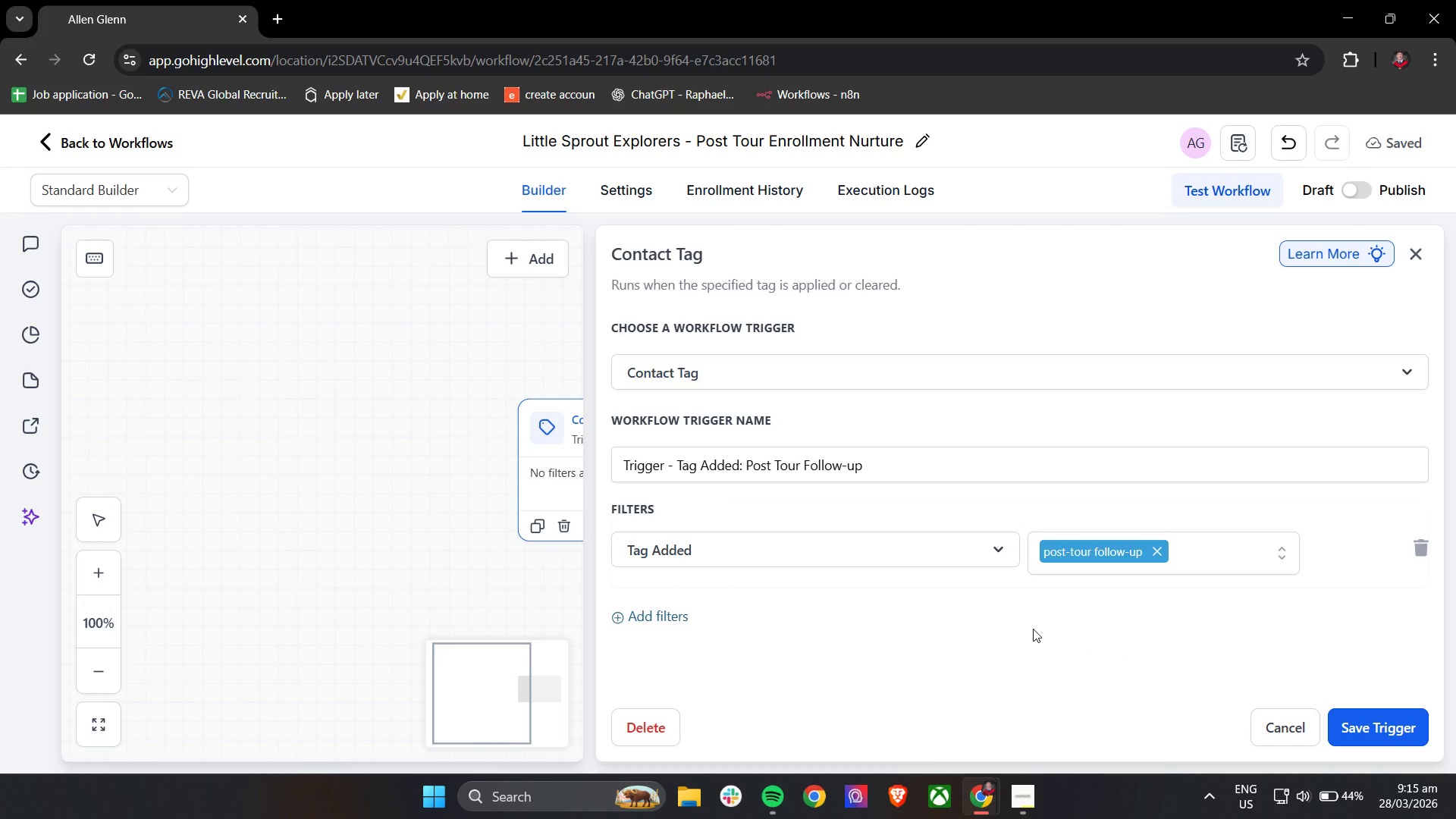 
left_click([1393, 744])
 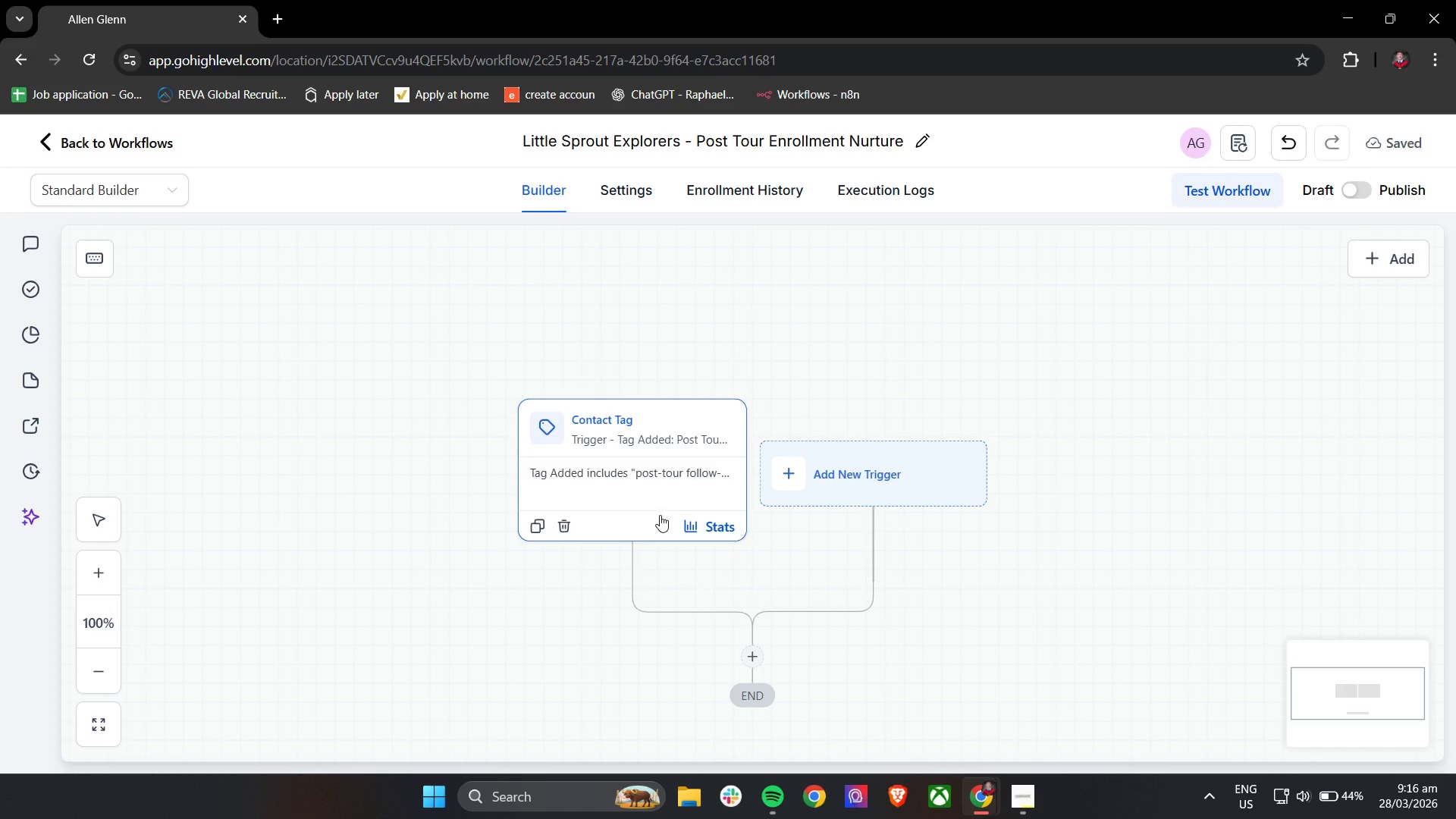 
wait(9.28)
 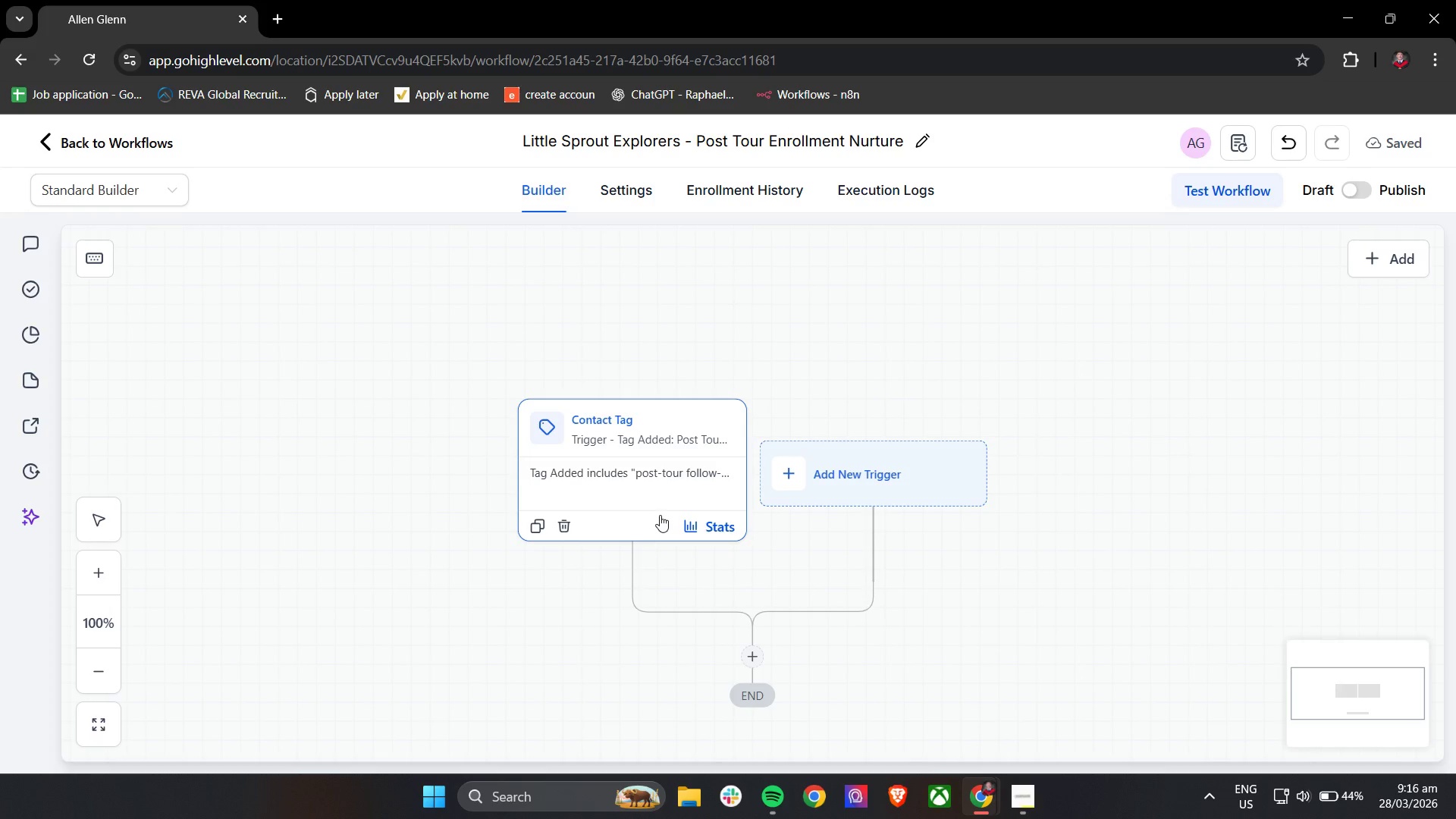 
left_click([635, 460])
 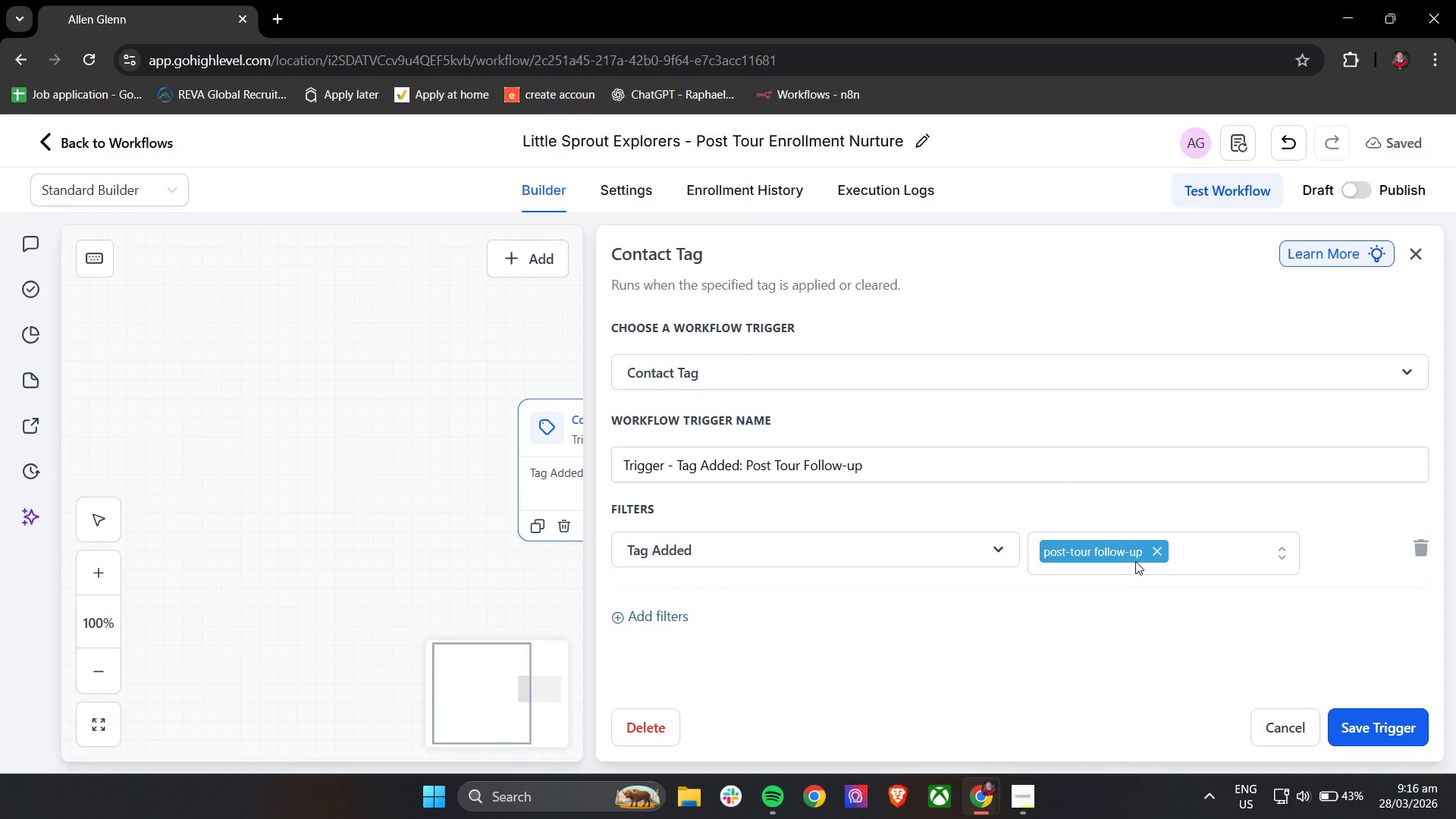 
left_click([1127, 554])
 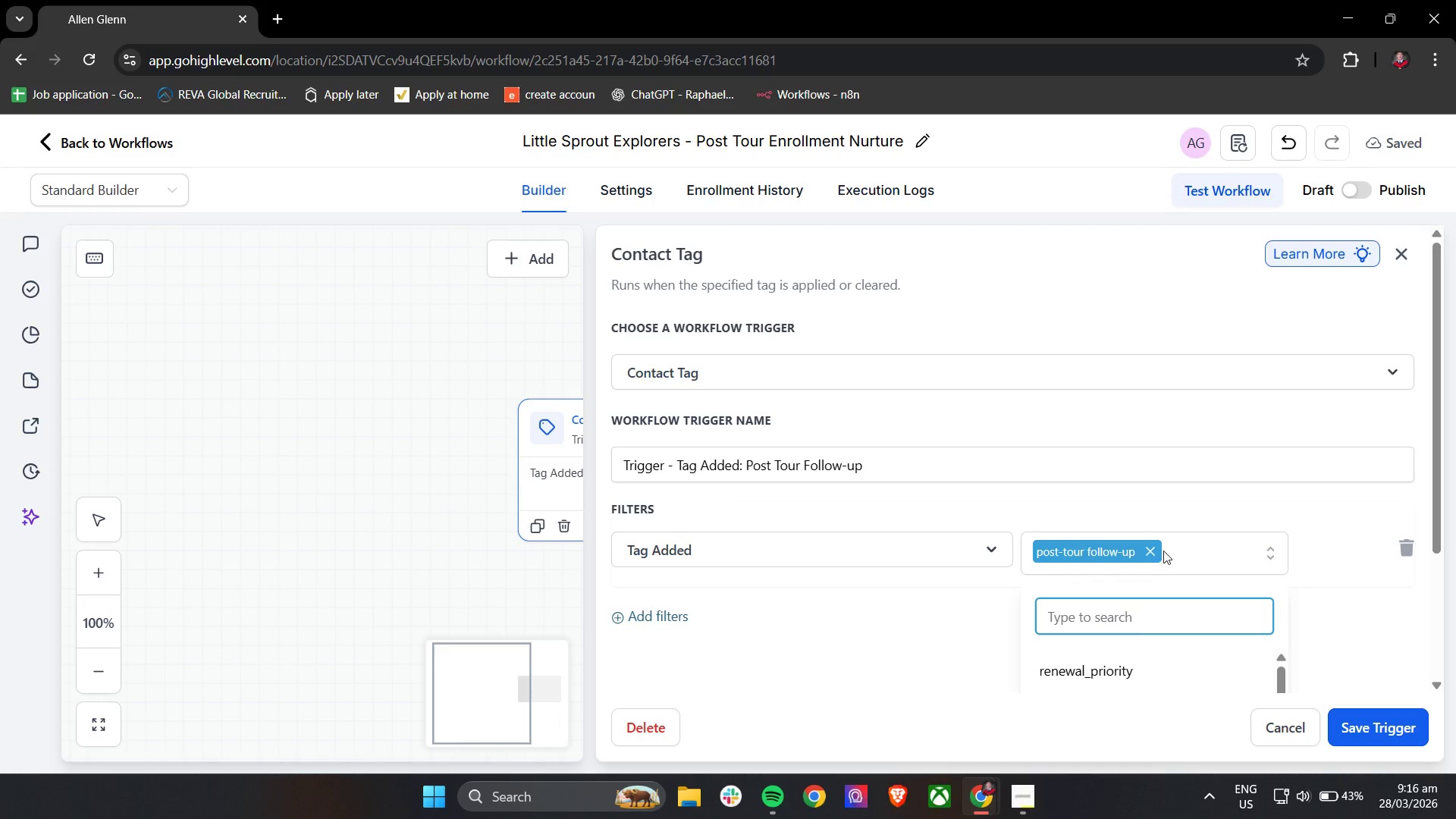 
left_click([1150, 551])
 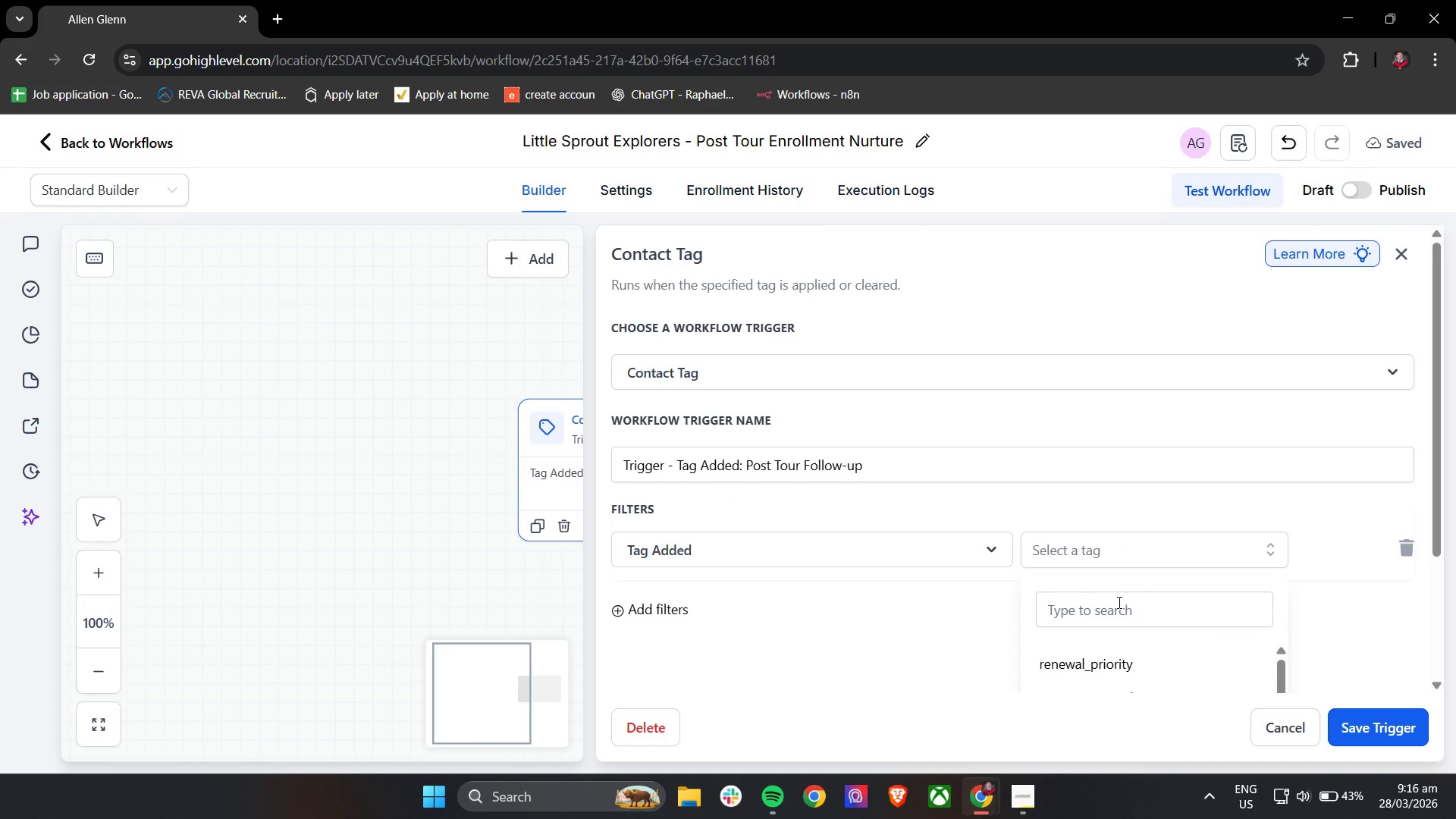 
scroll: coordinate [1139, 589], scroll_direction: down, amount: 4.0
 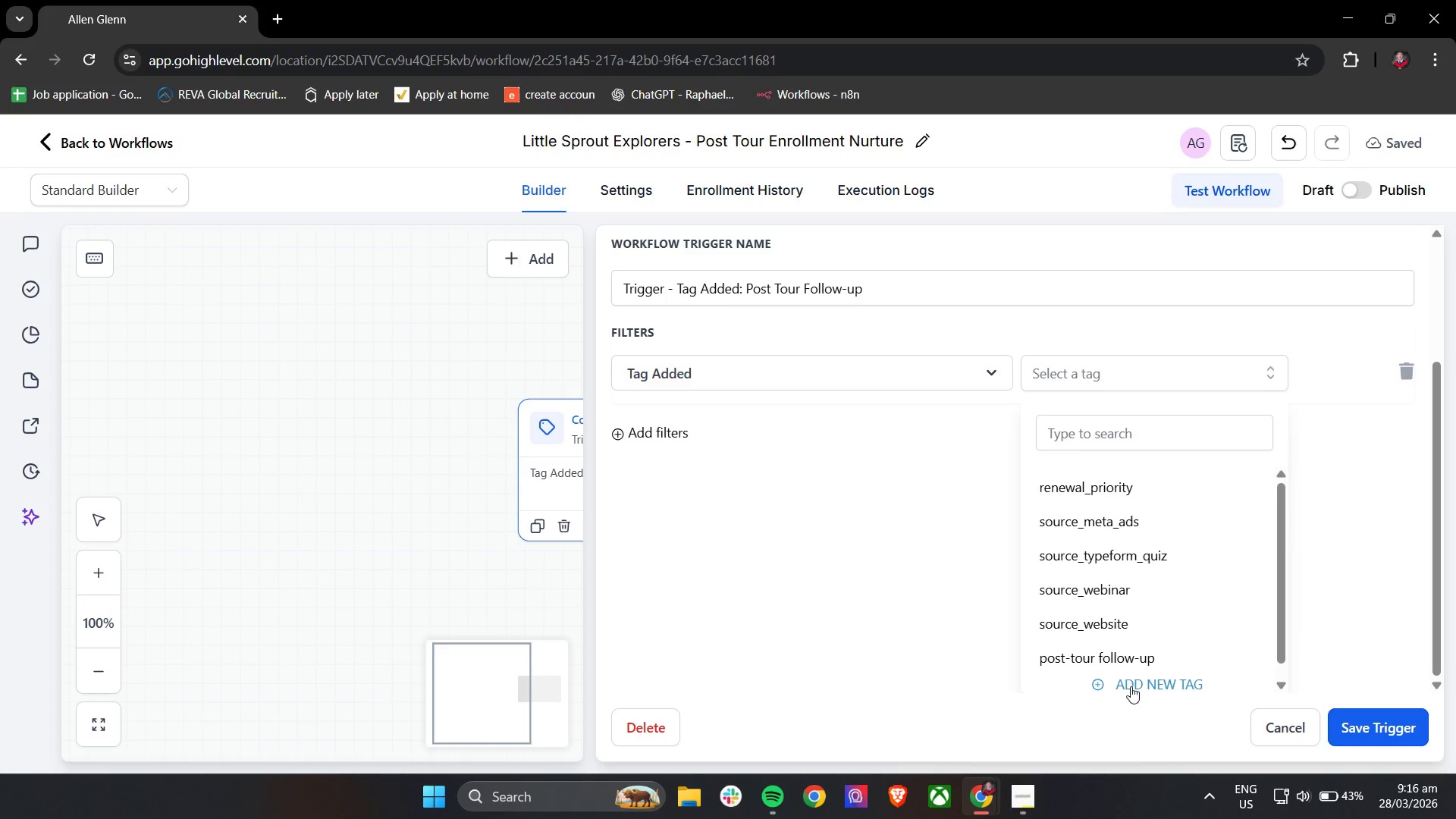 
left_click([1128, 654])
 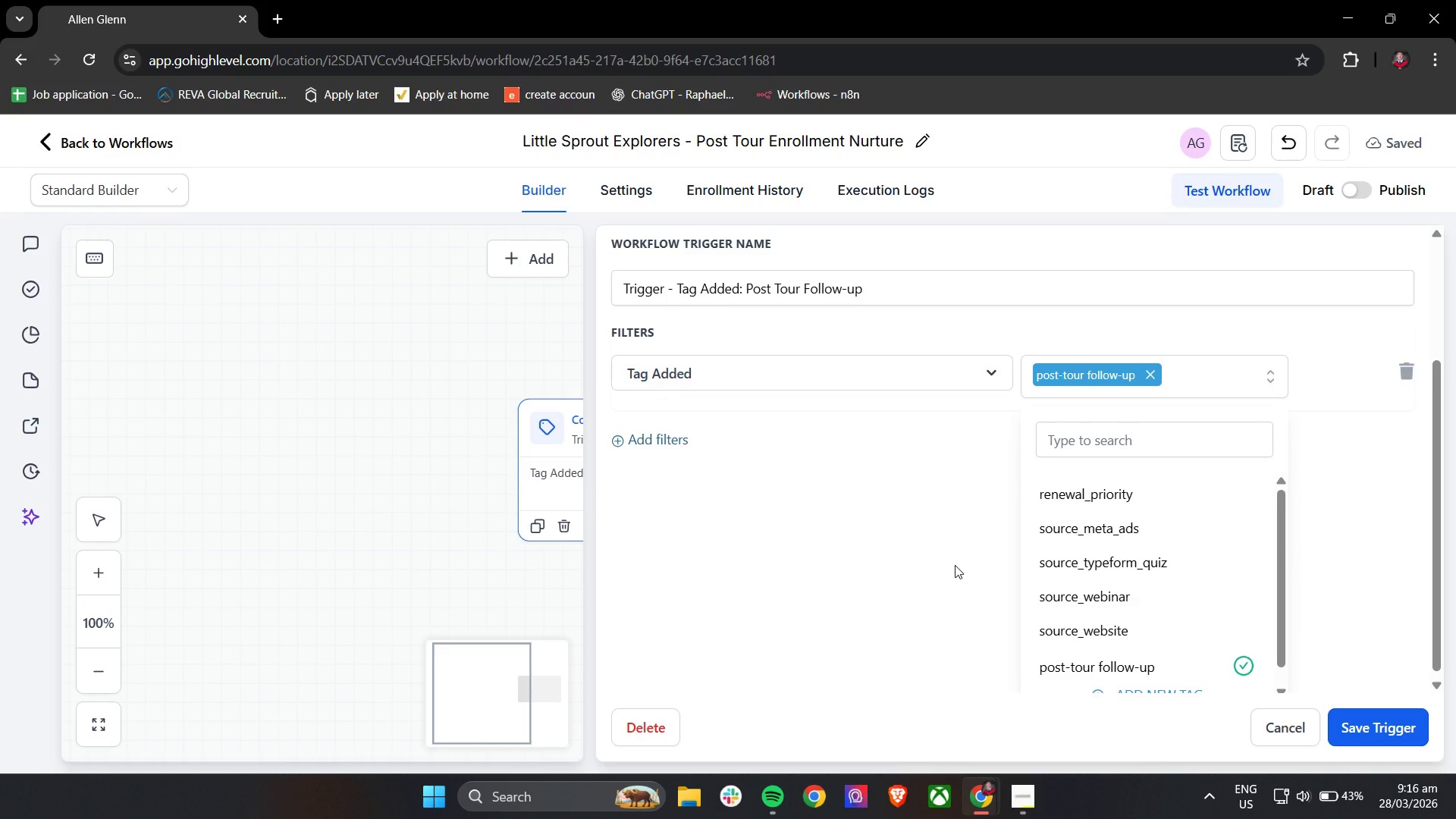 
wait(9.94)
 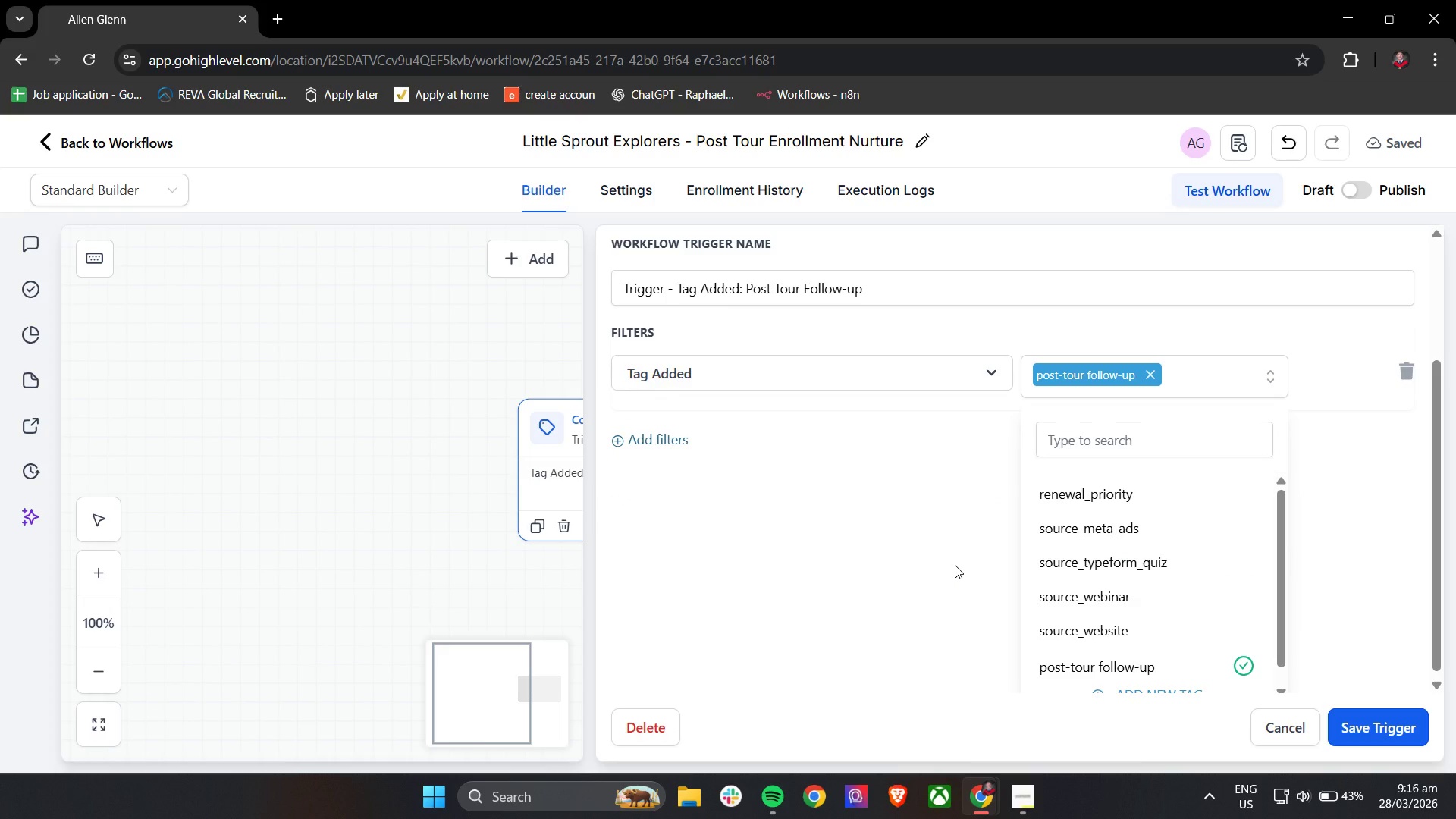 
left_click([949, 522])
 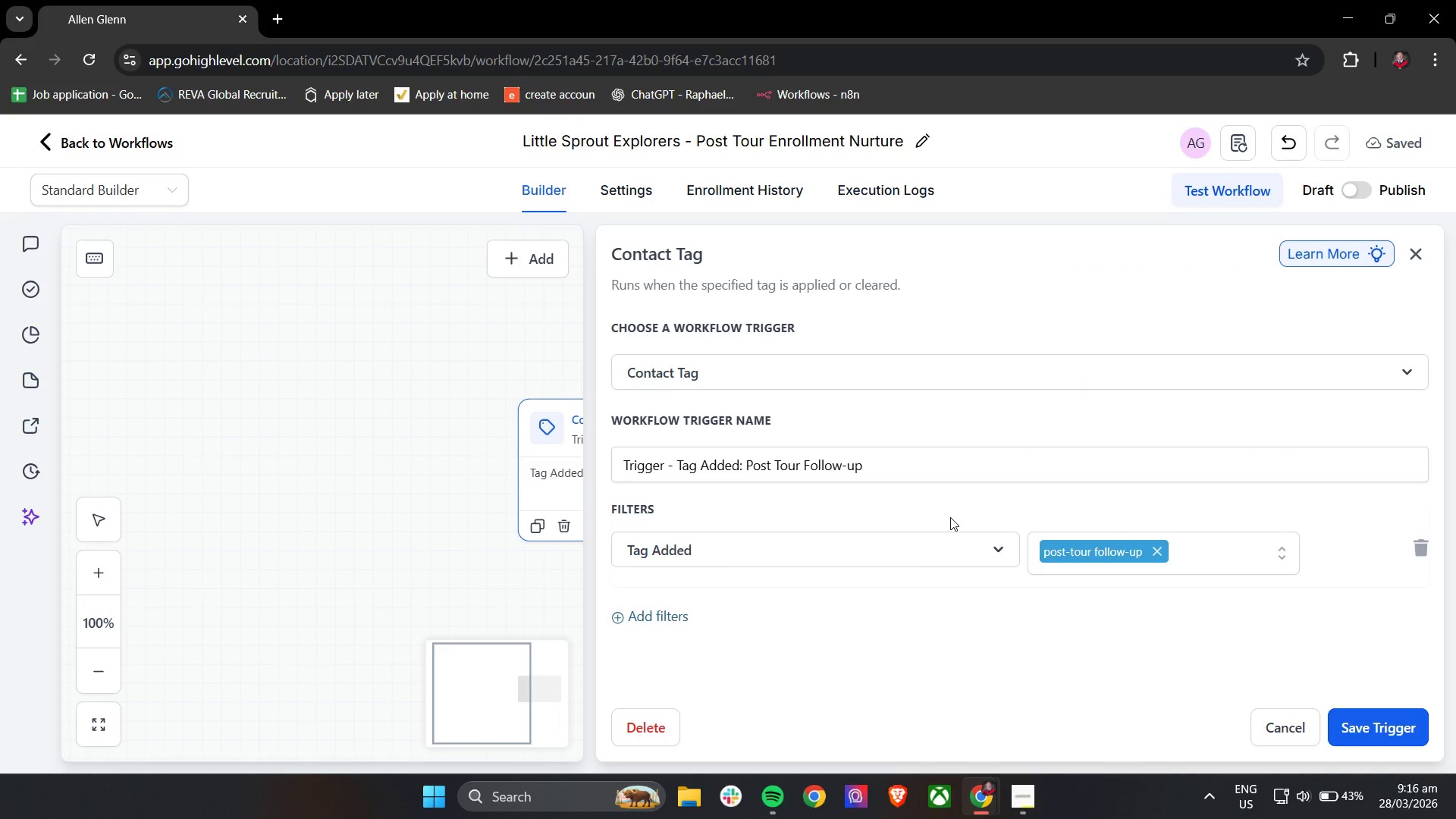 
wait(10.11)
 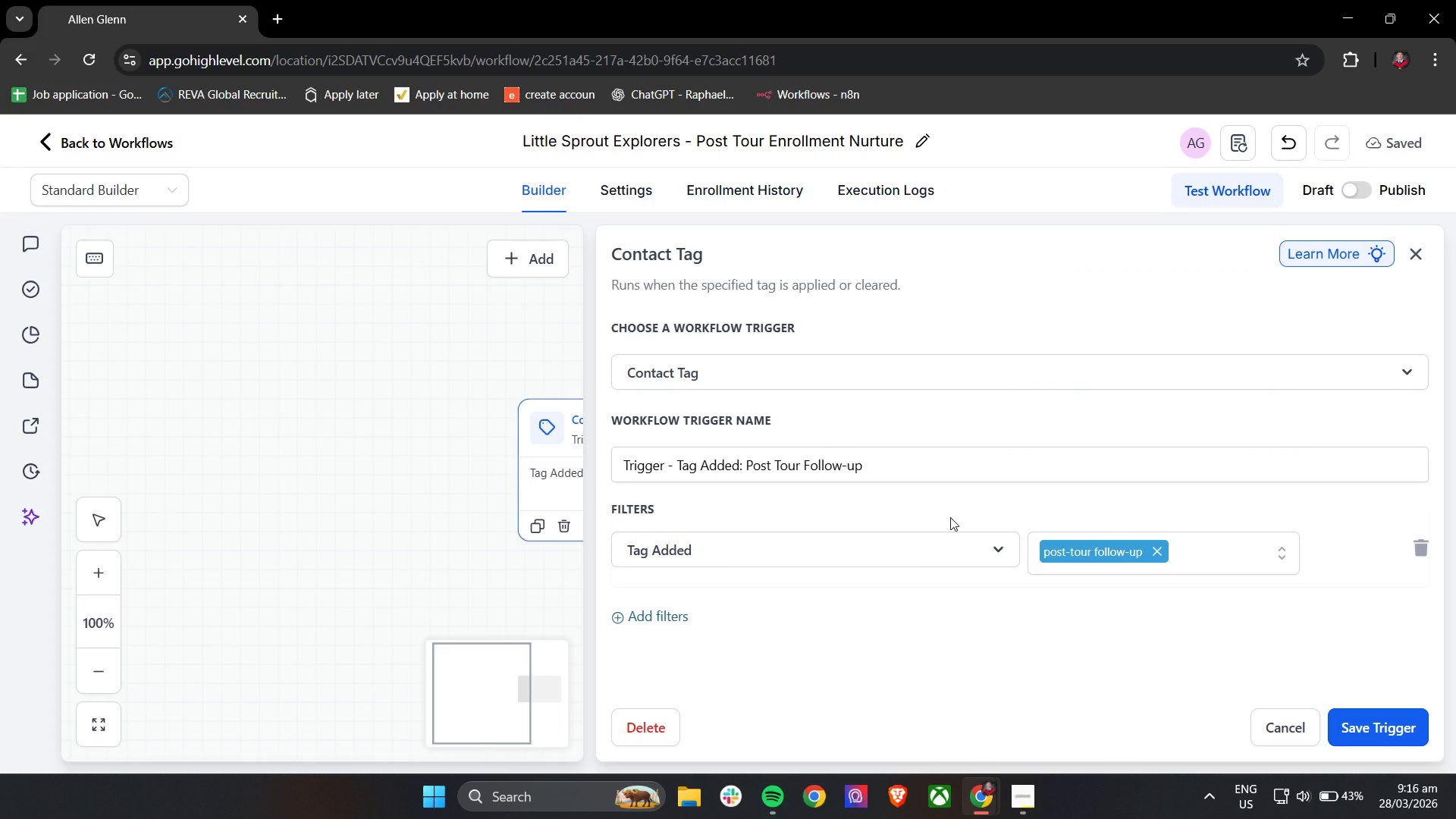 
left_click([836, 552])
 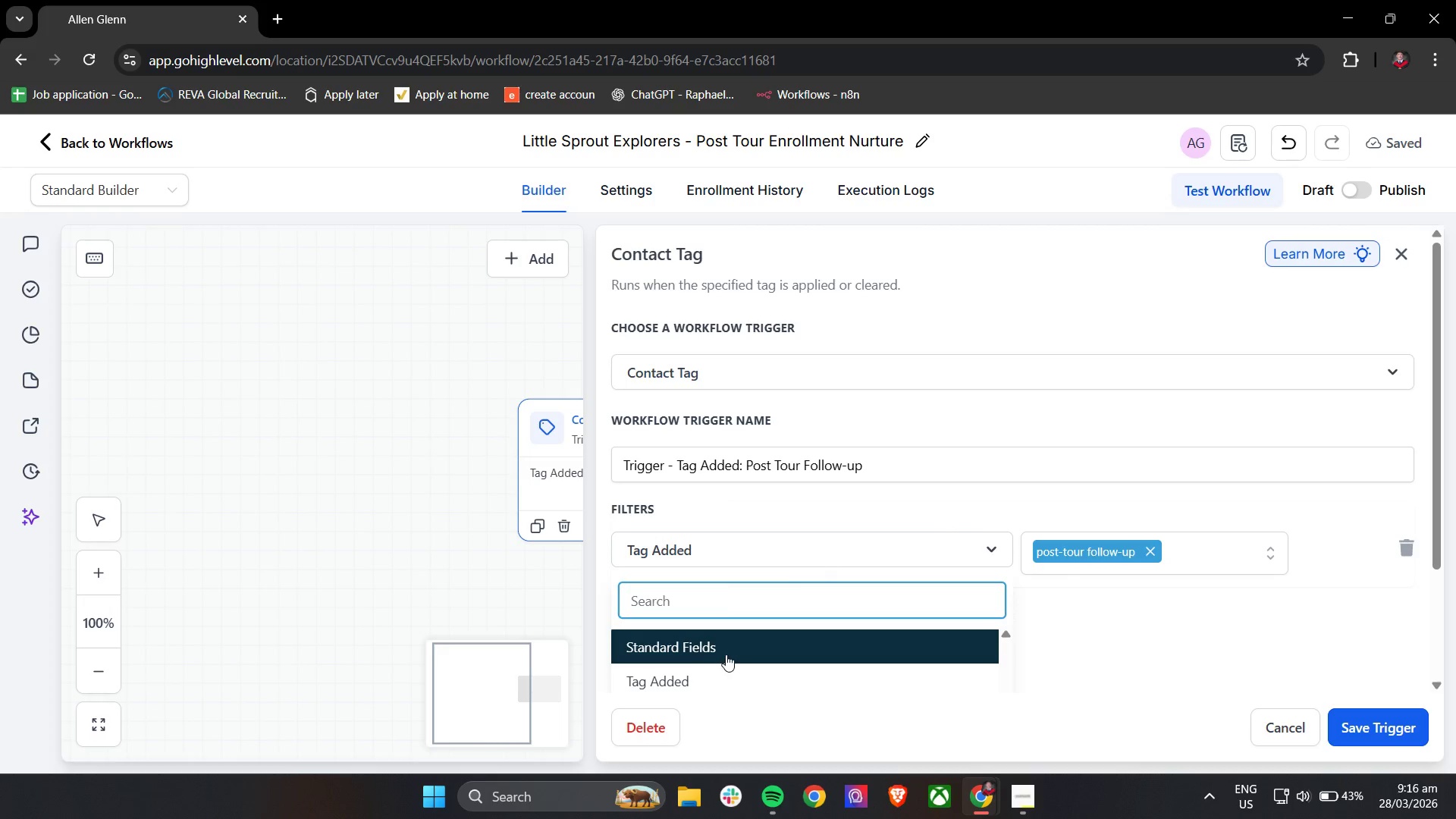 
scroll: coordinate [732, 673], scroll_direction: down, amount: 3.0
 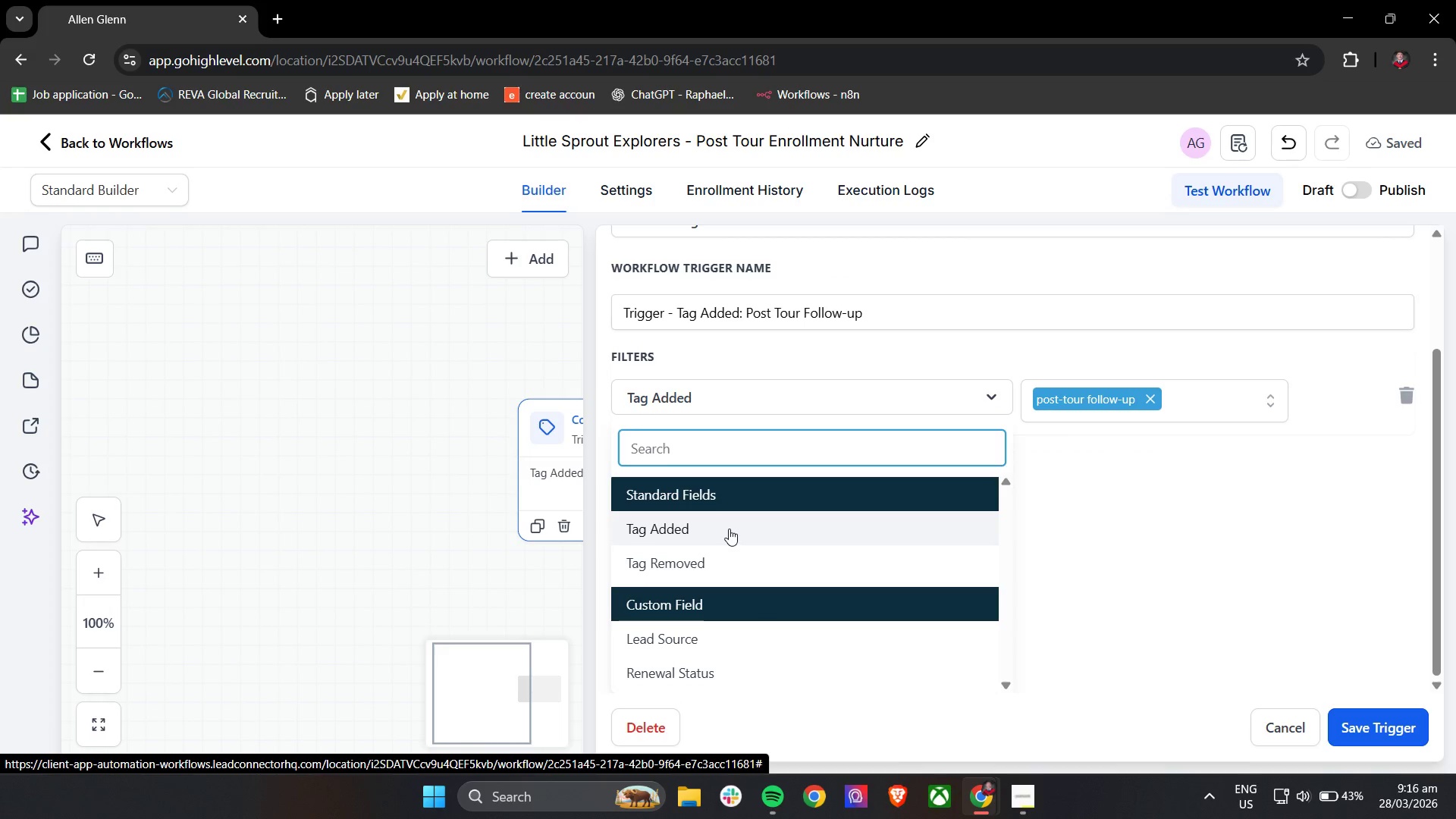 
wait(9.17)
 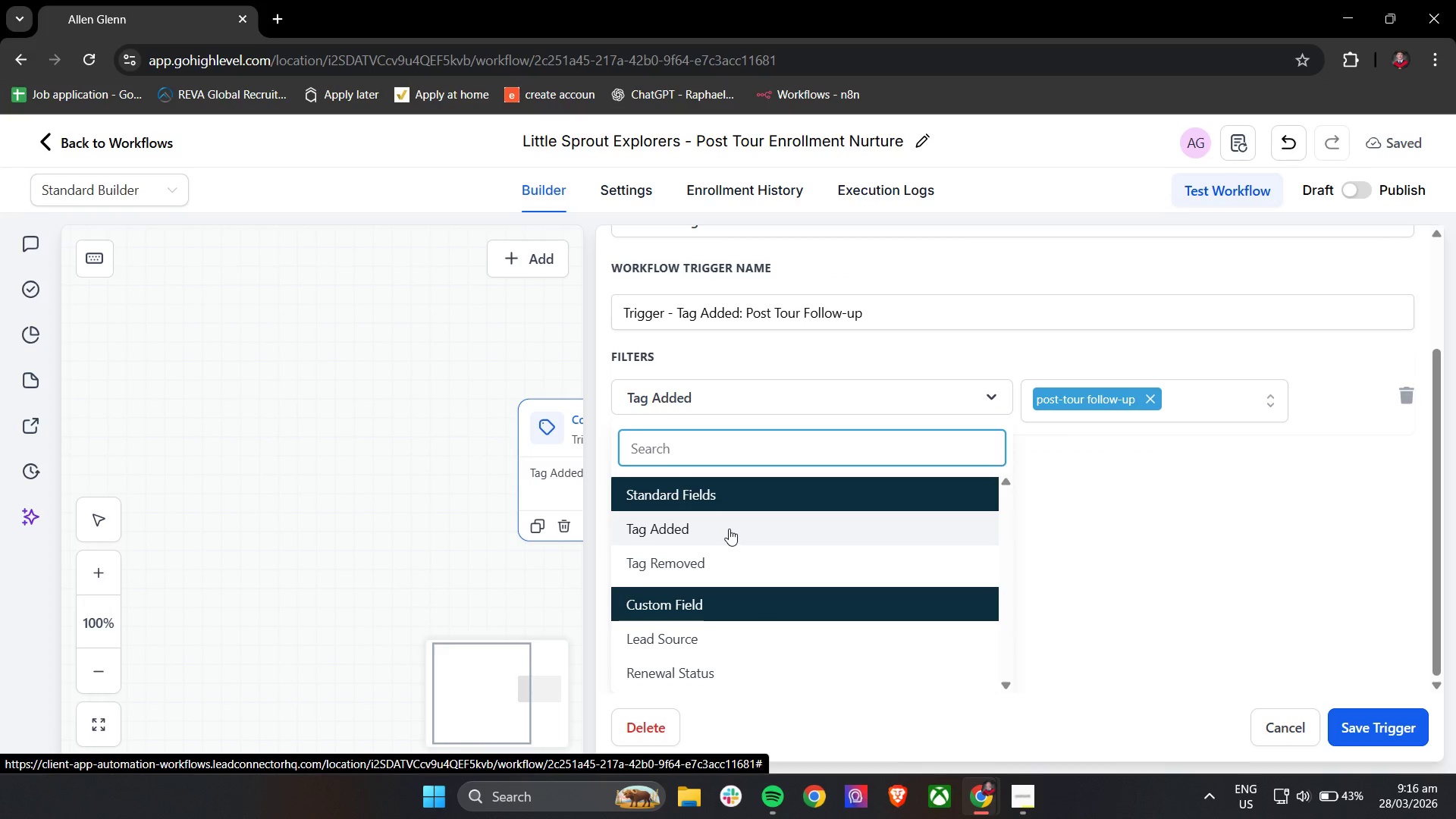 
left_click([728, 527])
 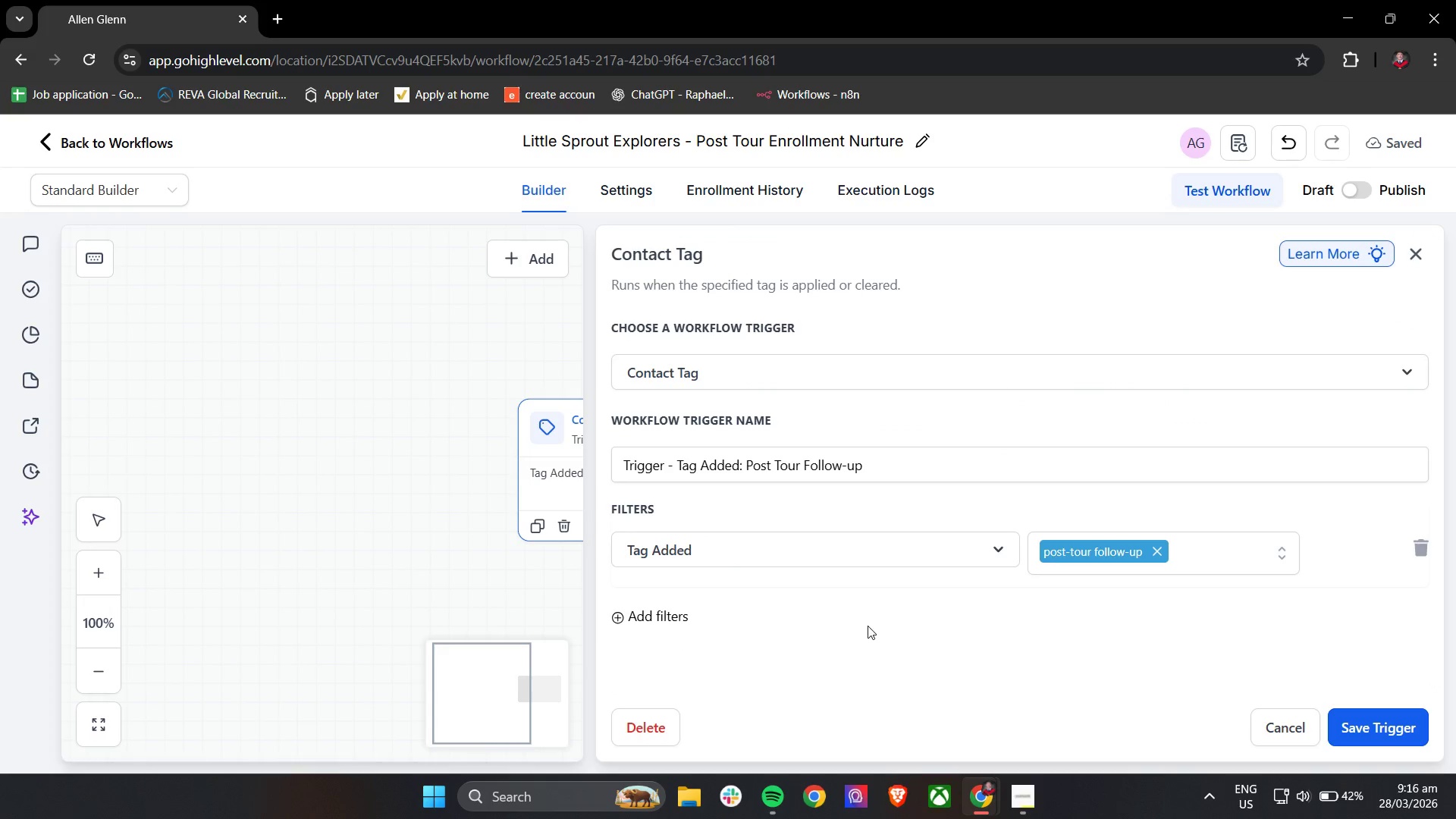 
scroll: coordinate [872, 625], scroll_direction: down, amount: 1.0
 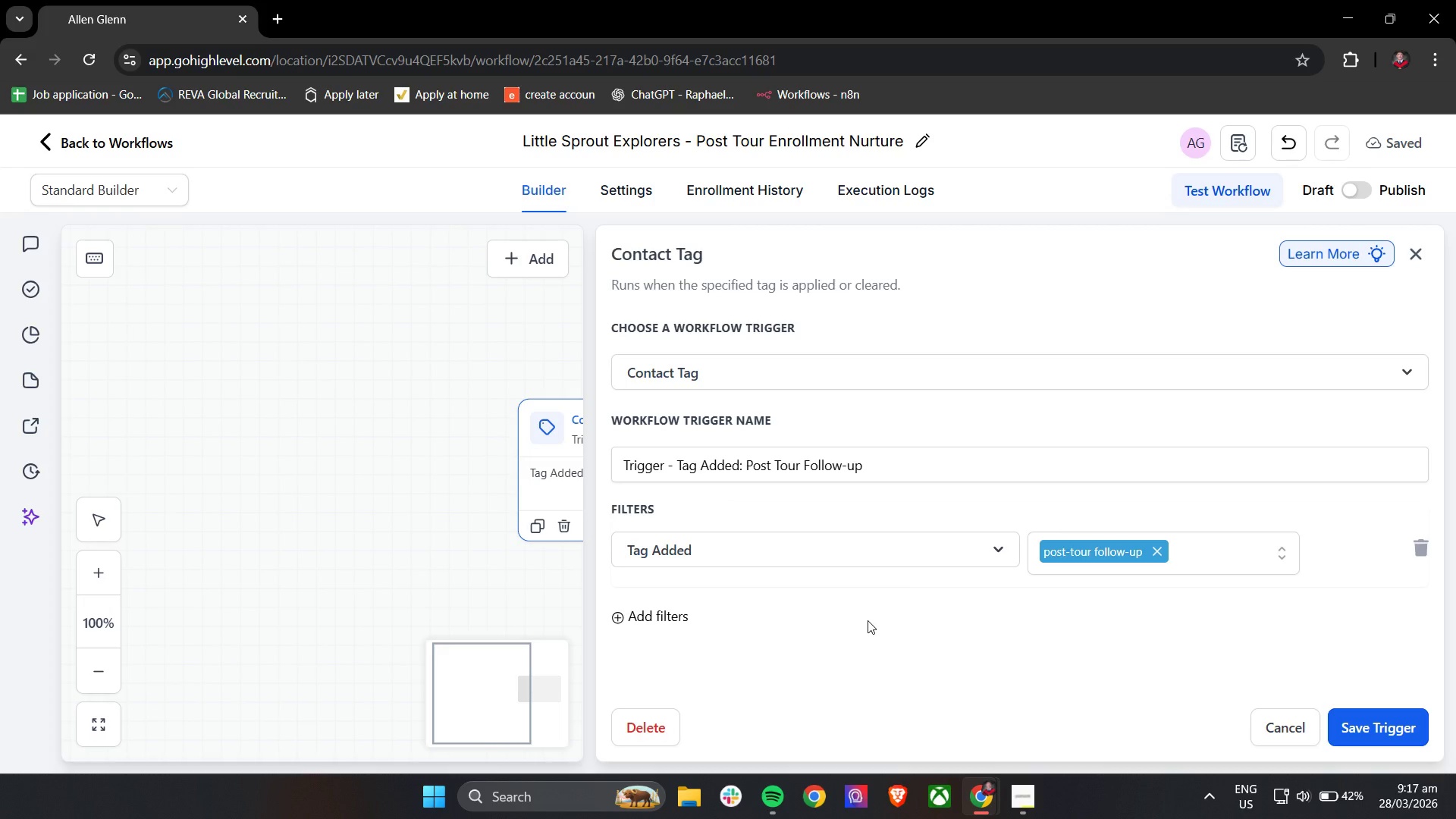 
wait(38.97)
 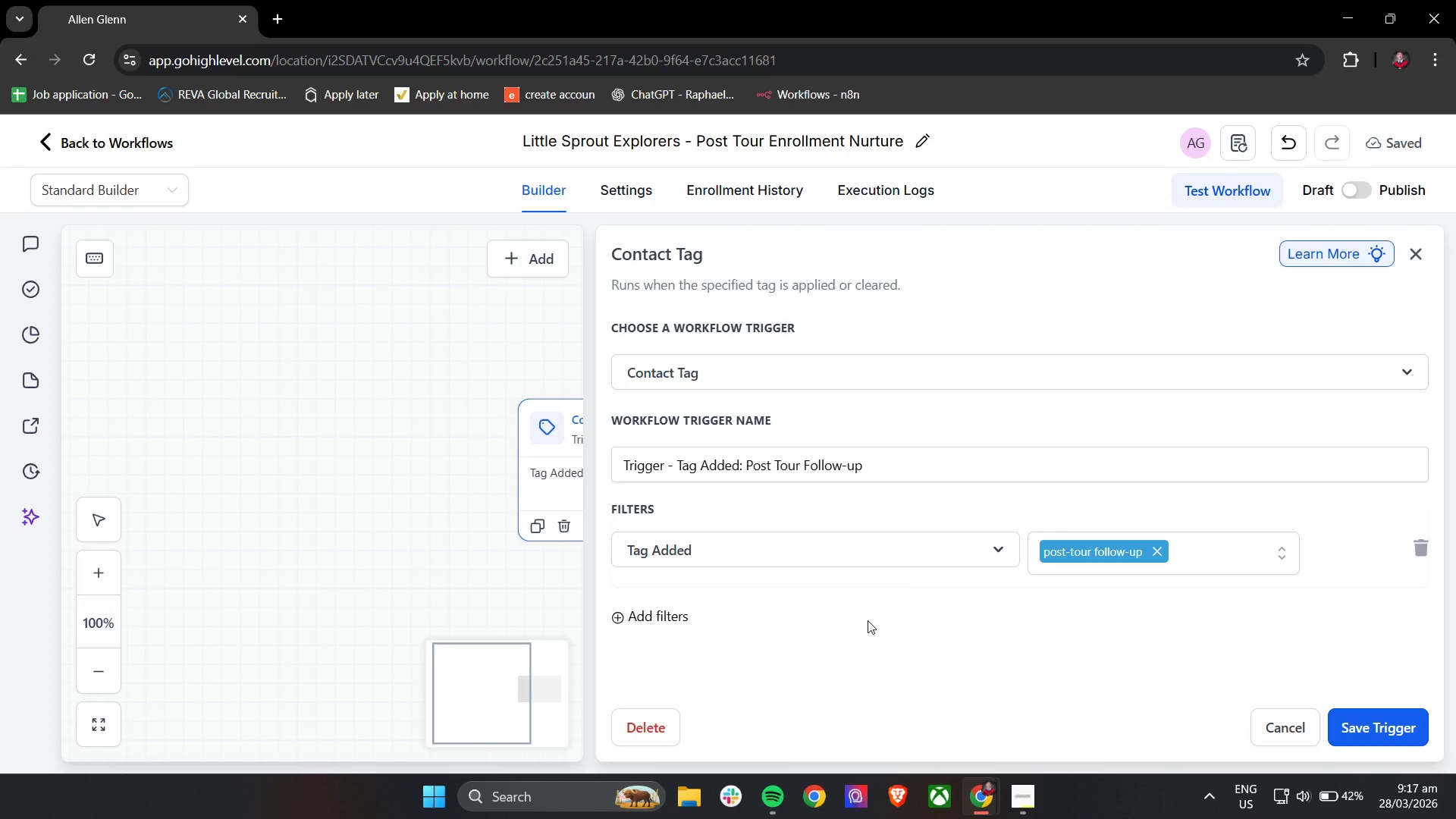 
scroll: coordinate [952, 395], scroll_direction: down, amount: 8.0
 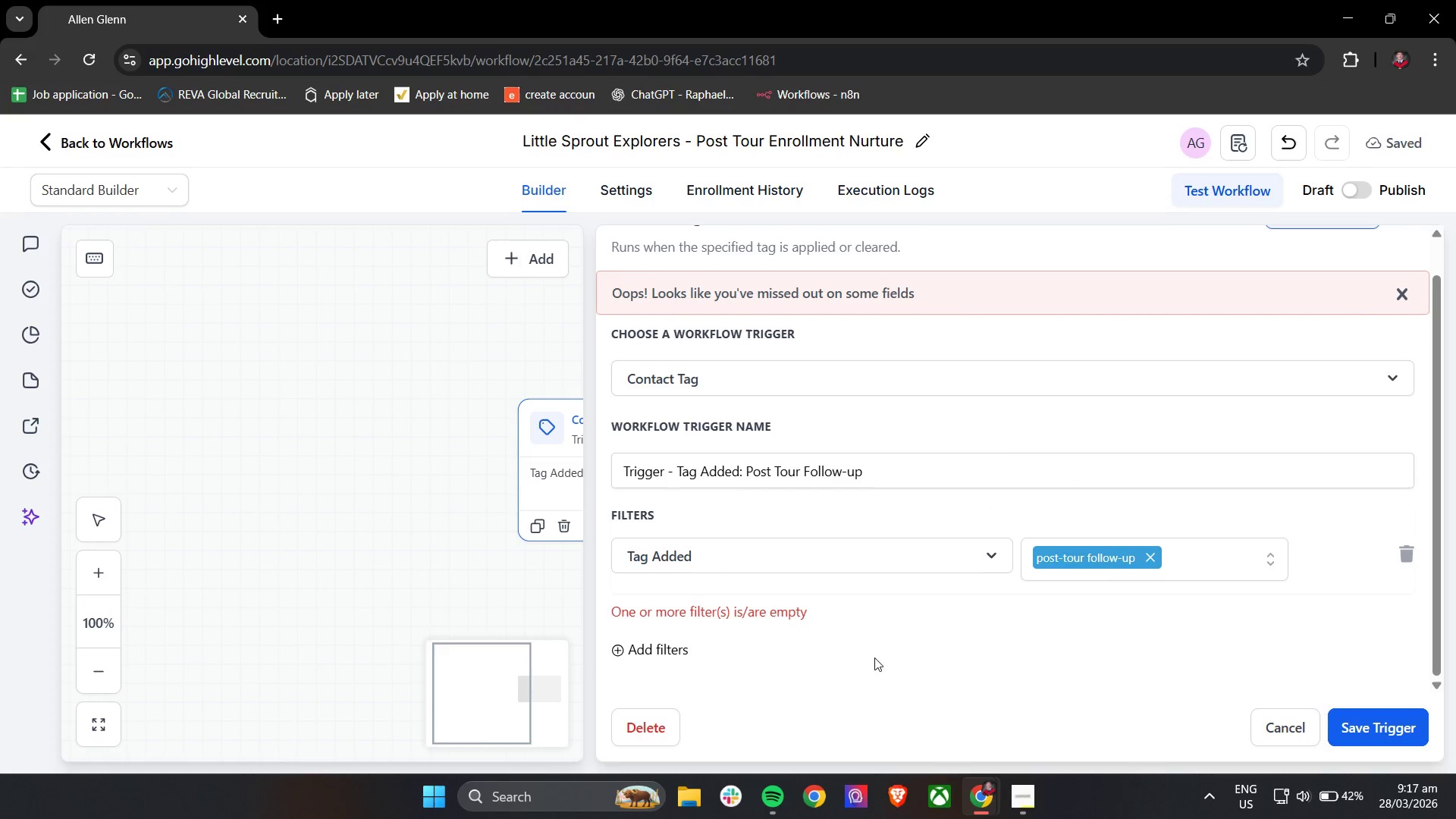 
double_click([841, 610])
 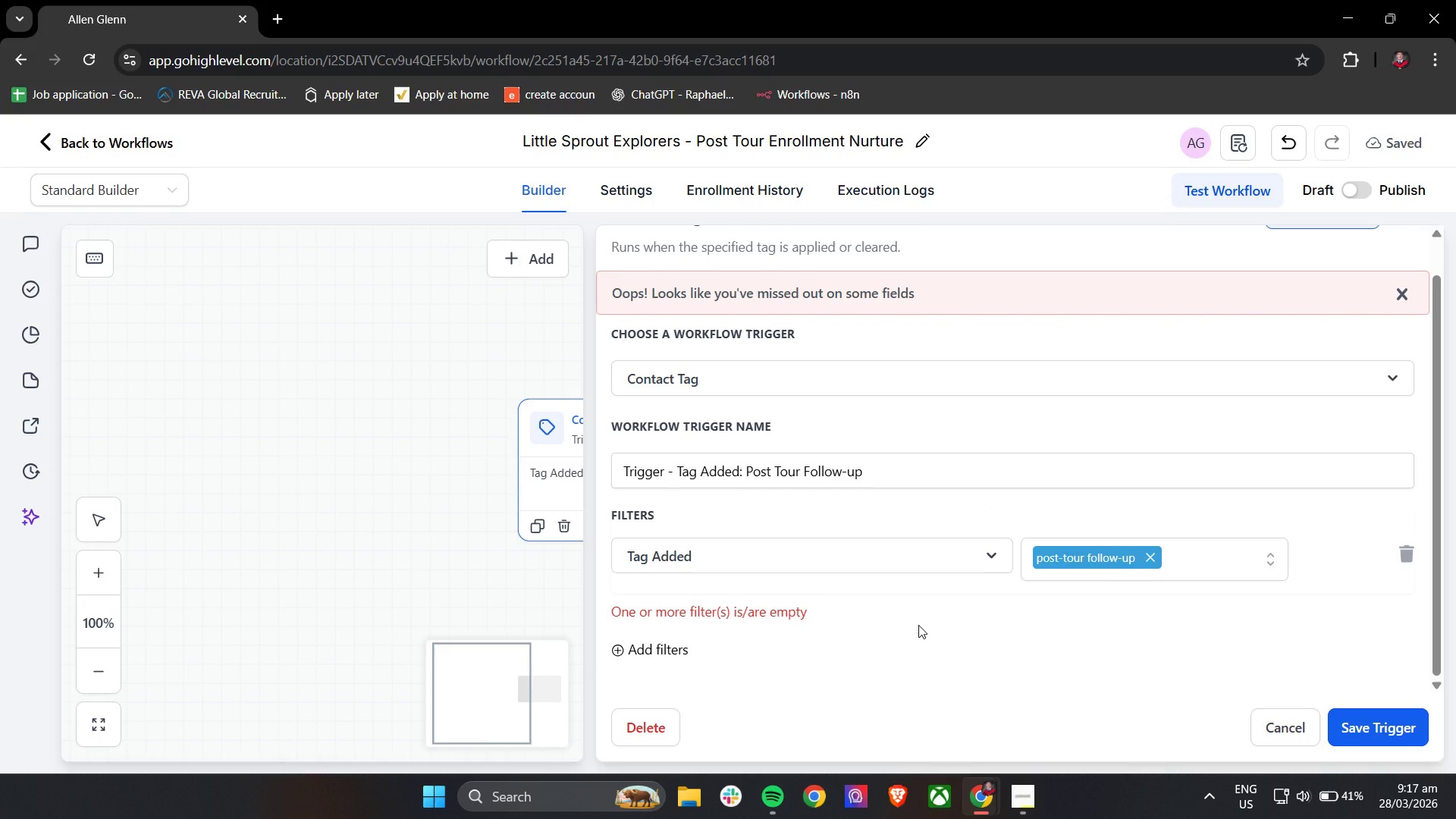 
left_click([918, 625])
 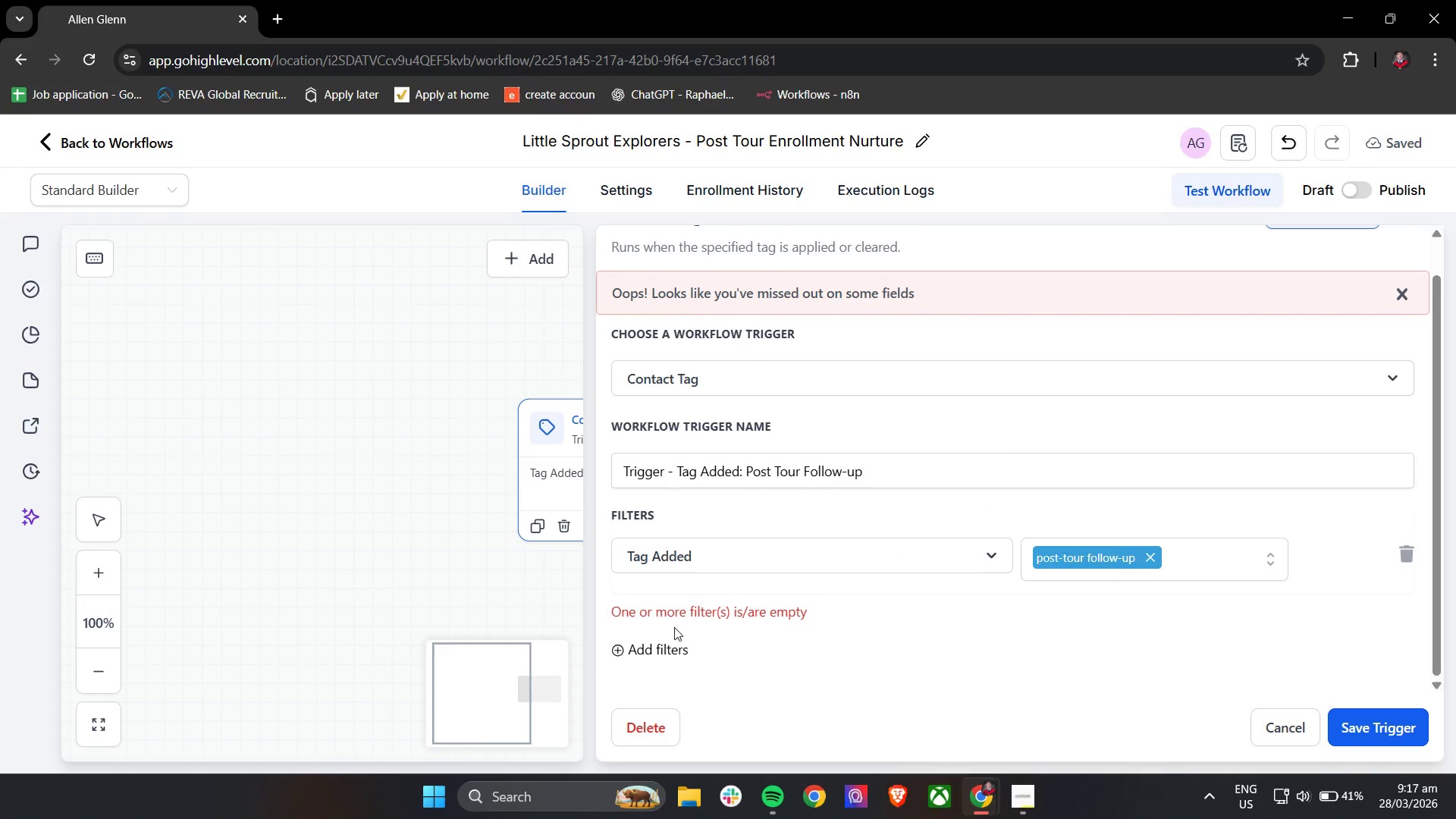 
scroll: coordinate [1233, 559], scroll_direction: down, amount: 6.0
 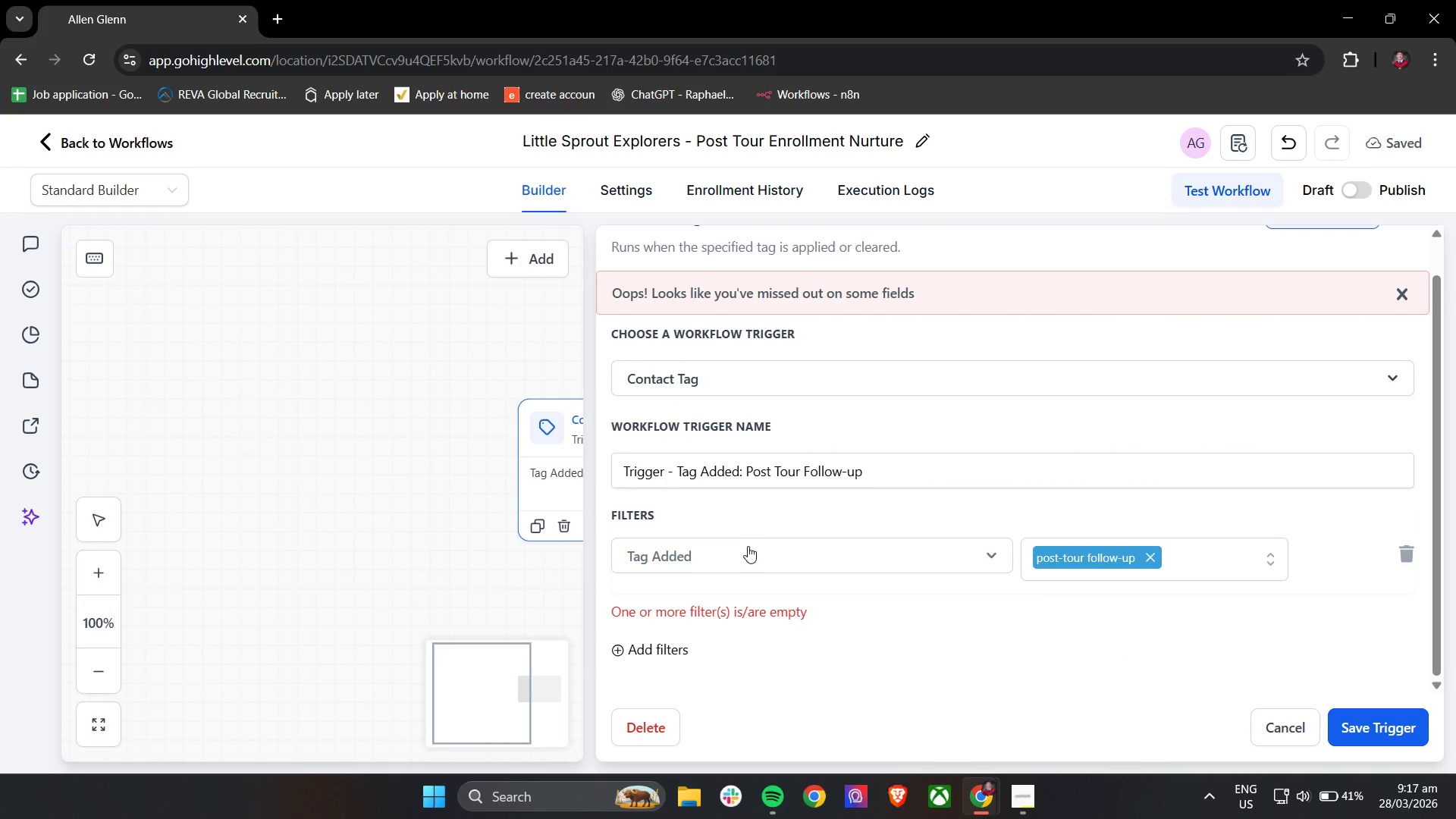 
wait(9.04)
 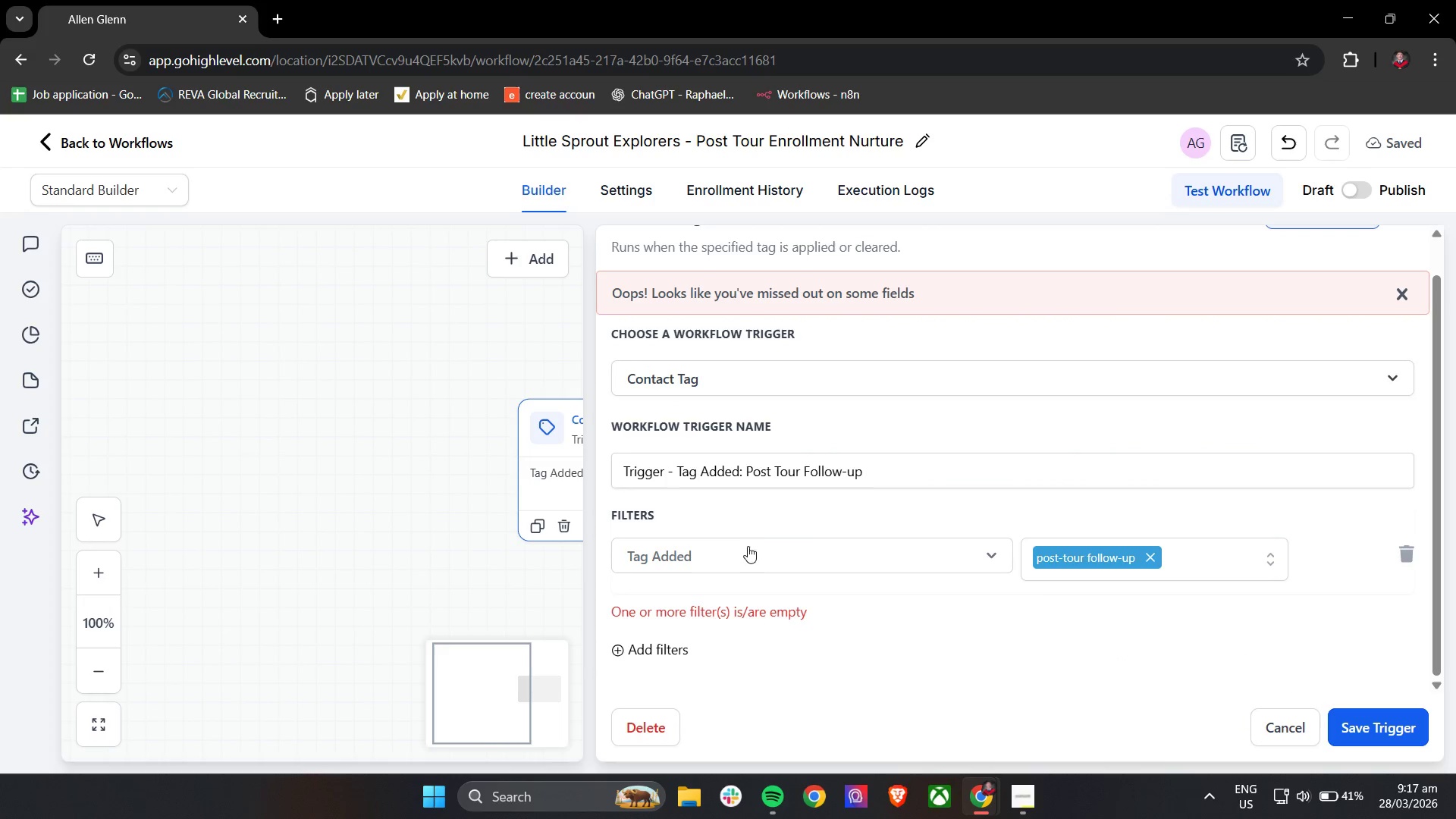 
left_click([813, 545])
 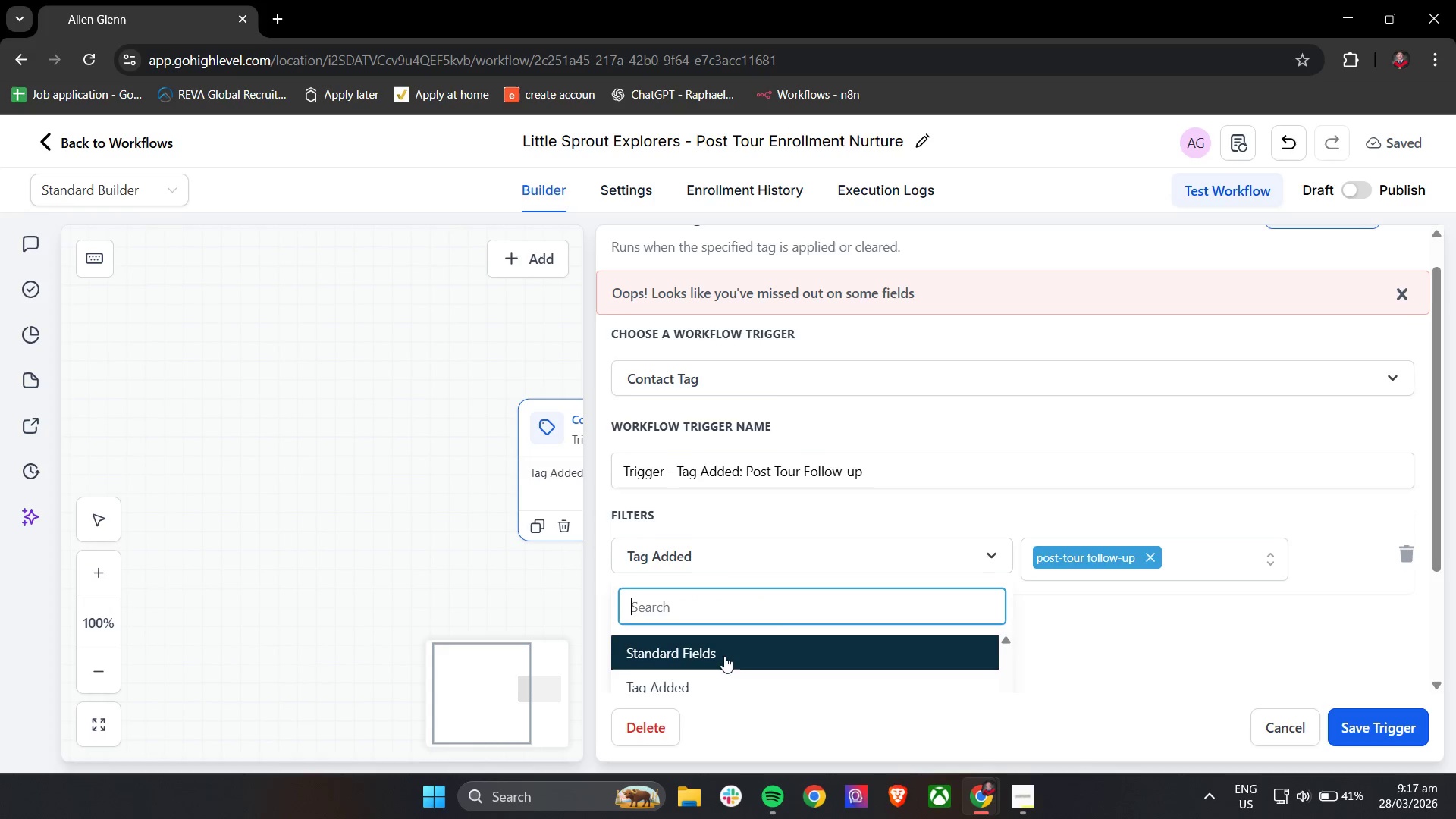 
scroll: coordinate [743, 663], scroll_direction: down, amount: 2.0
 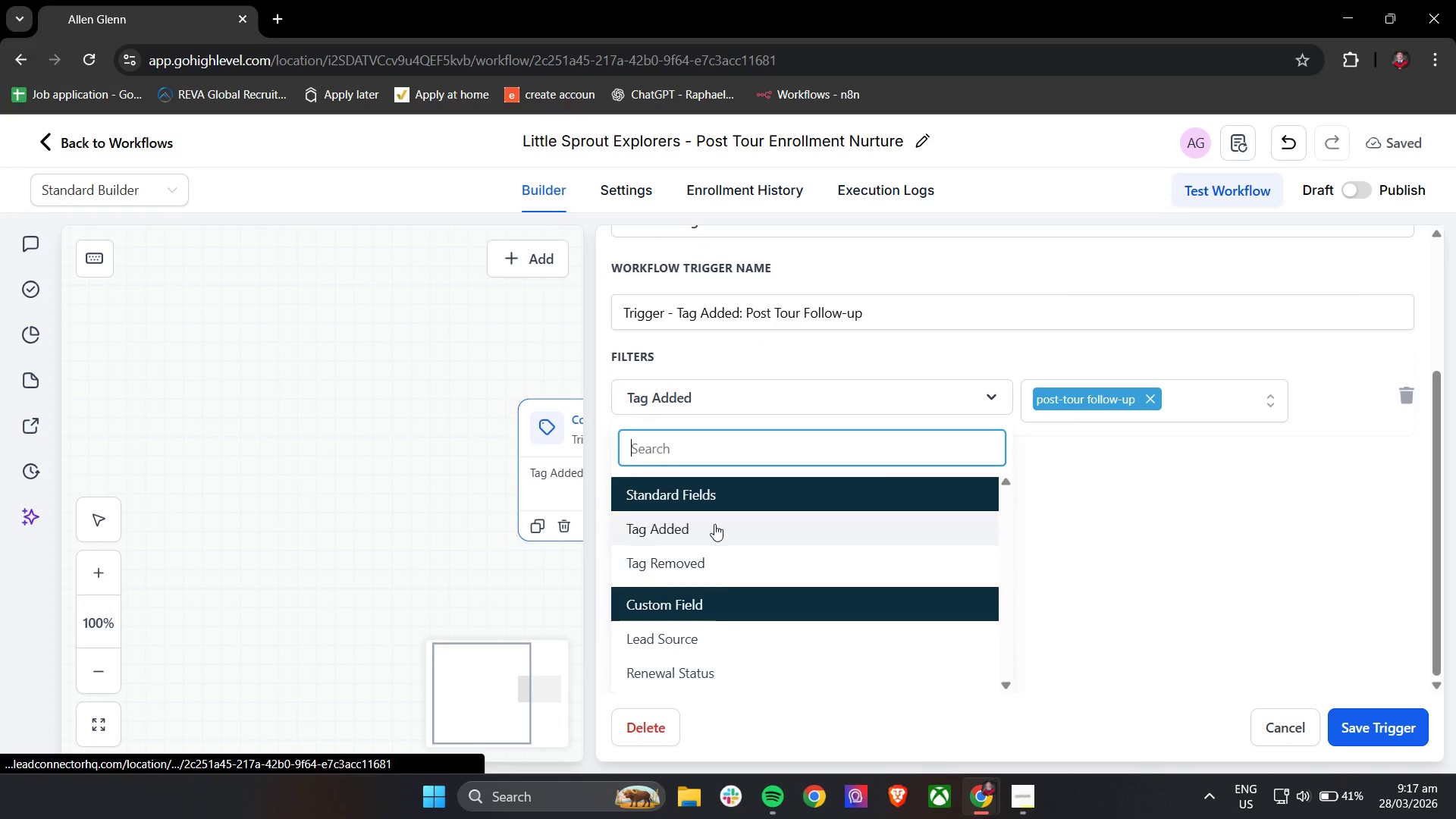 
left_click([714, 522])
 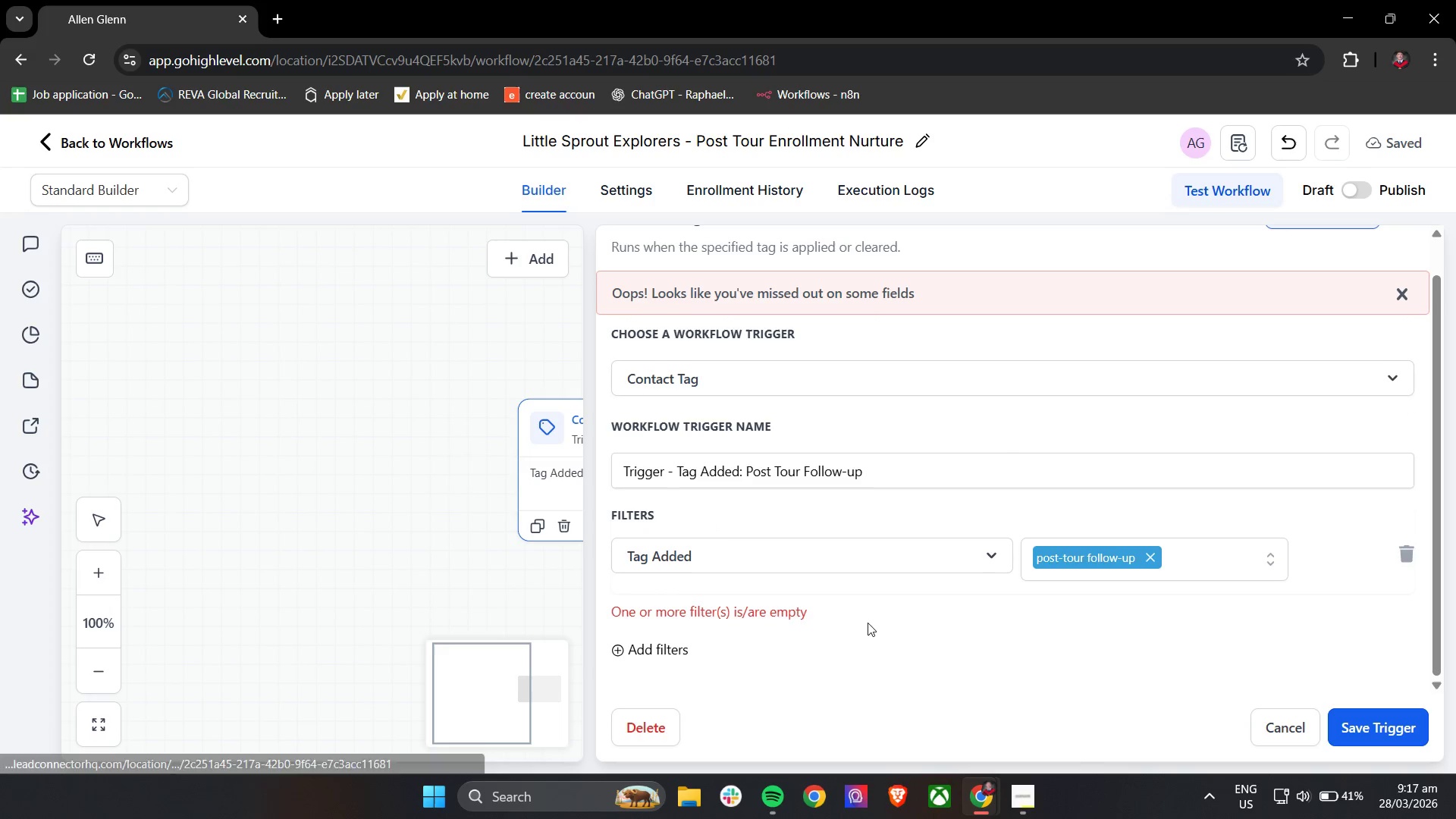 
left_click([953, 631])
 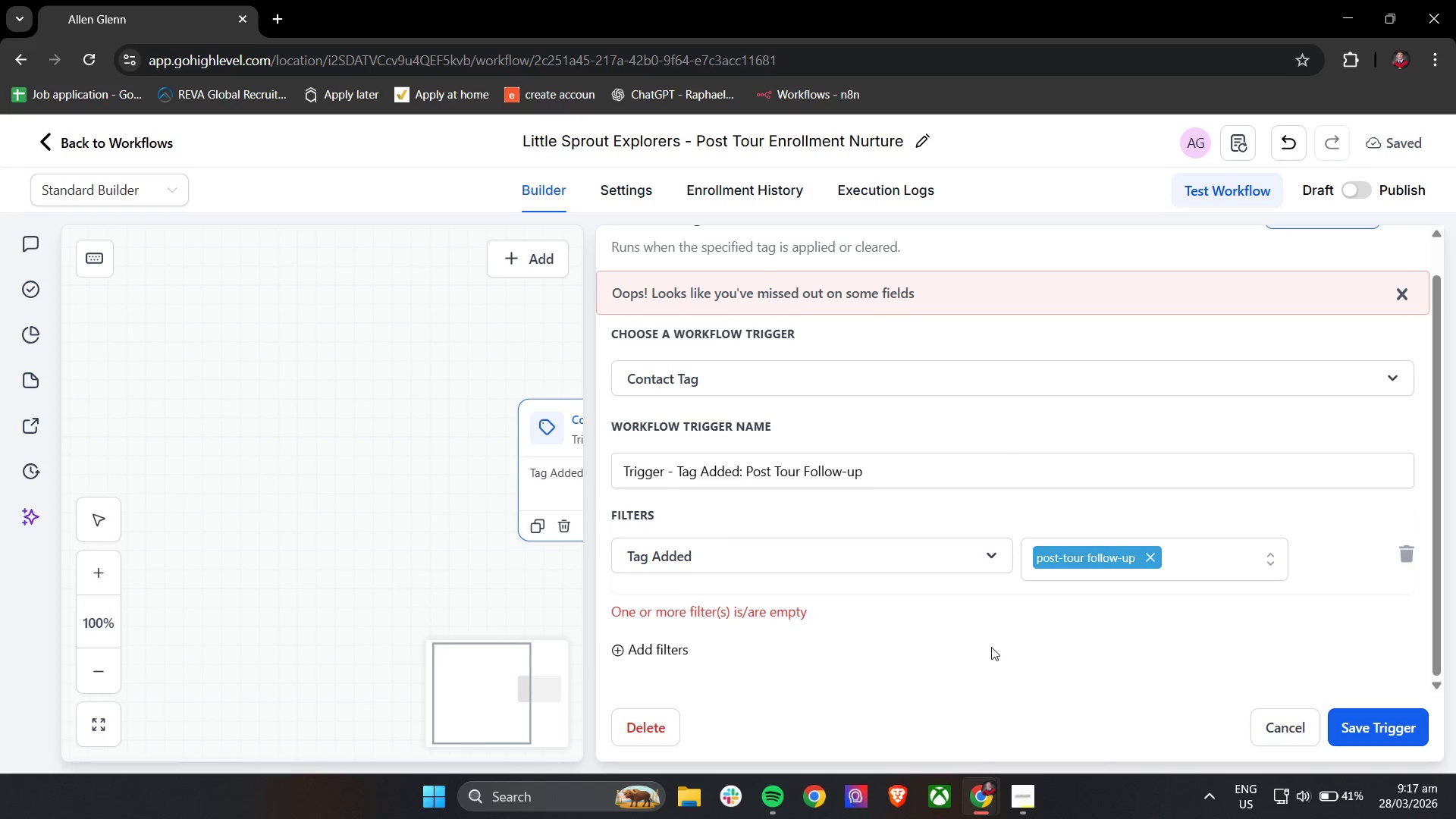 
scroll: coordinate [1062, 673], scroll_direction: down, amount: 4.0
 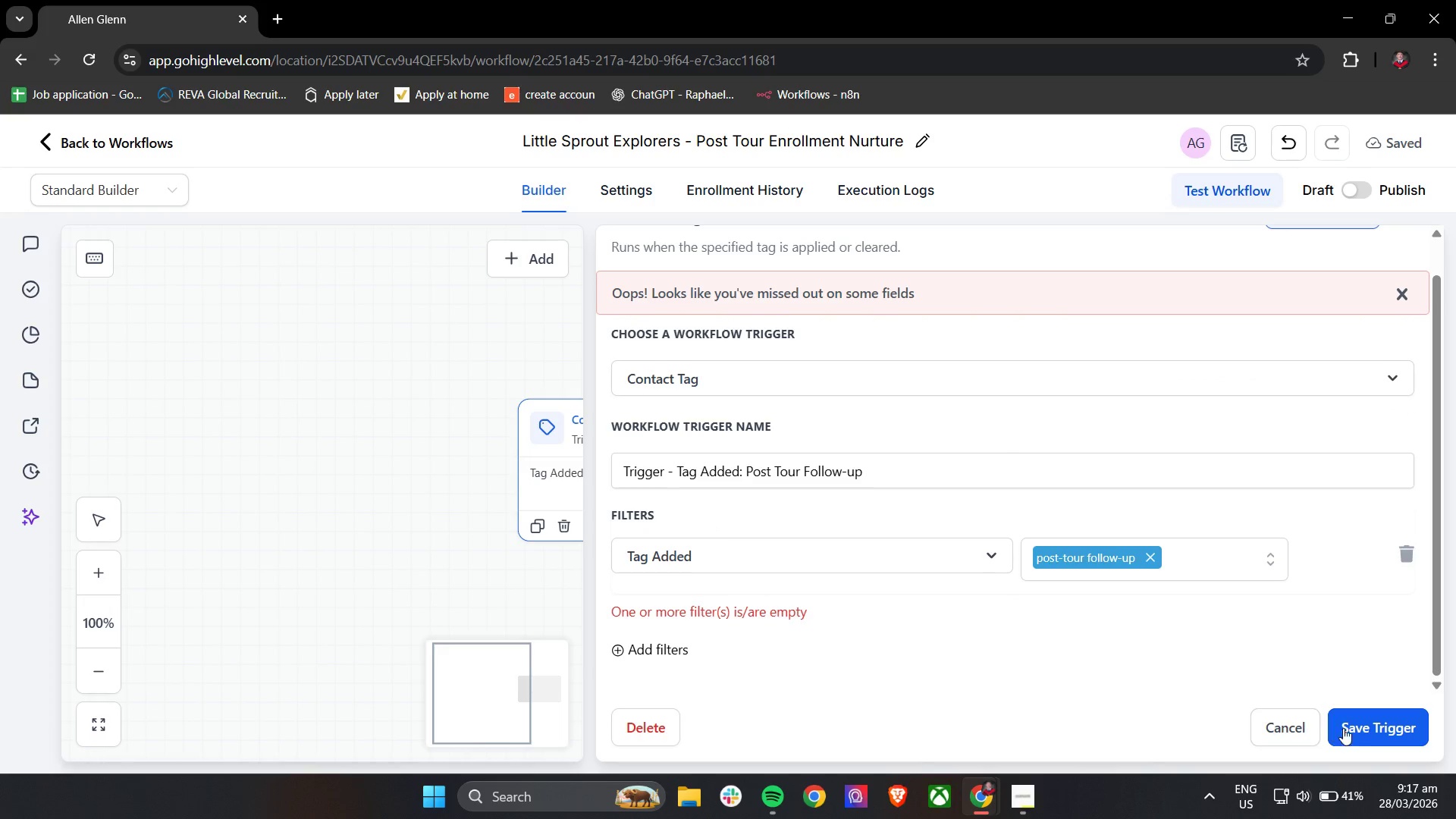 
left_click([1359, 729])
 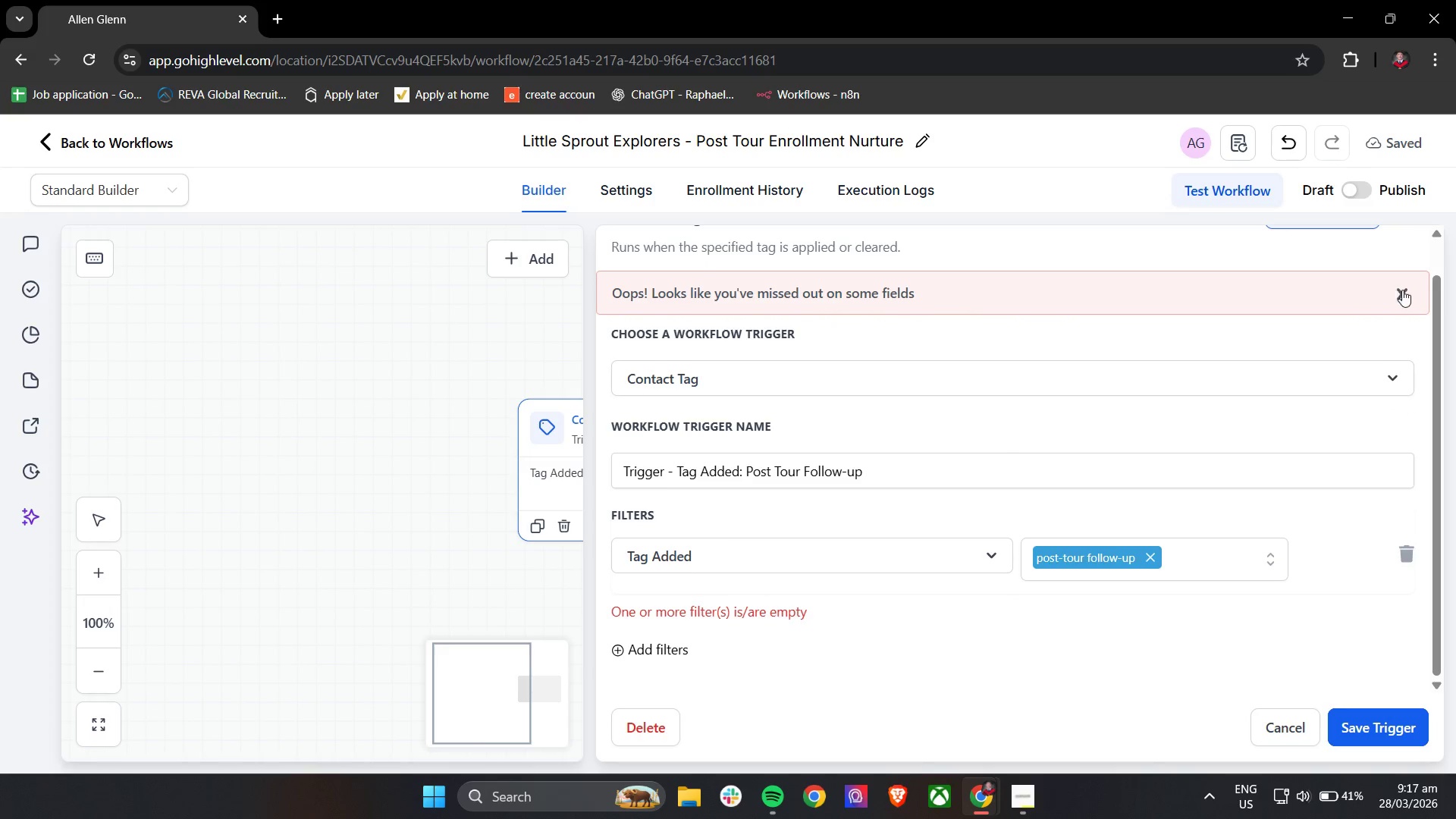 
scroll: coordinate [1359, 337], scroll_direction: up, amount: 6.0
 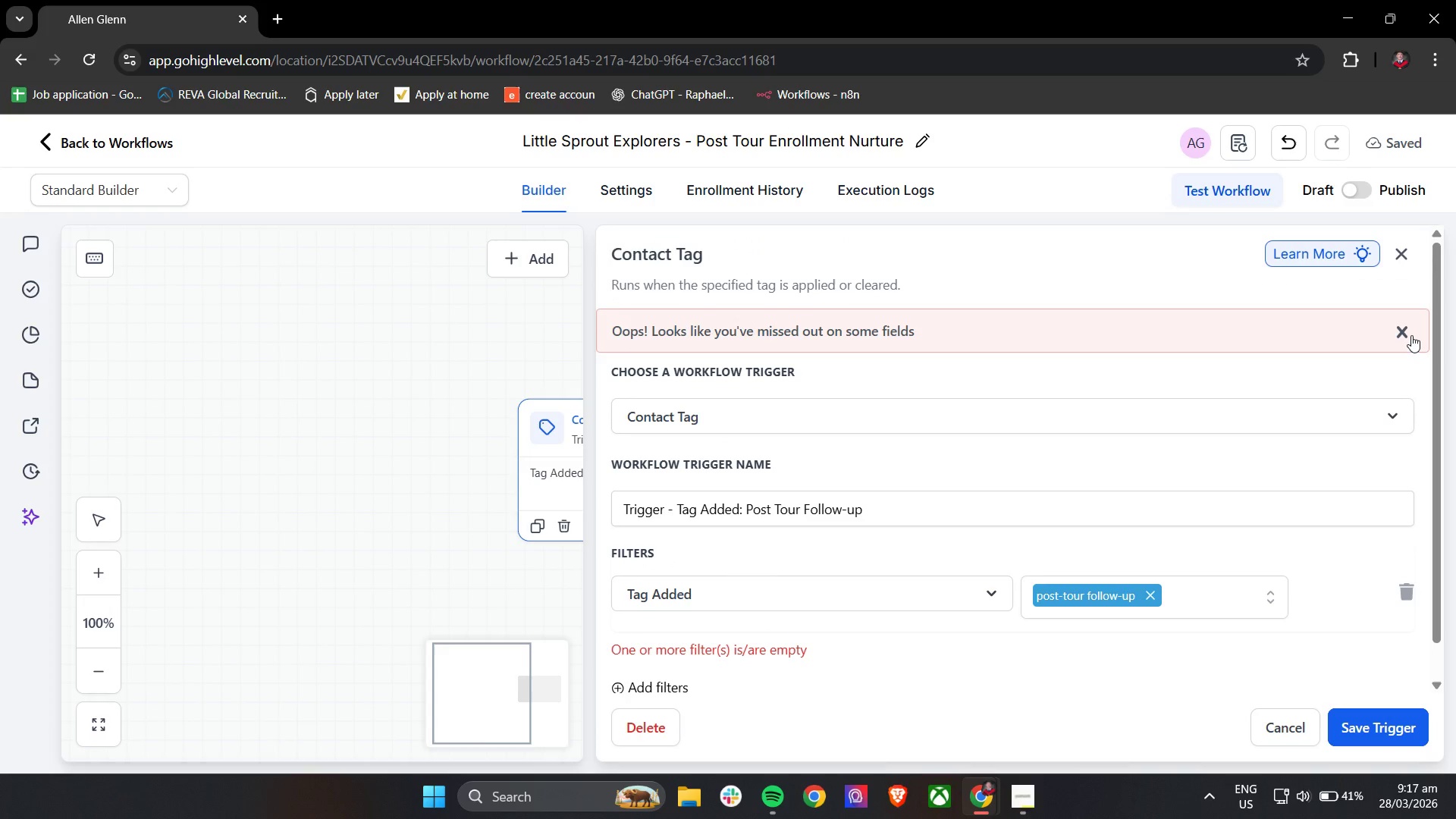 
left_click([1411, 335])
 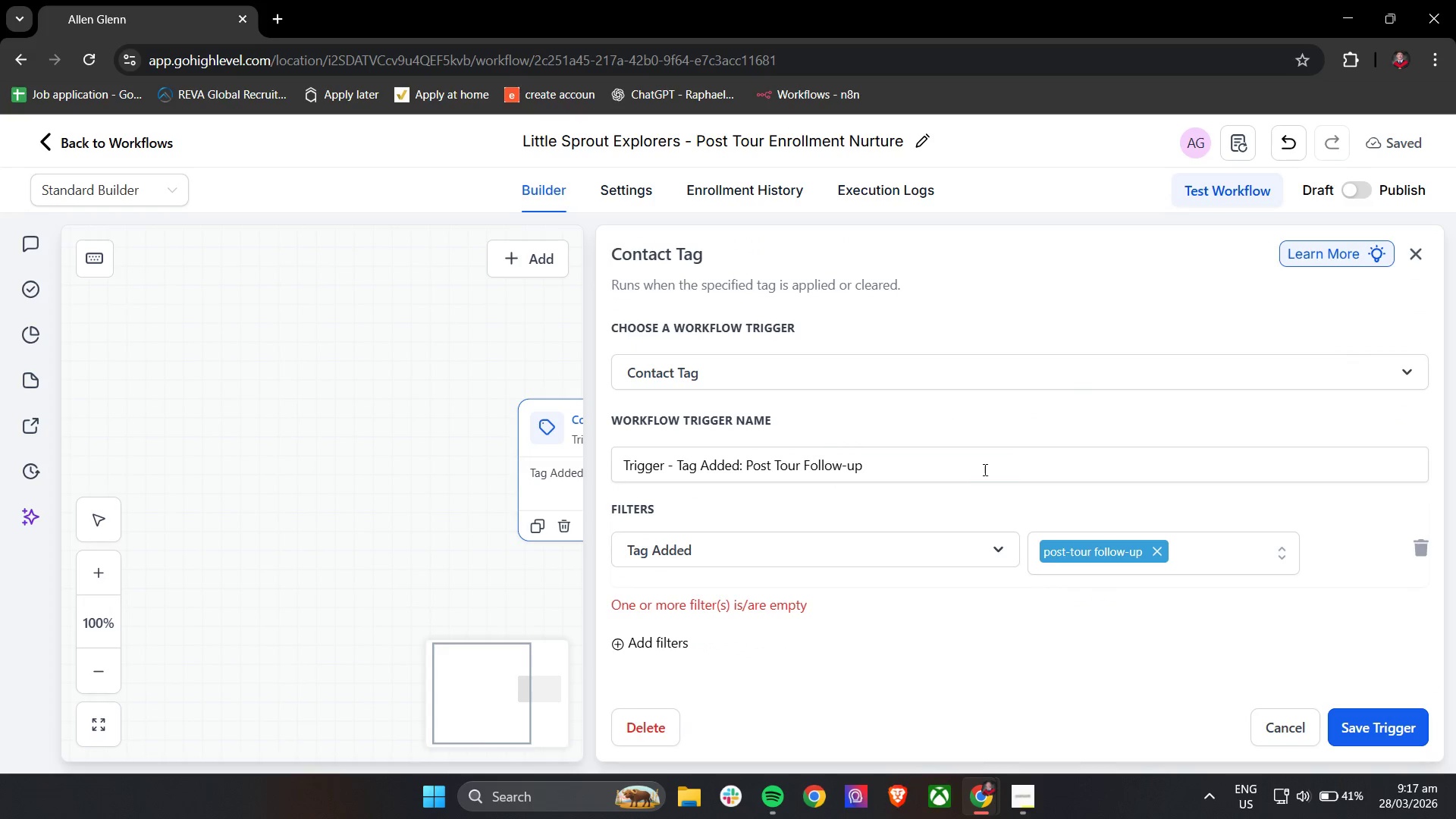 
scroll: coordinate [950, 489], scroll_direction: down, amount: 4.0
 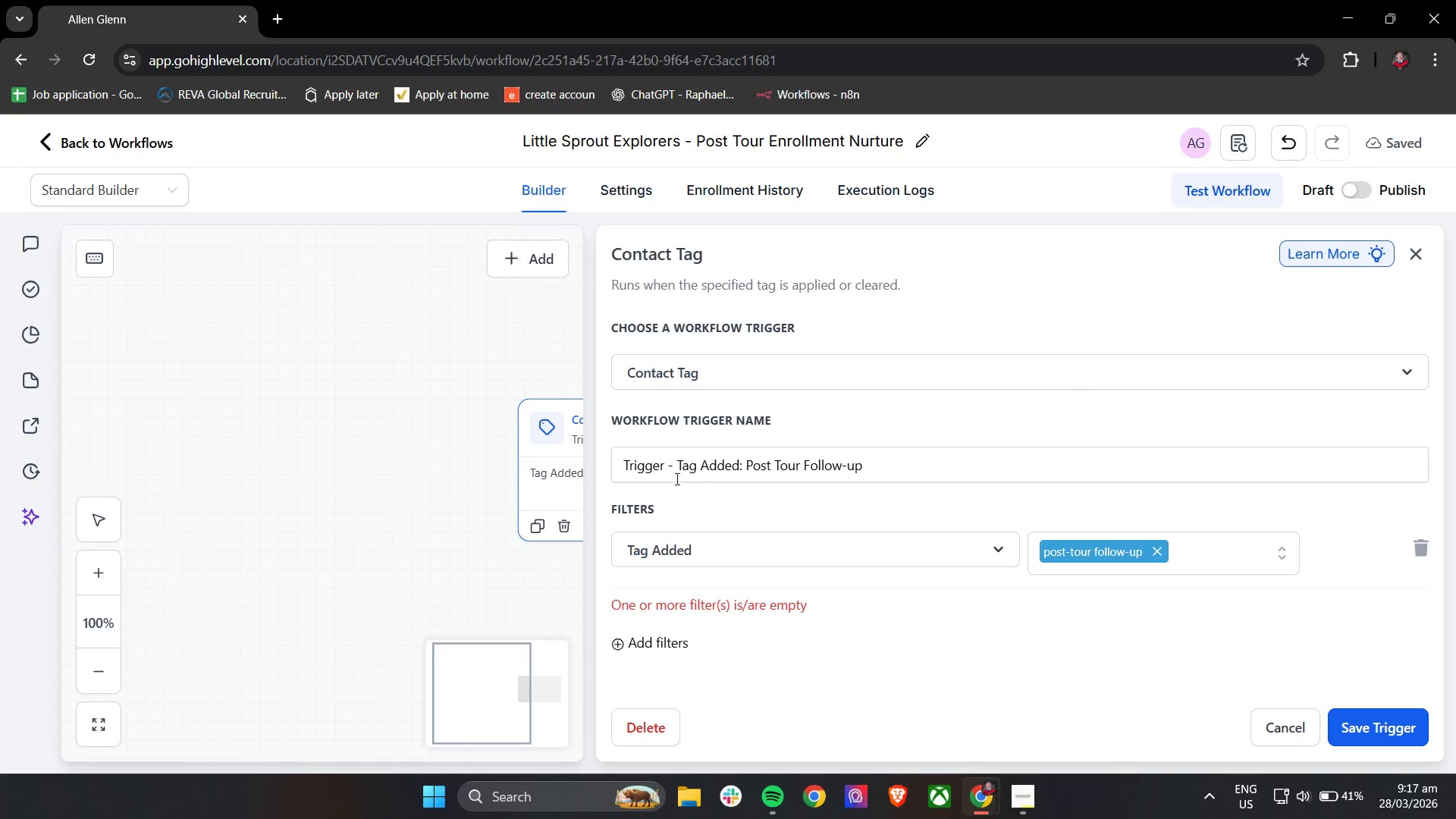 
left_click([810, 457])
 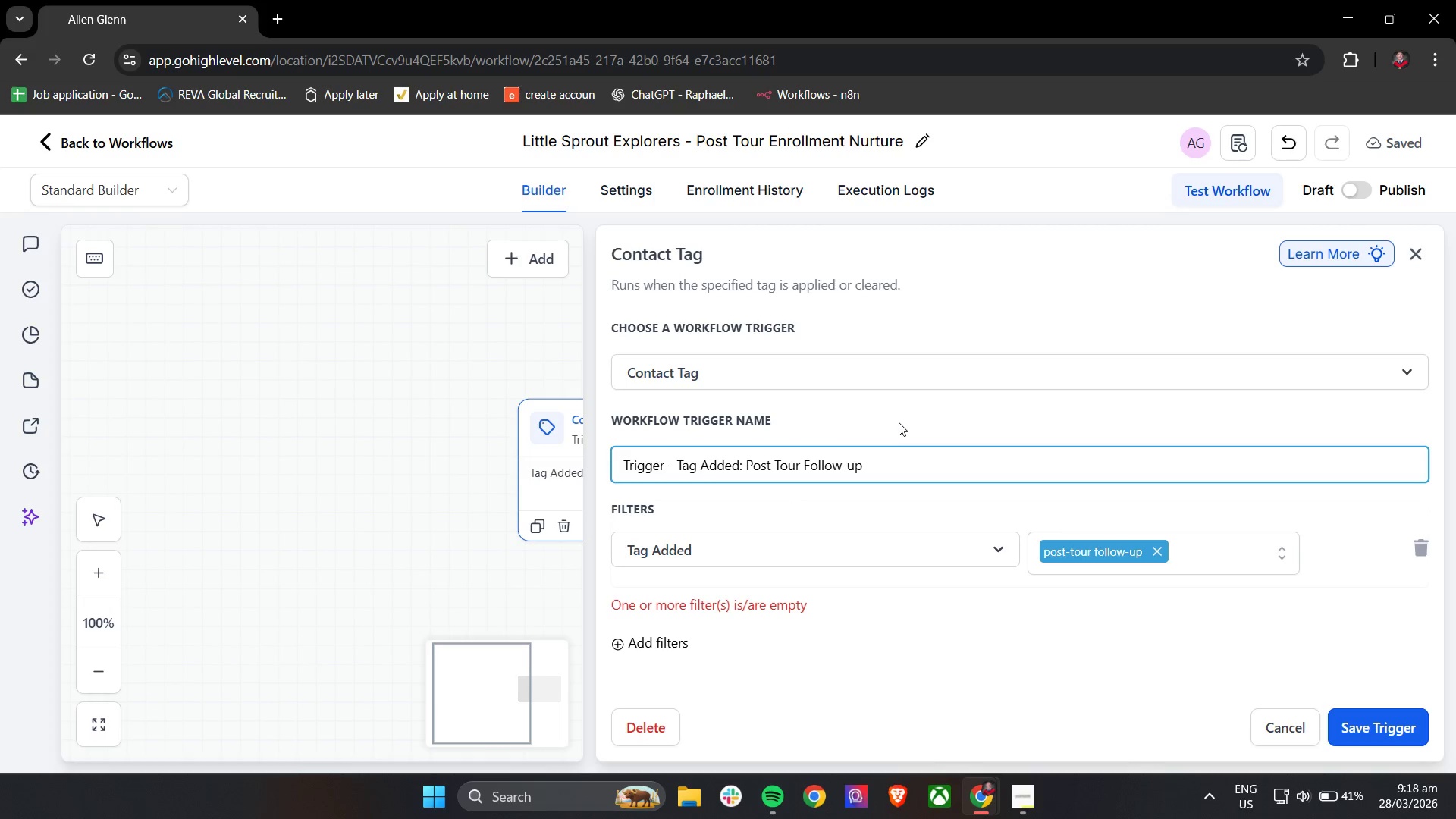 
left_click([900, 421])
 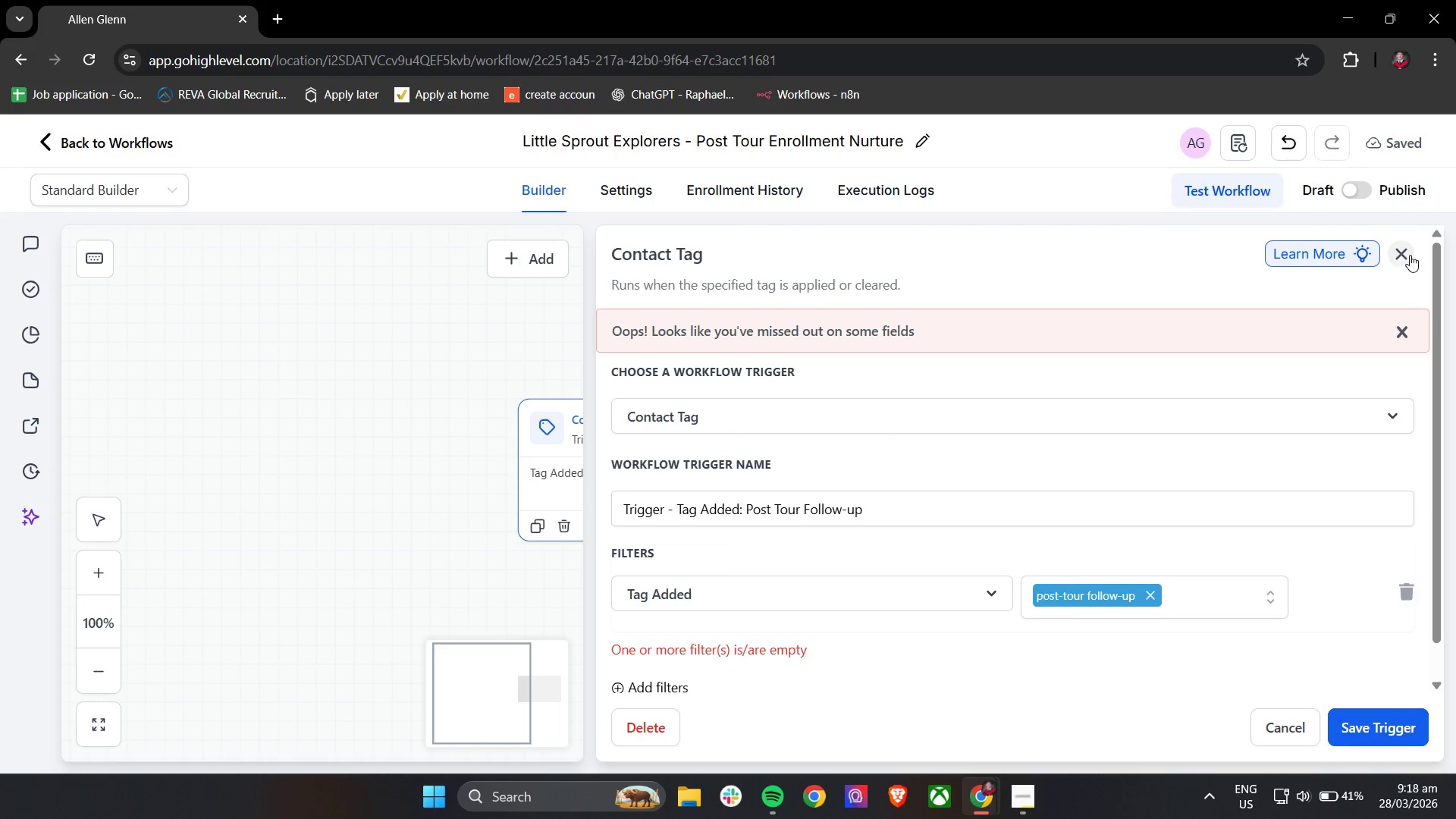 
wait(5.03)
 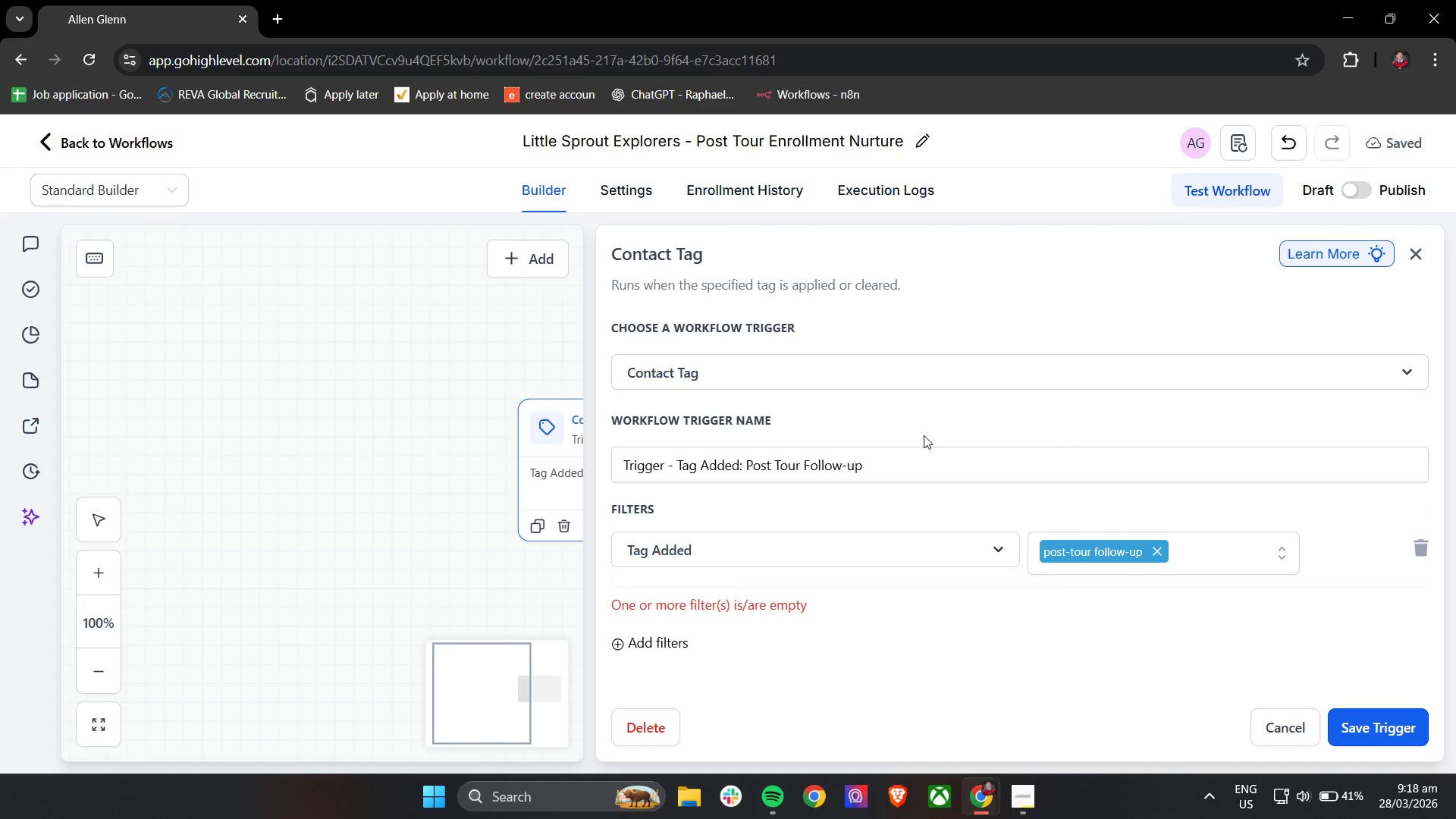 
left_click([880, 498])
 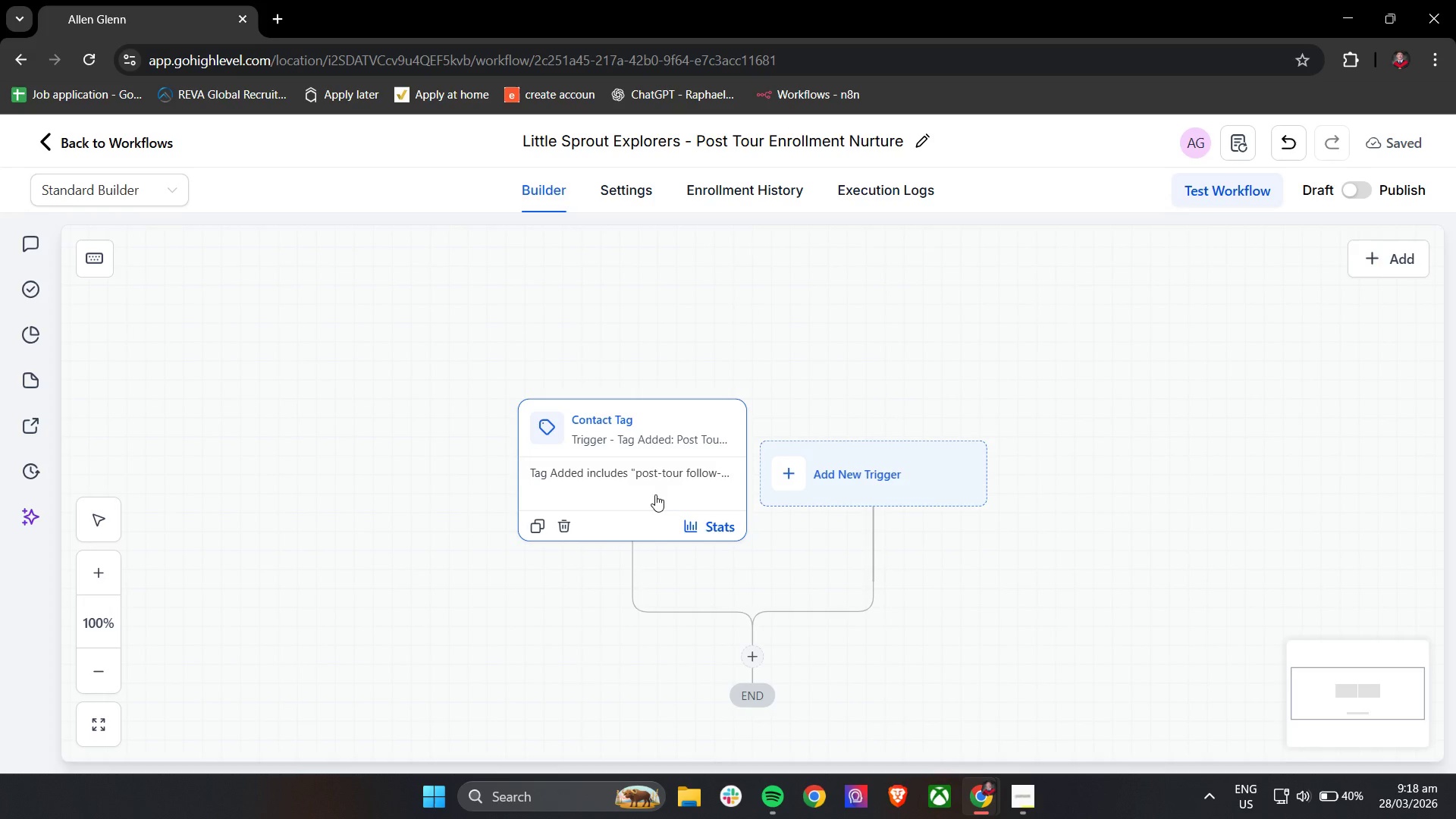 
double_click([654, 494])
 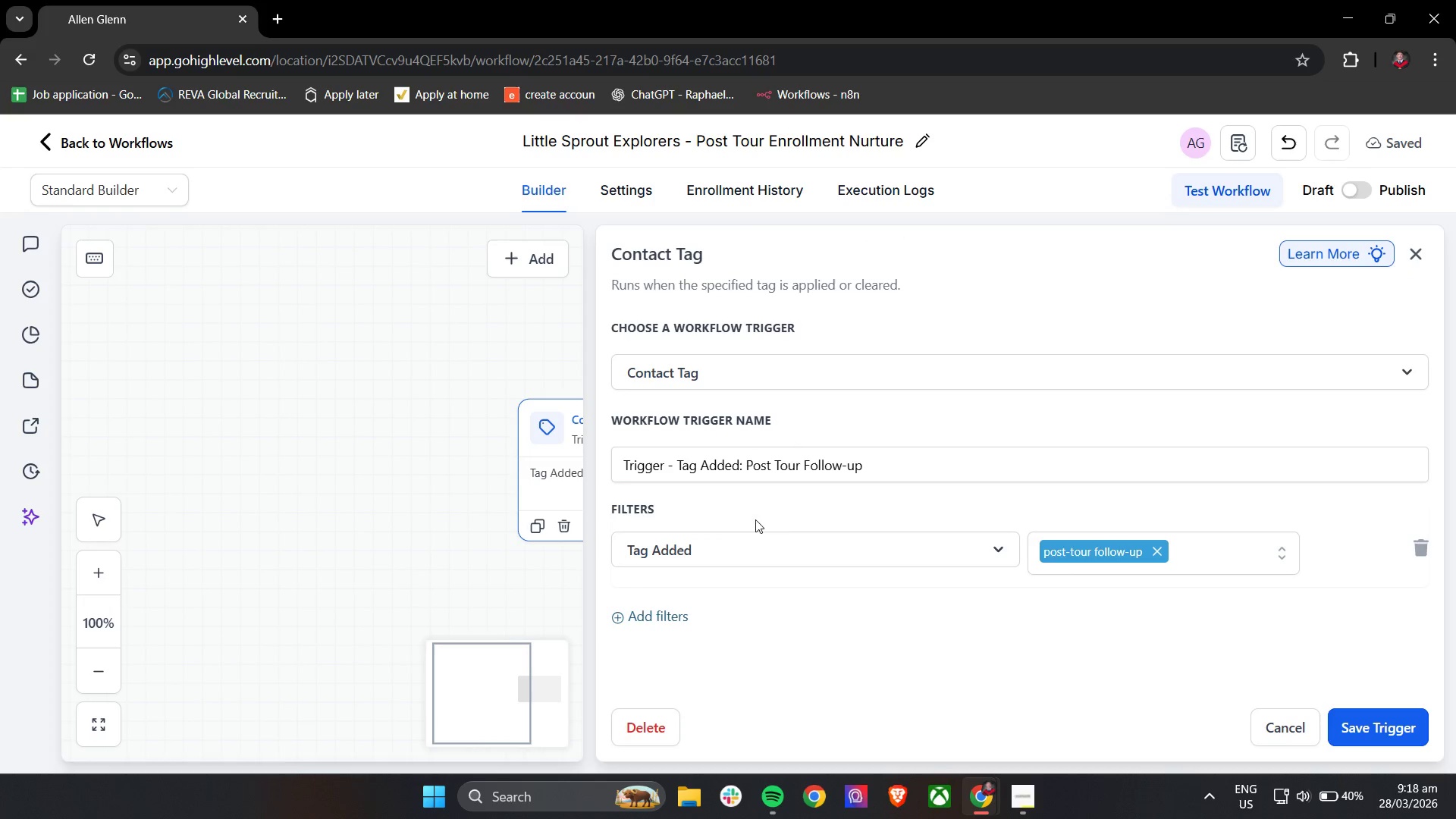 
scroll: coordinate [770, 526], scroll_direction: down, amount: 5.0
 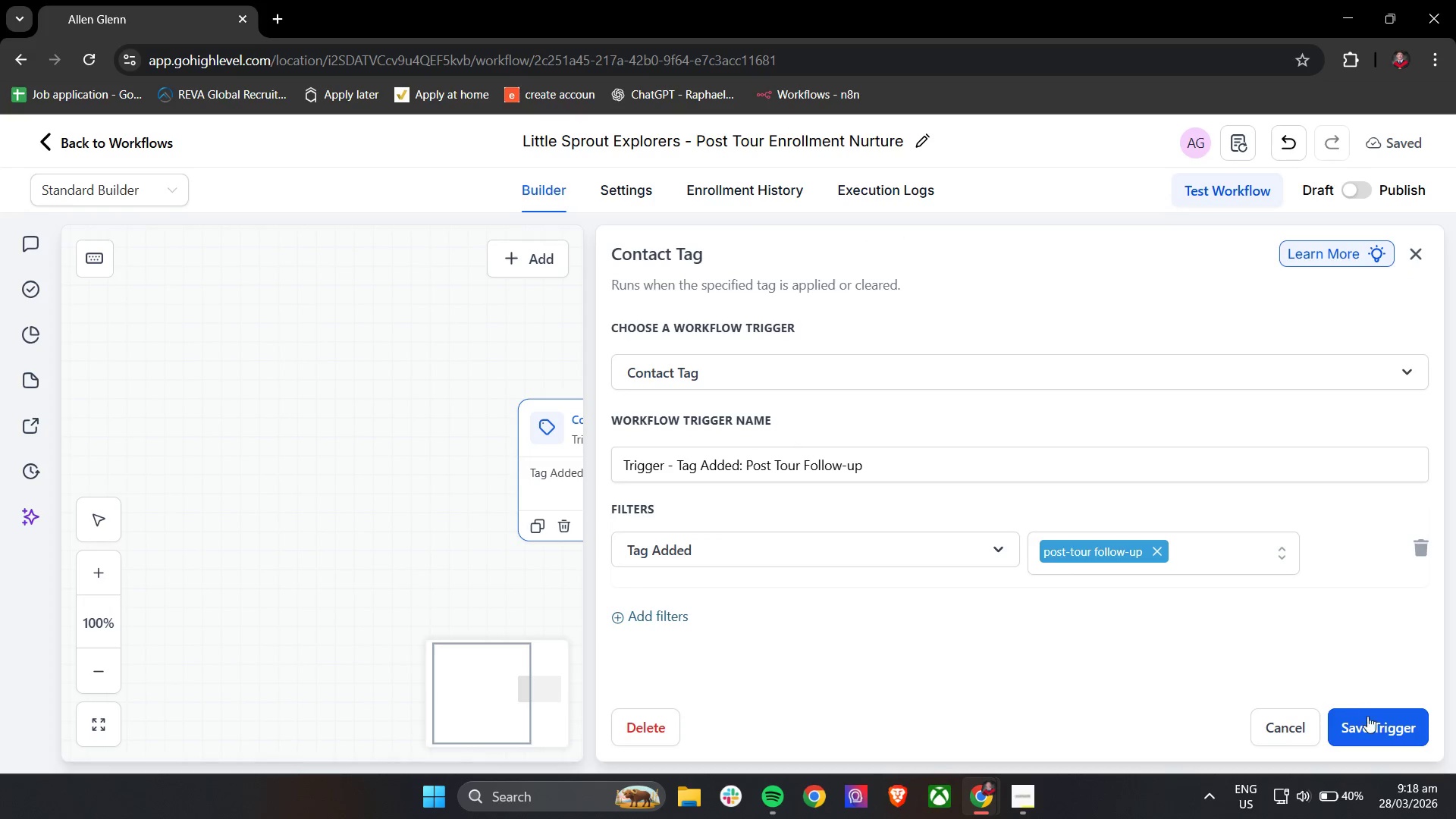 
left_click([1368, 717])
 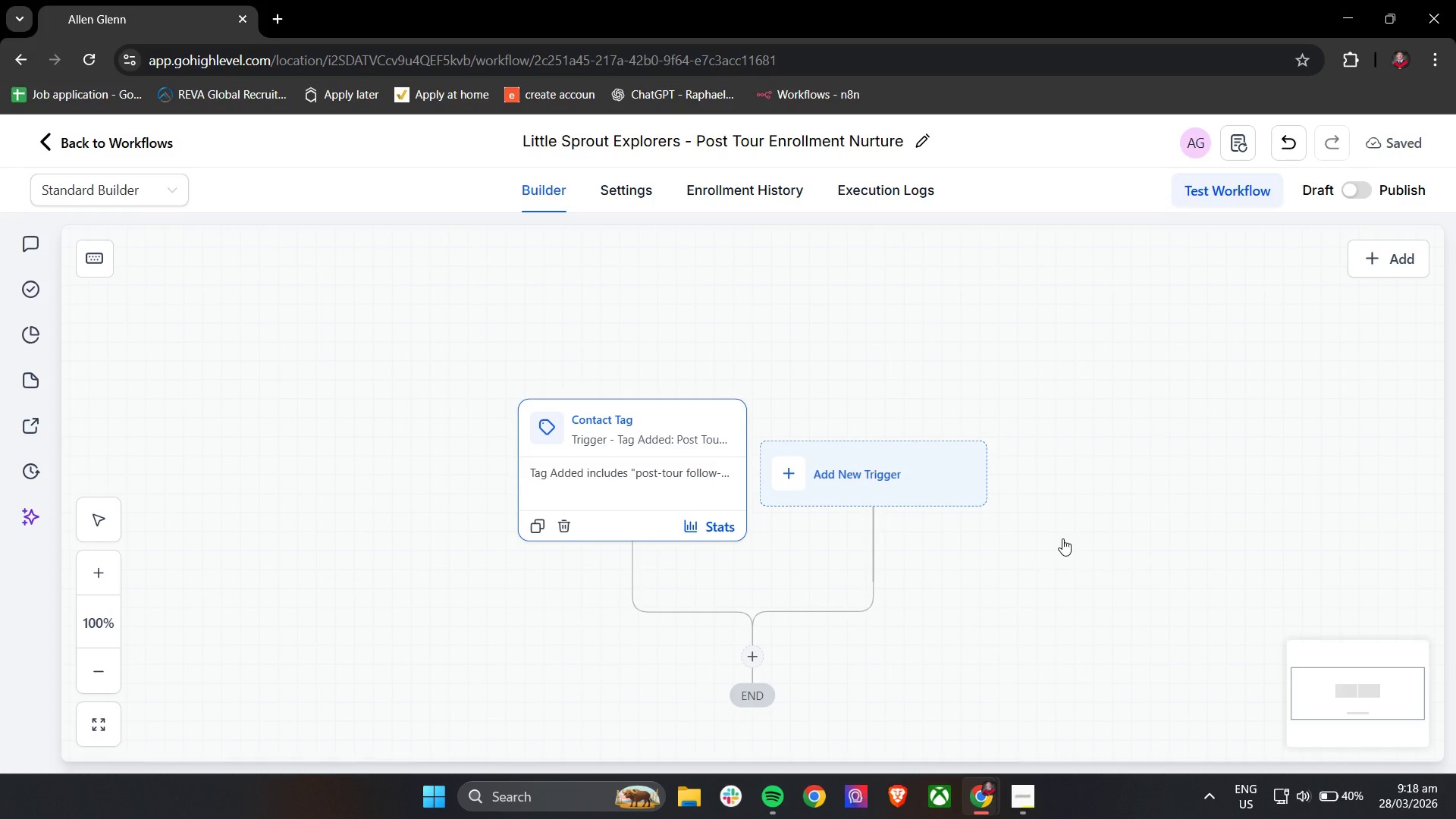 
scroll: coordinate [1054, 568], scroll_direction: none, amount: 0.0
 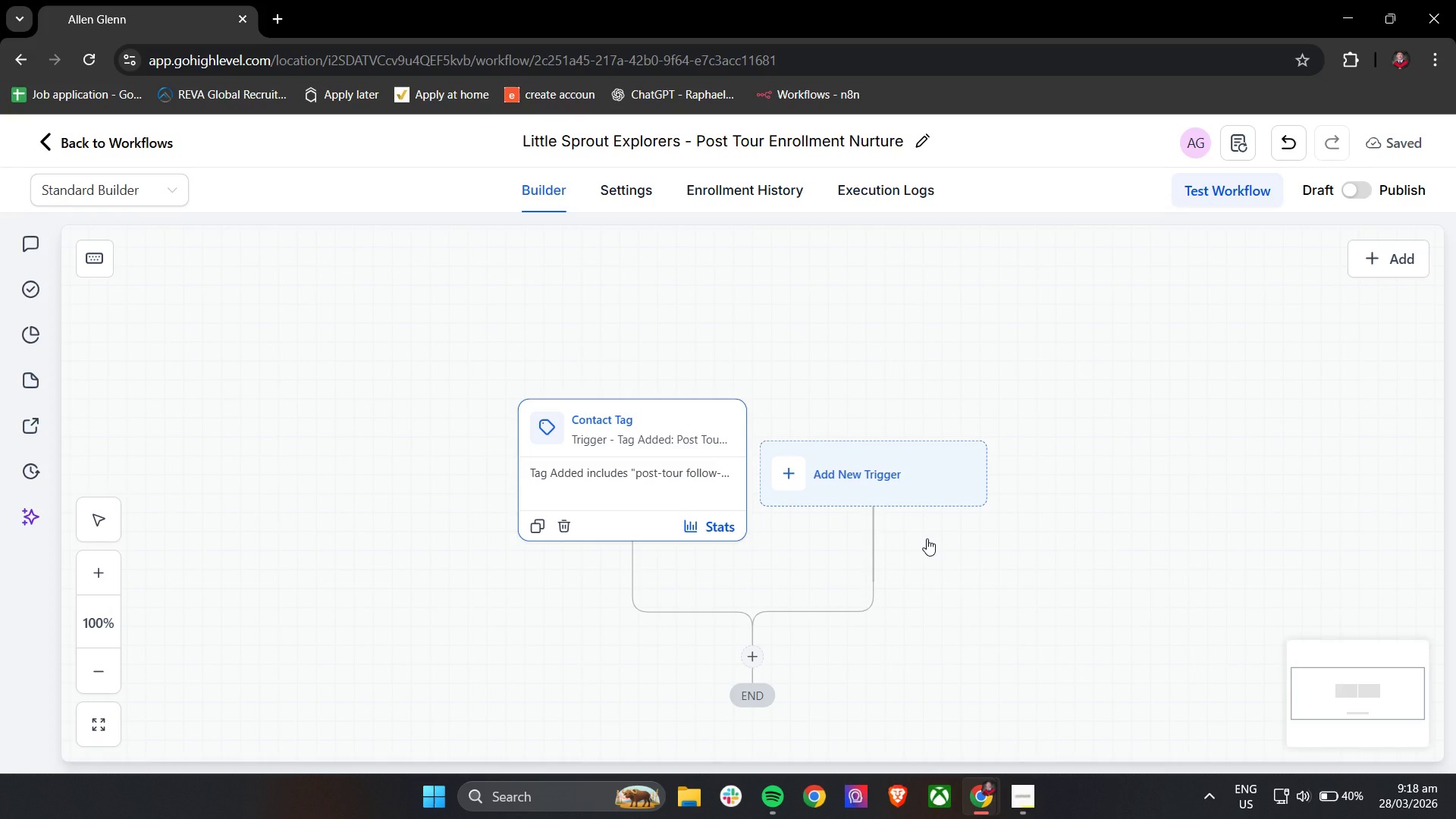 
wait(11.09)
 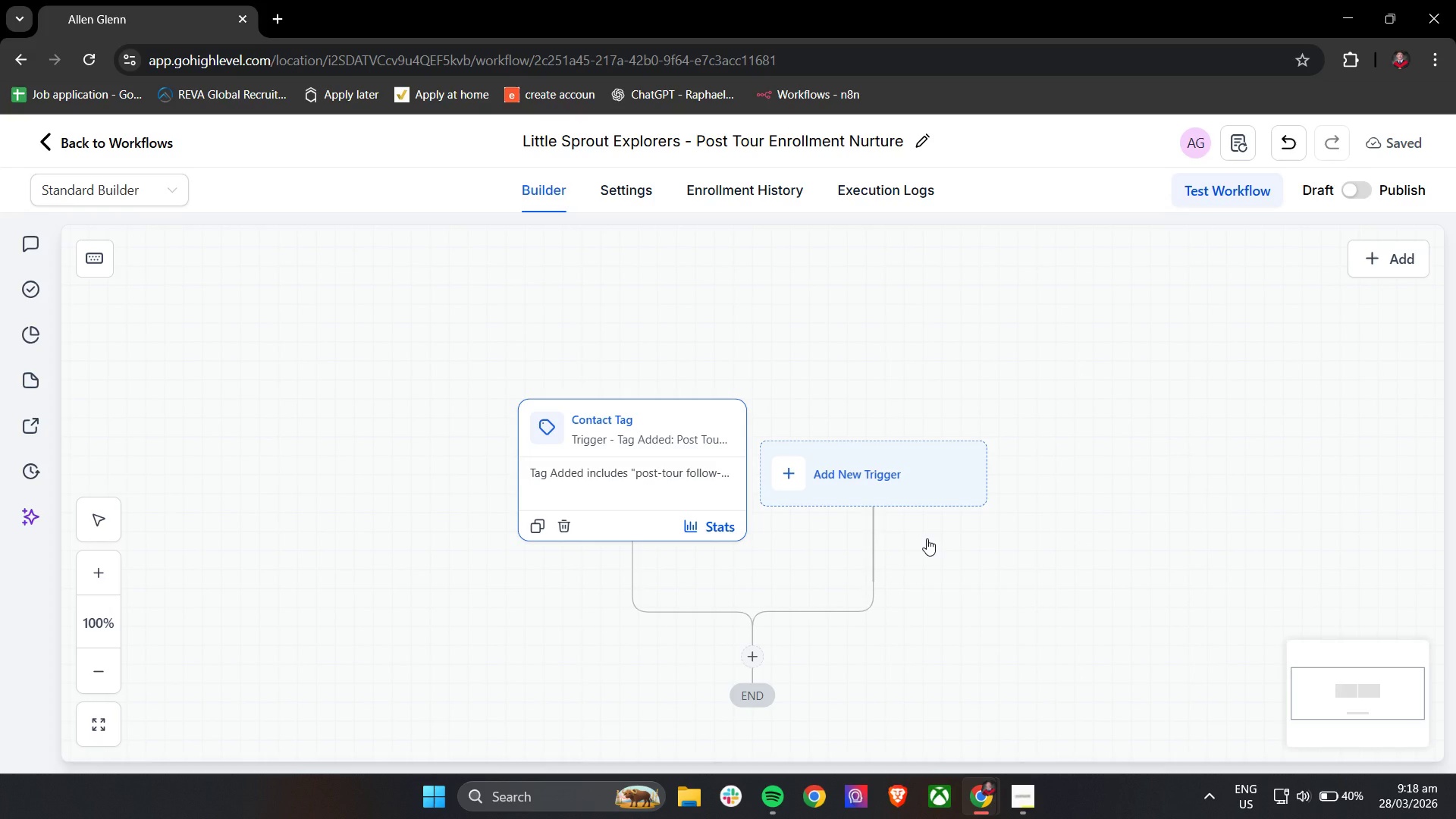 
left_click([752, 655])
 